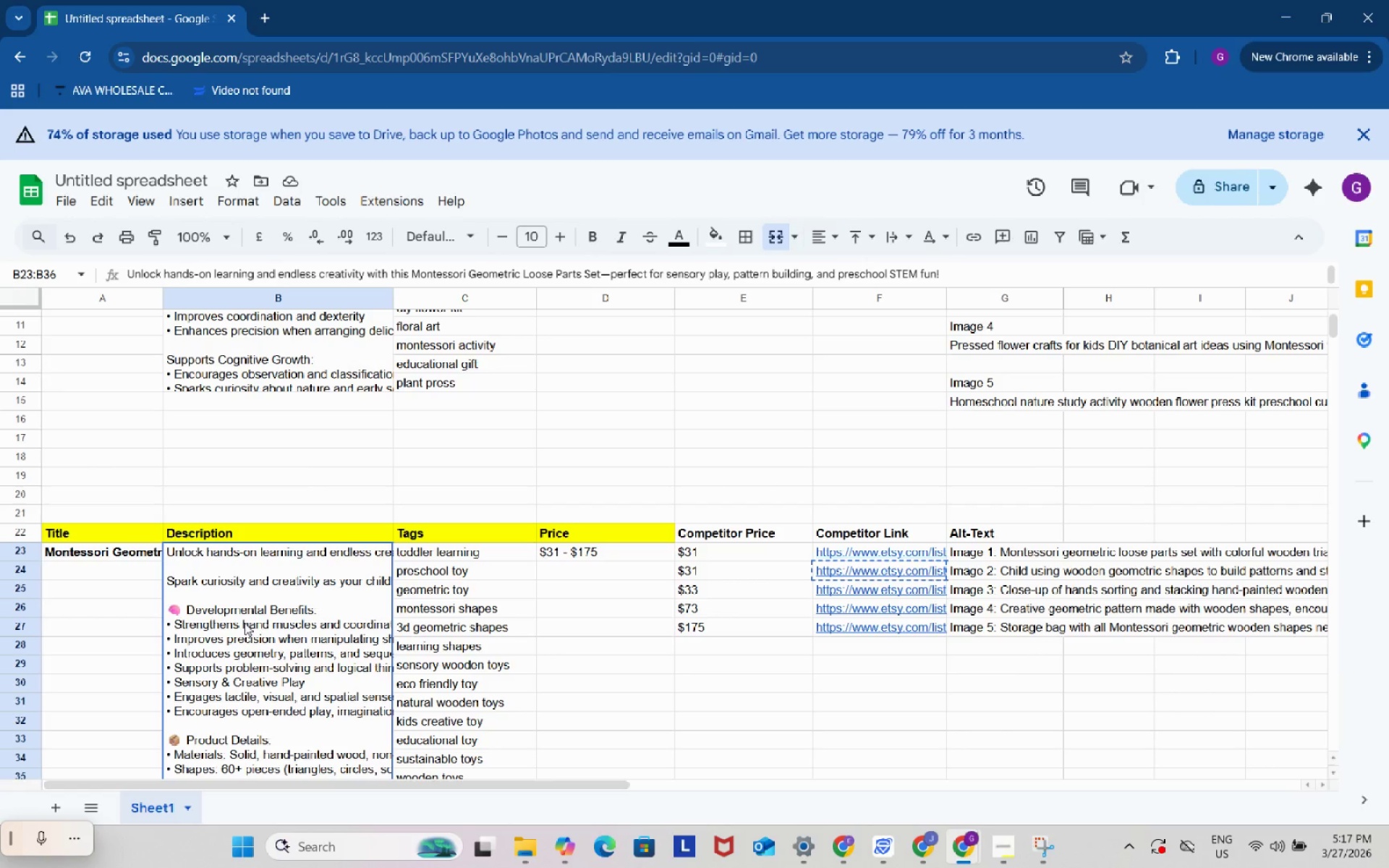 
key(Control+ControlLeft)
 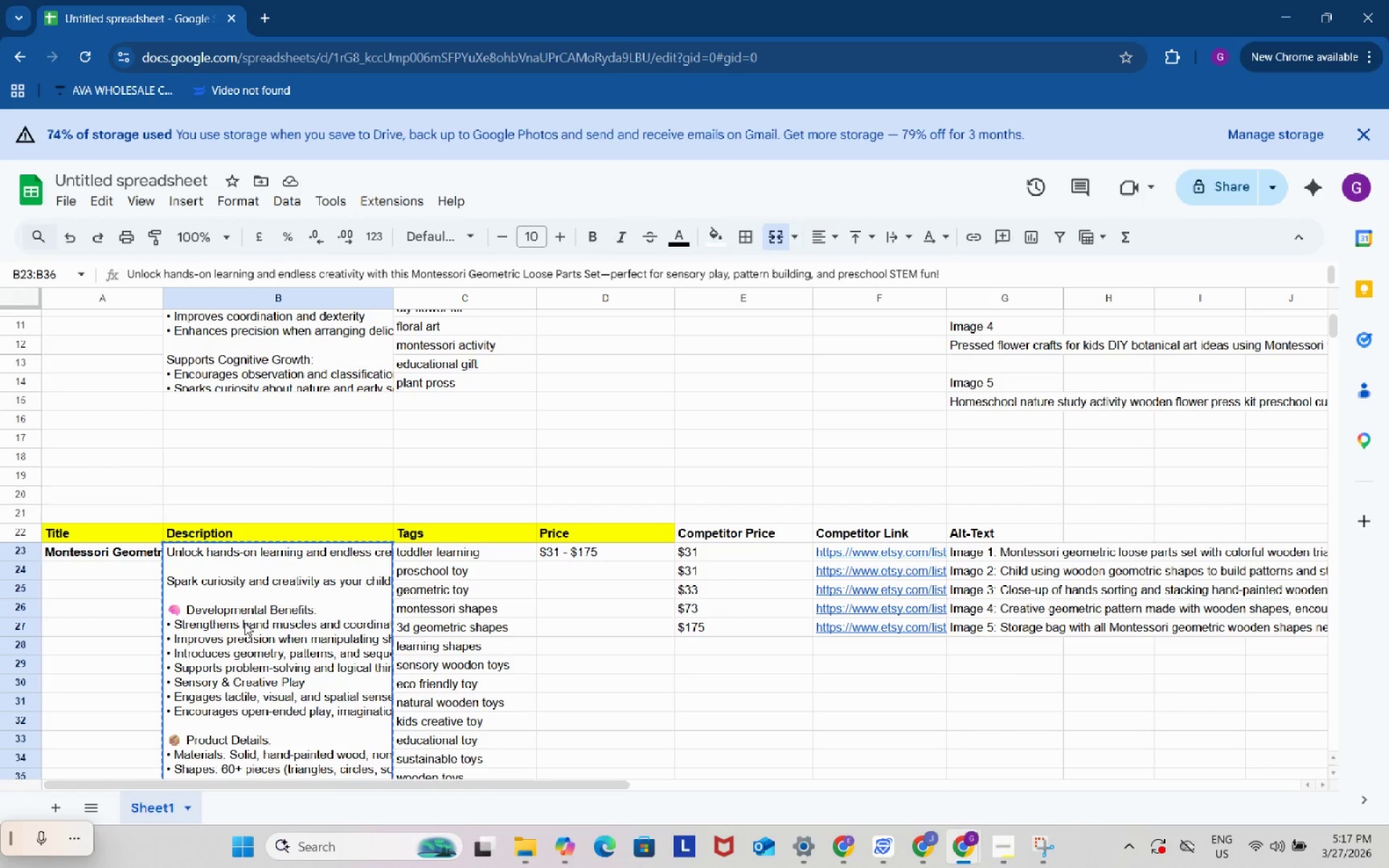 
key(Control+C)
 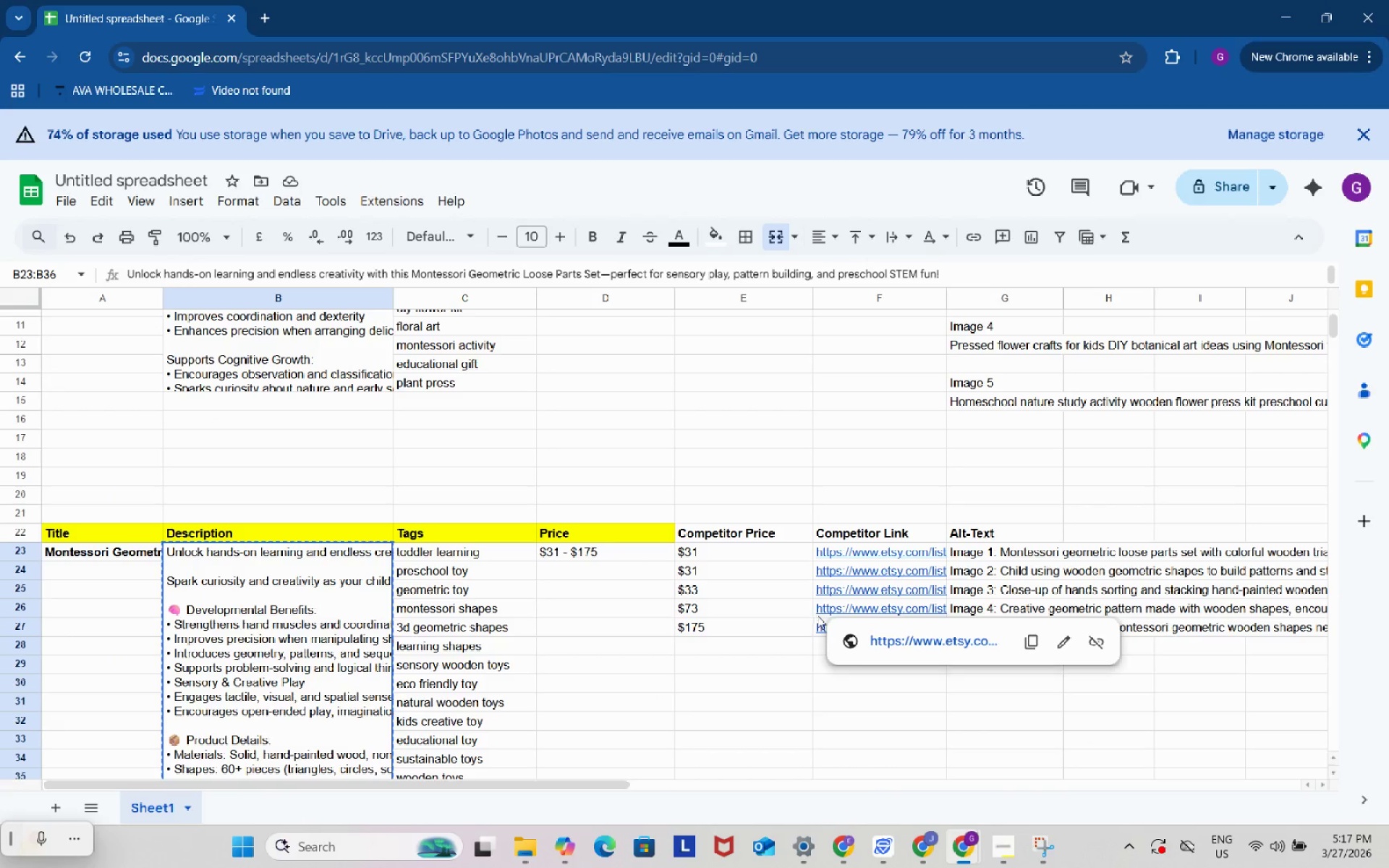 
left_click([934, 849])
 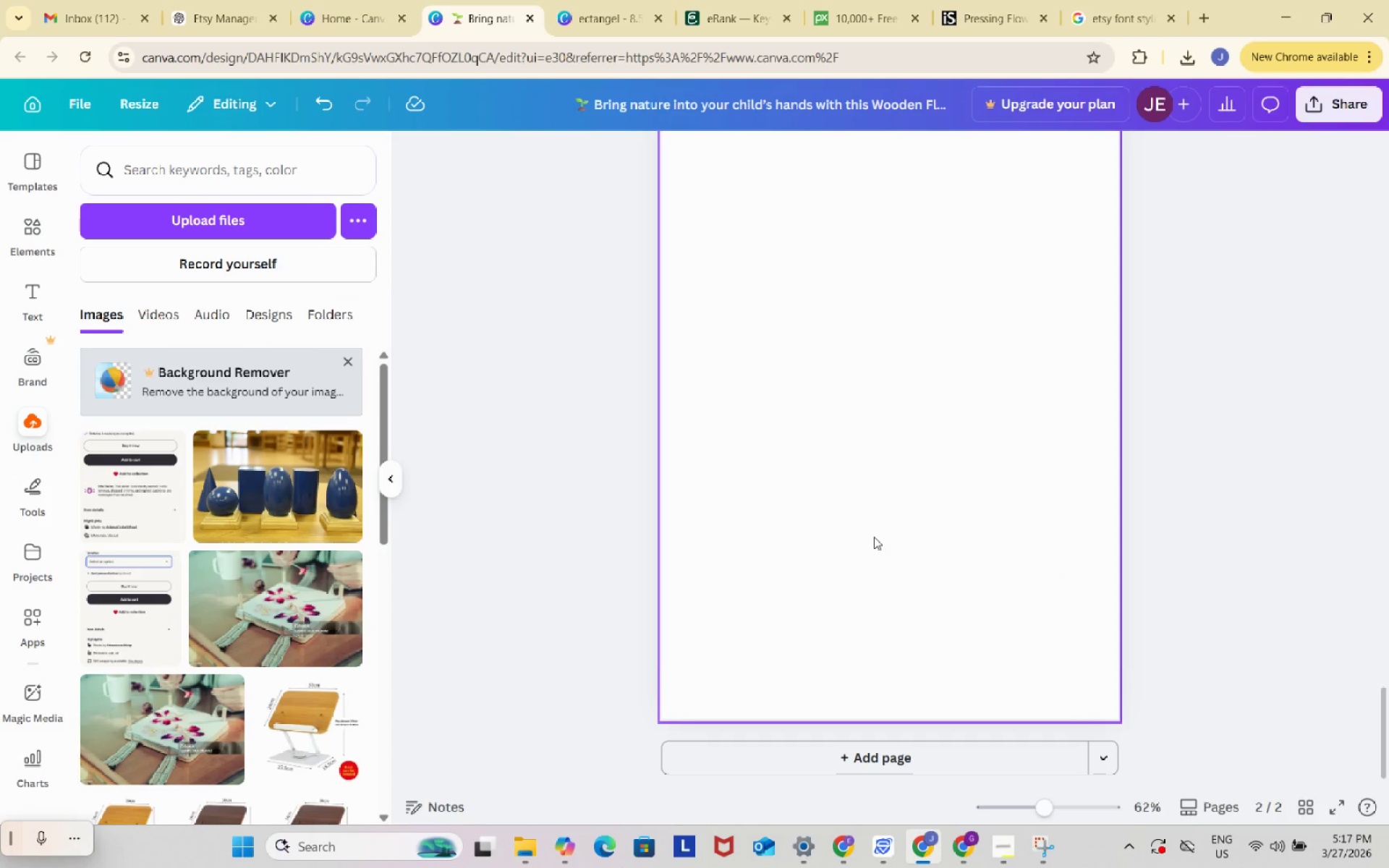 
left_click([874, 537])
 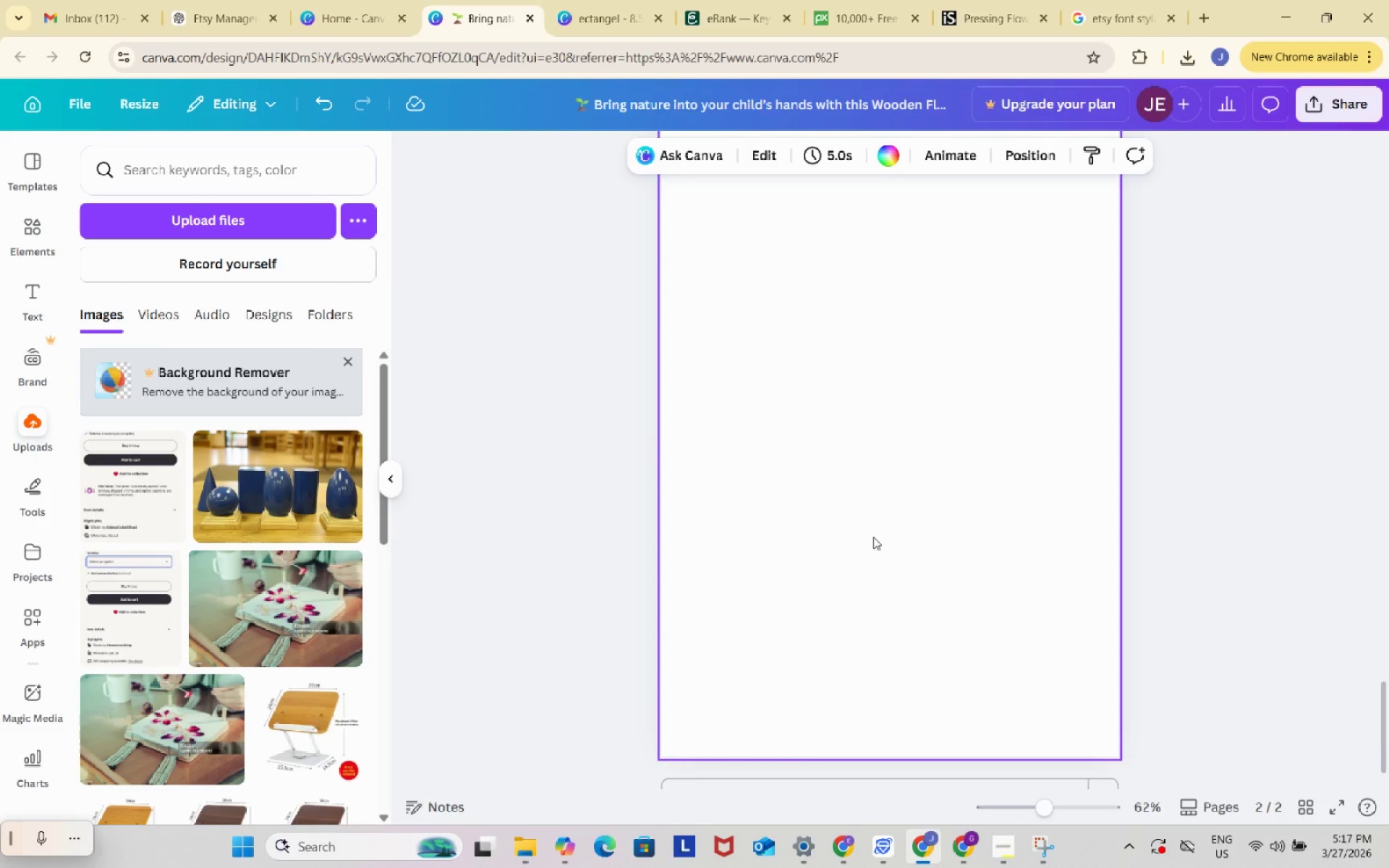 
scroll: coordinate [873, 537], scroll_direction: up, amount: 6.0
 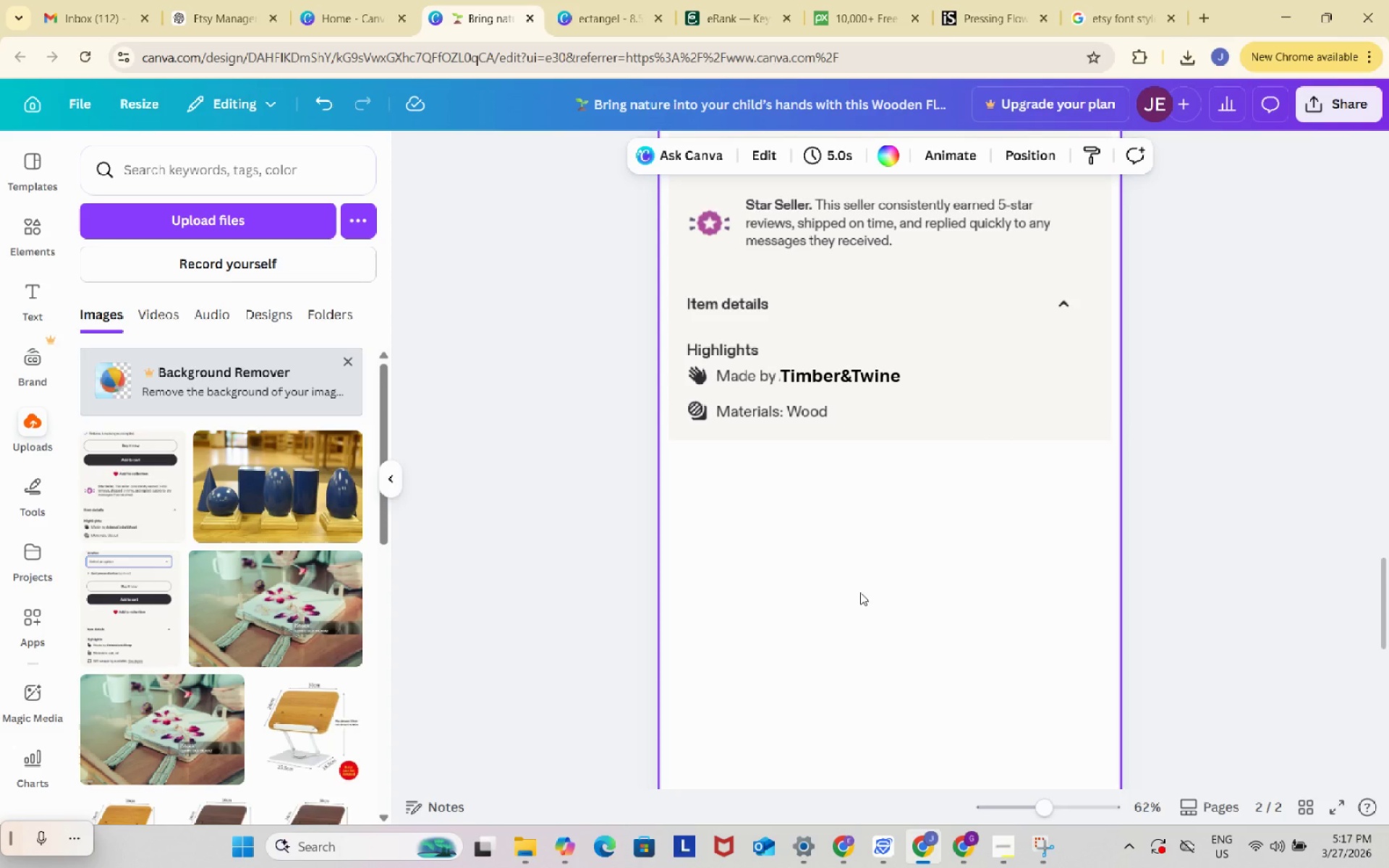 
left_click([860, 592])
 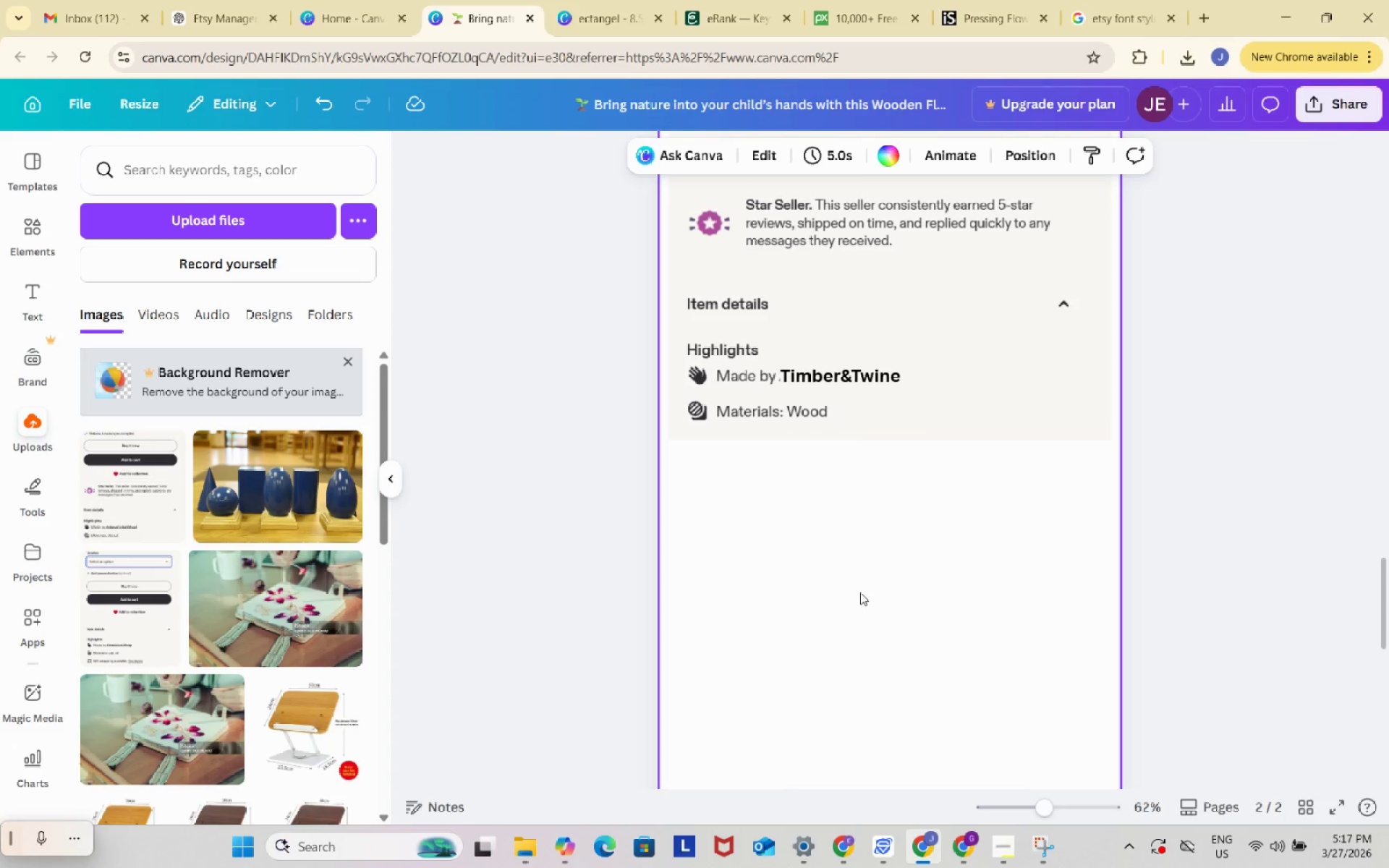 
key(Control+ControlLeft)
 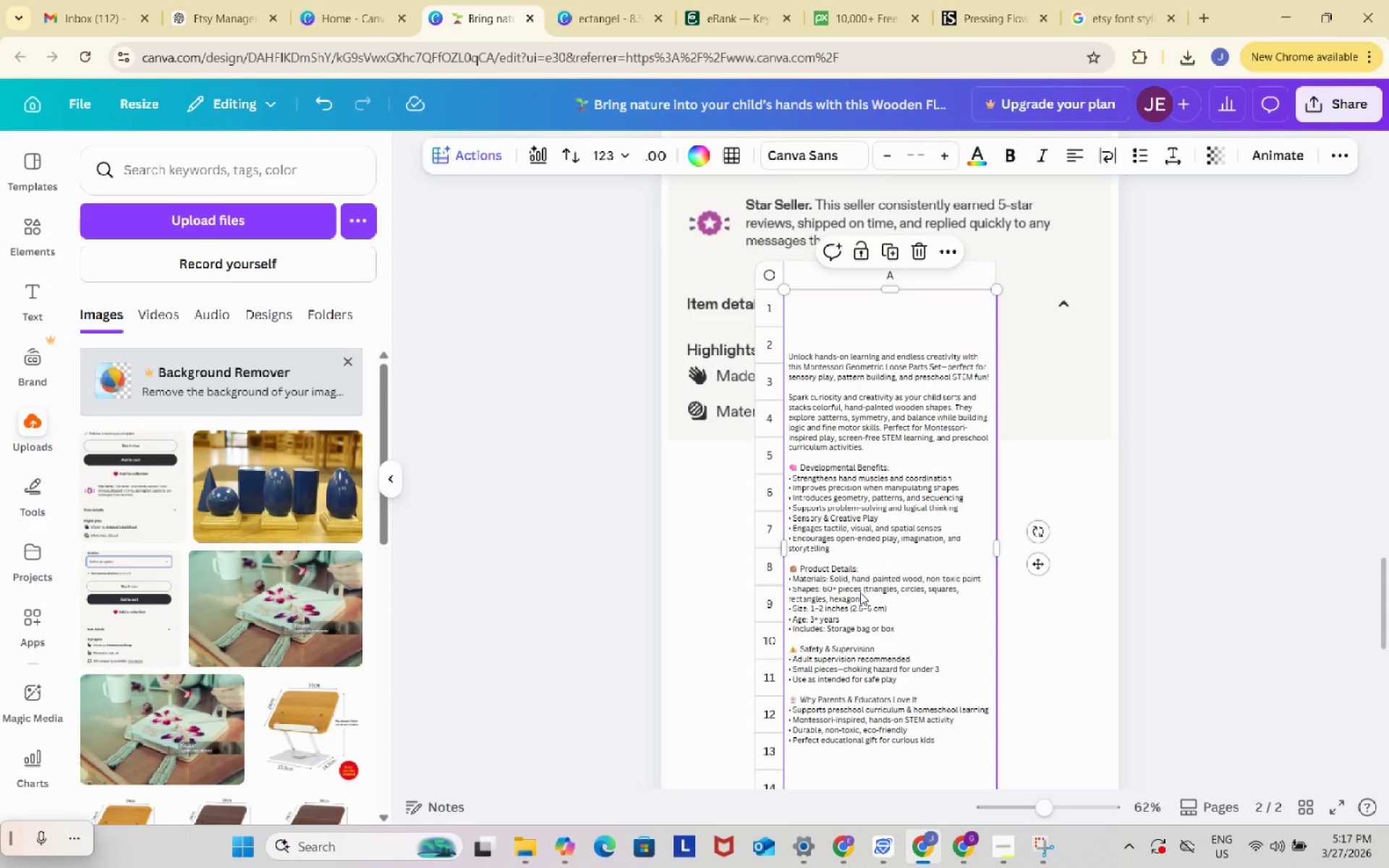 
key(Control+V)
 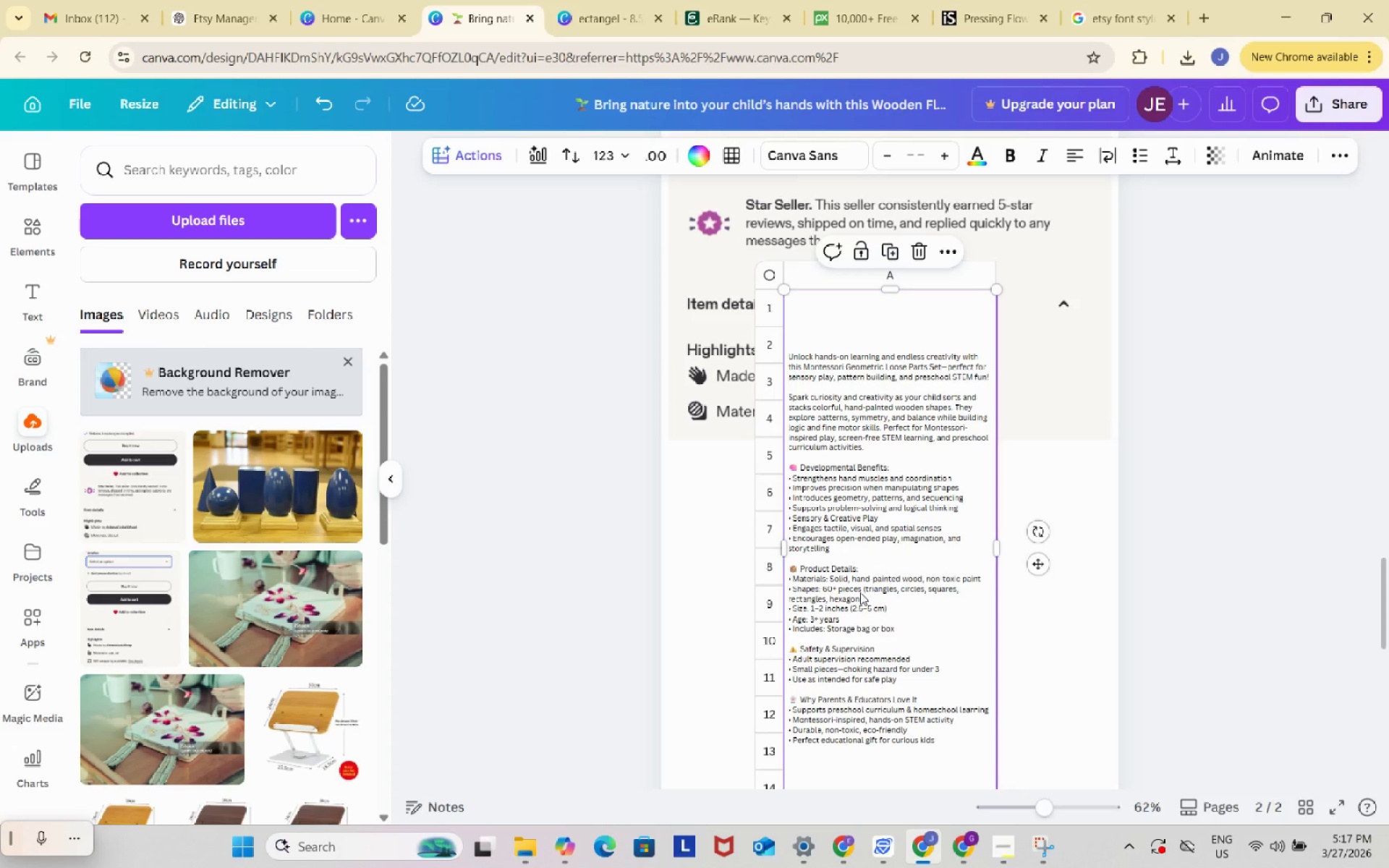 
hold_key(key=ControlLeft, duration=0.42)
 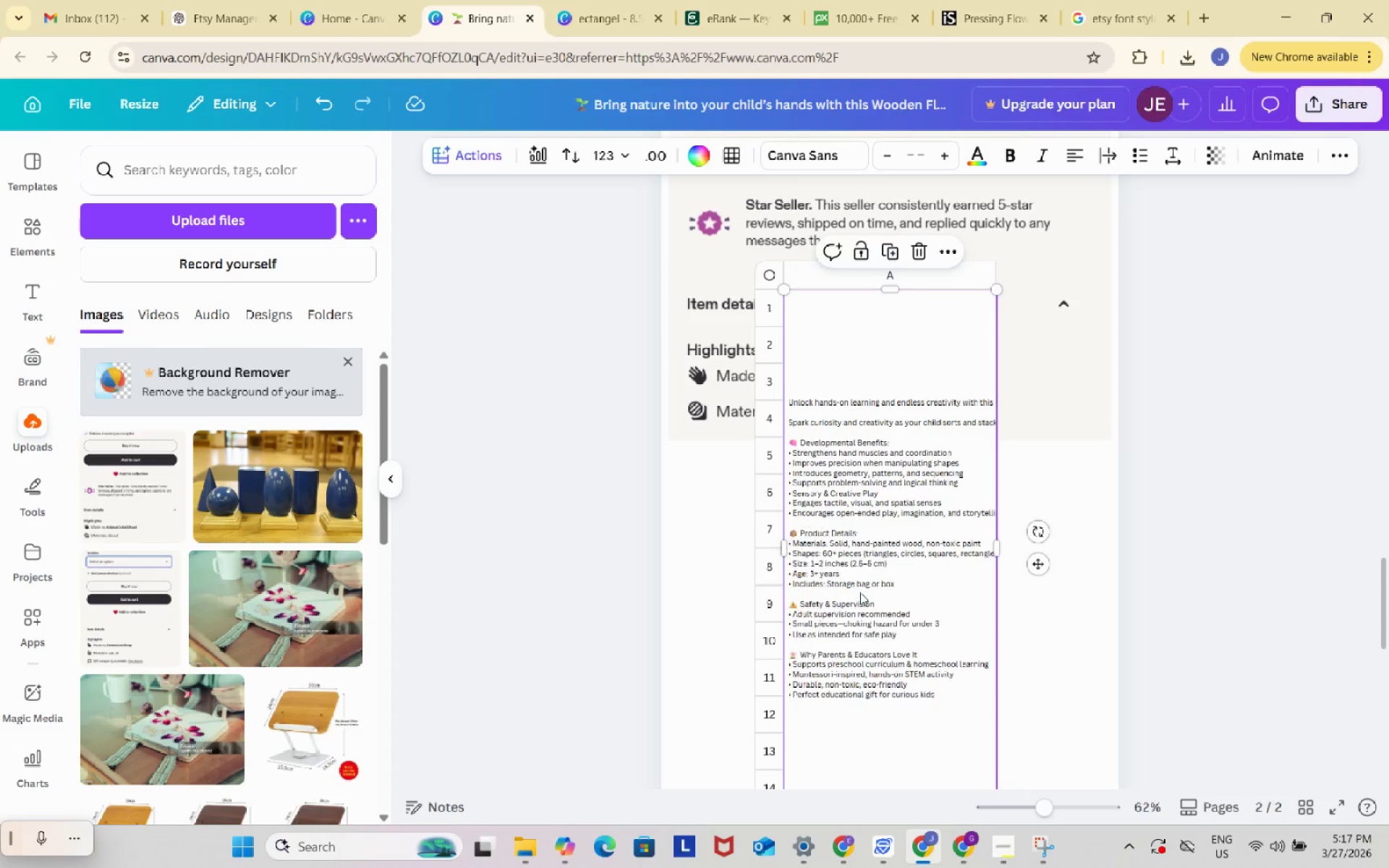 
key(Control+ControlLeft)
 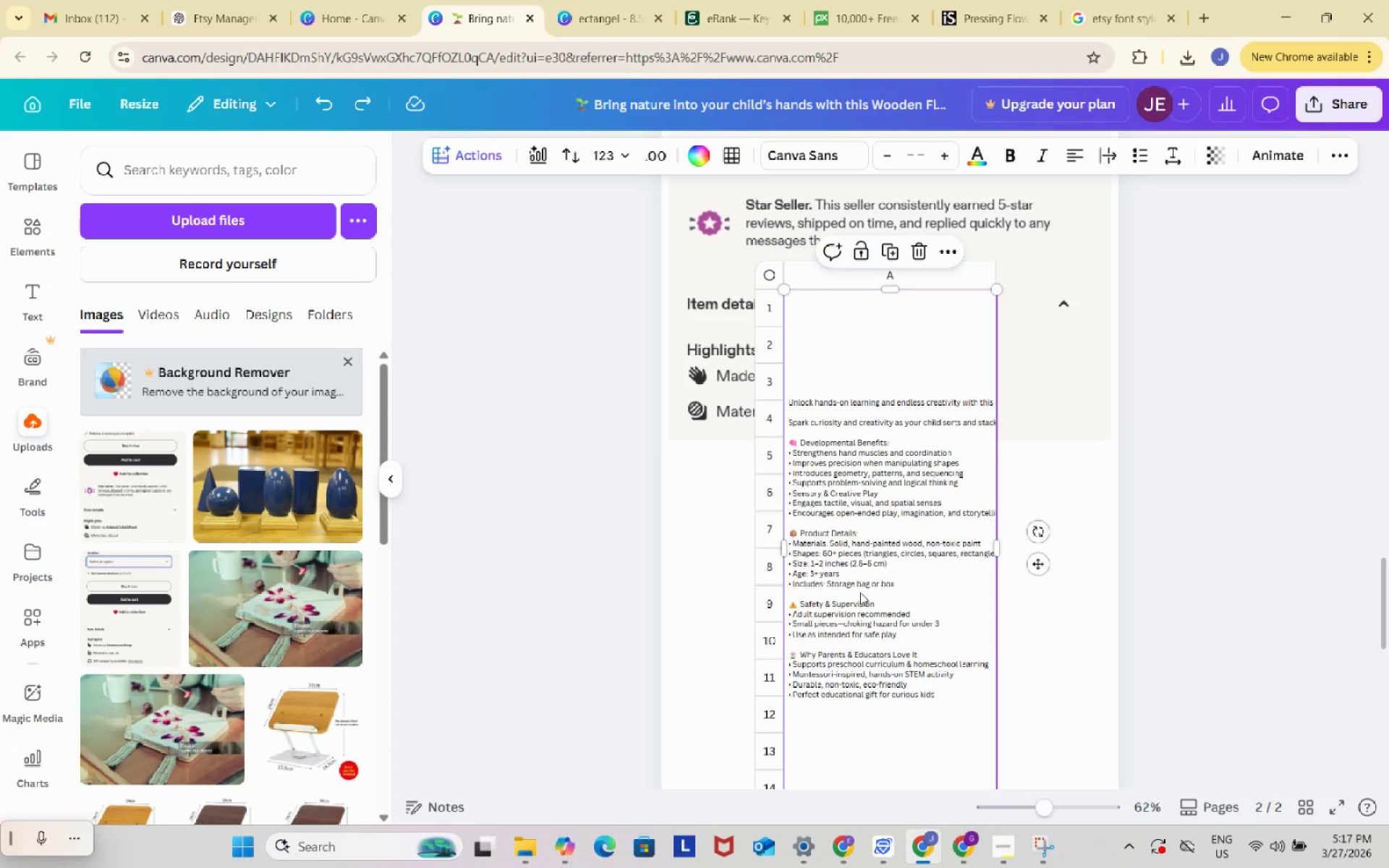 
key(Control+Z)
 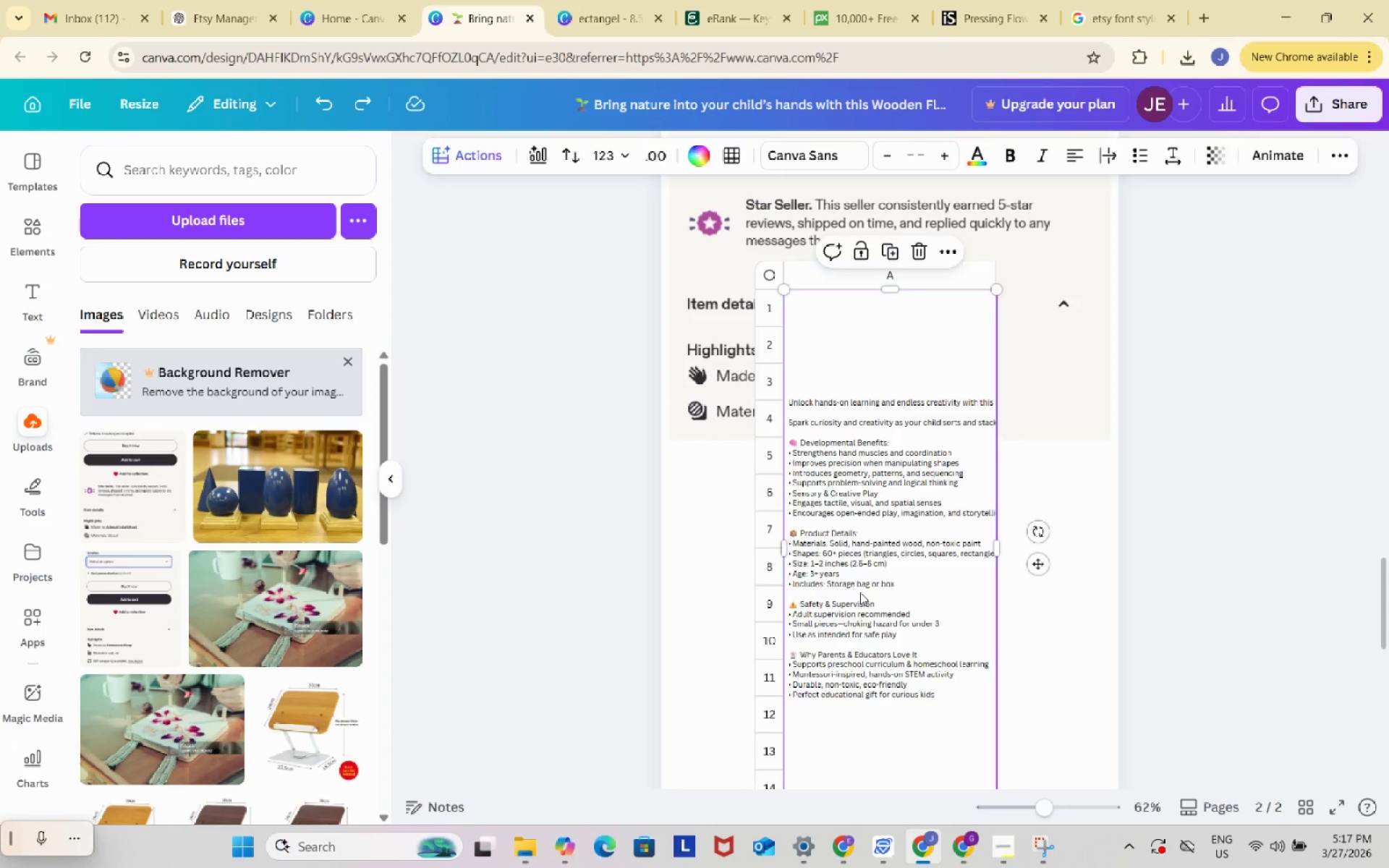 
key(Control+ControlLeft)
 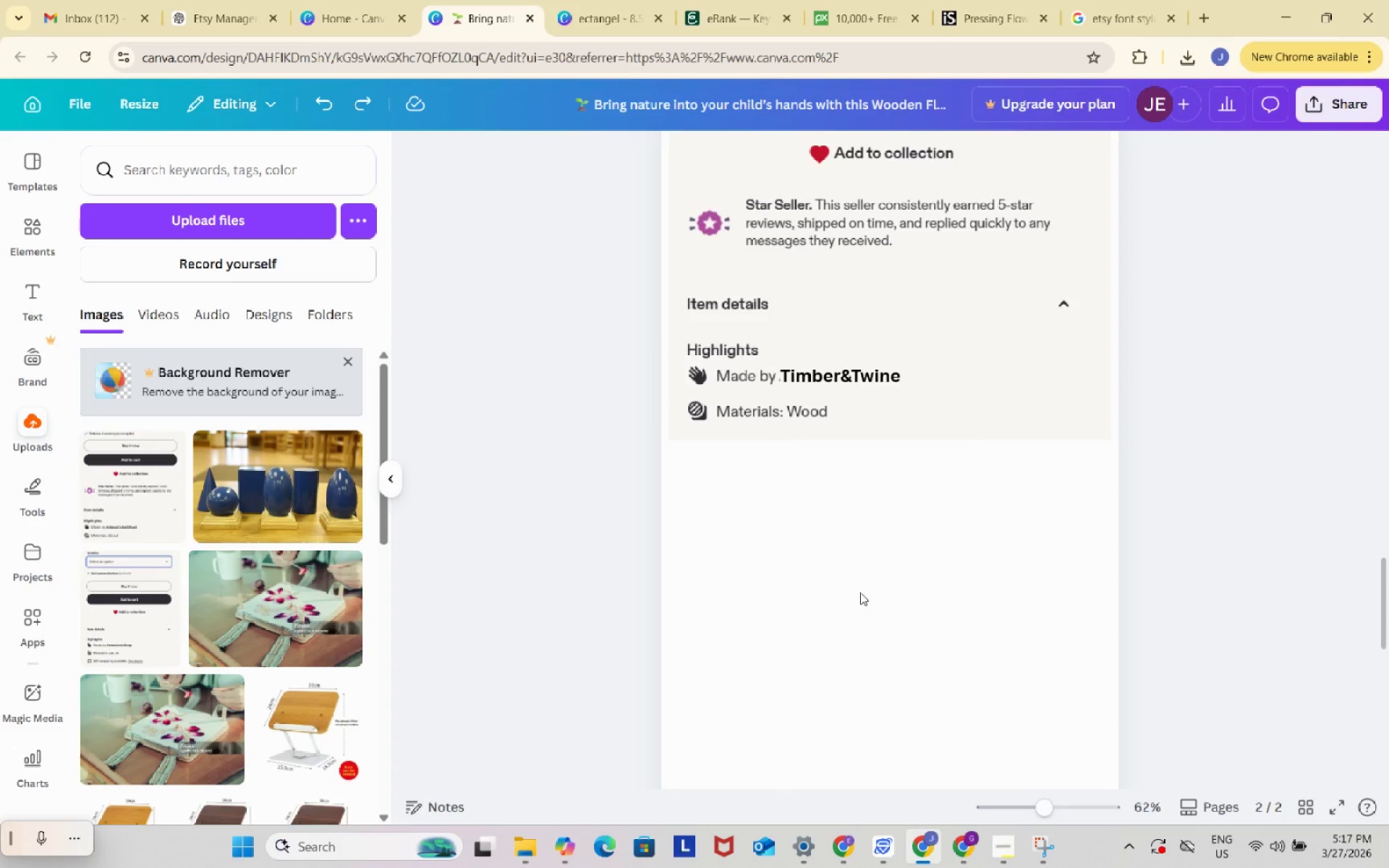 
key(Control+Z)
 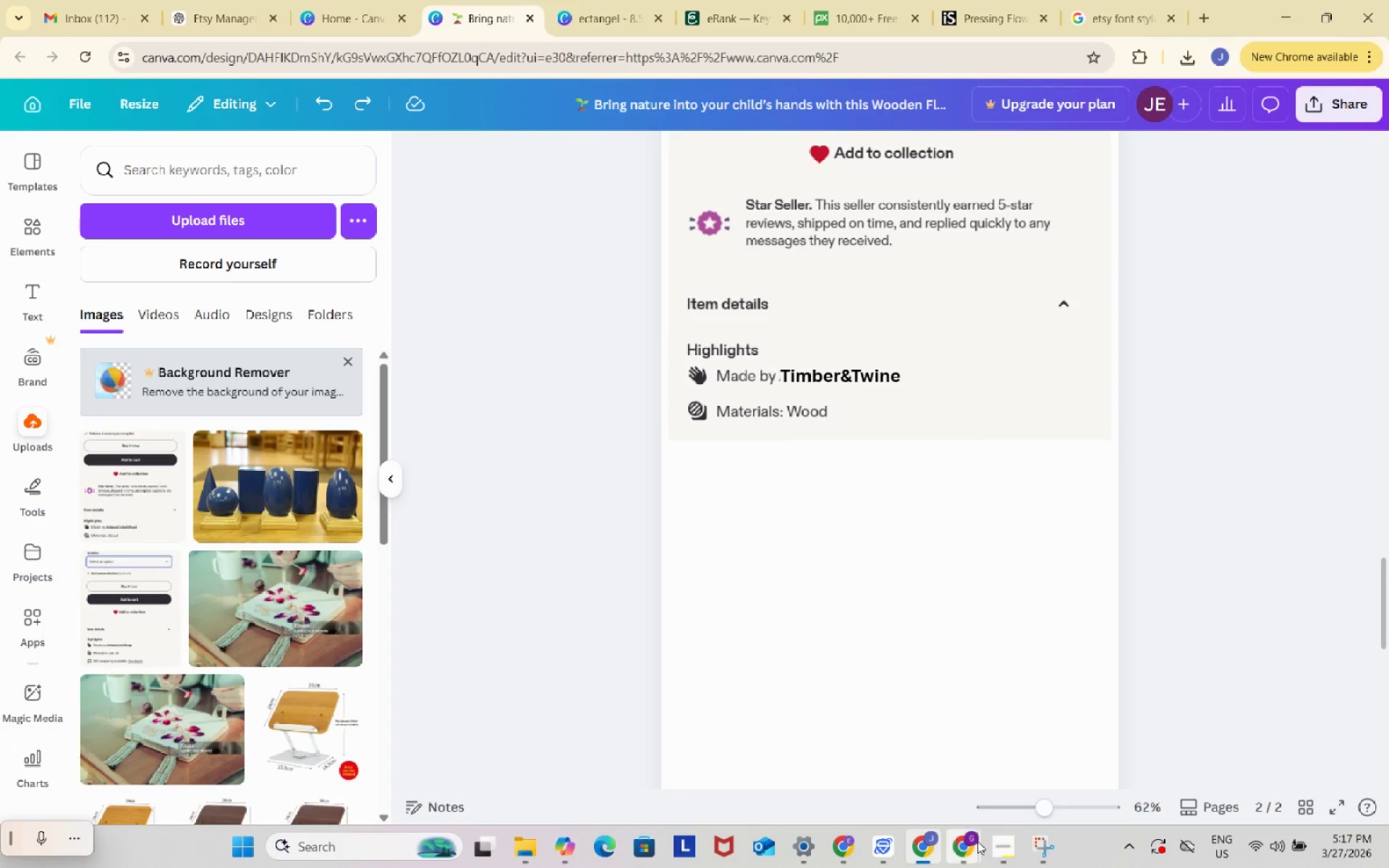 
left_click([977, 841])
 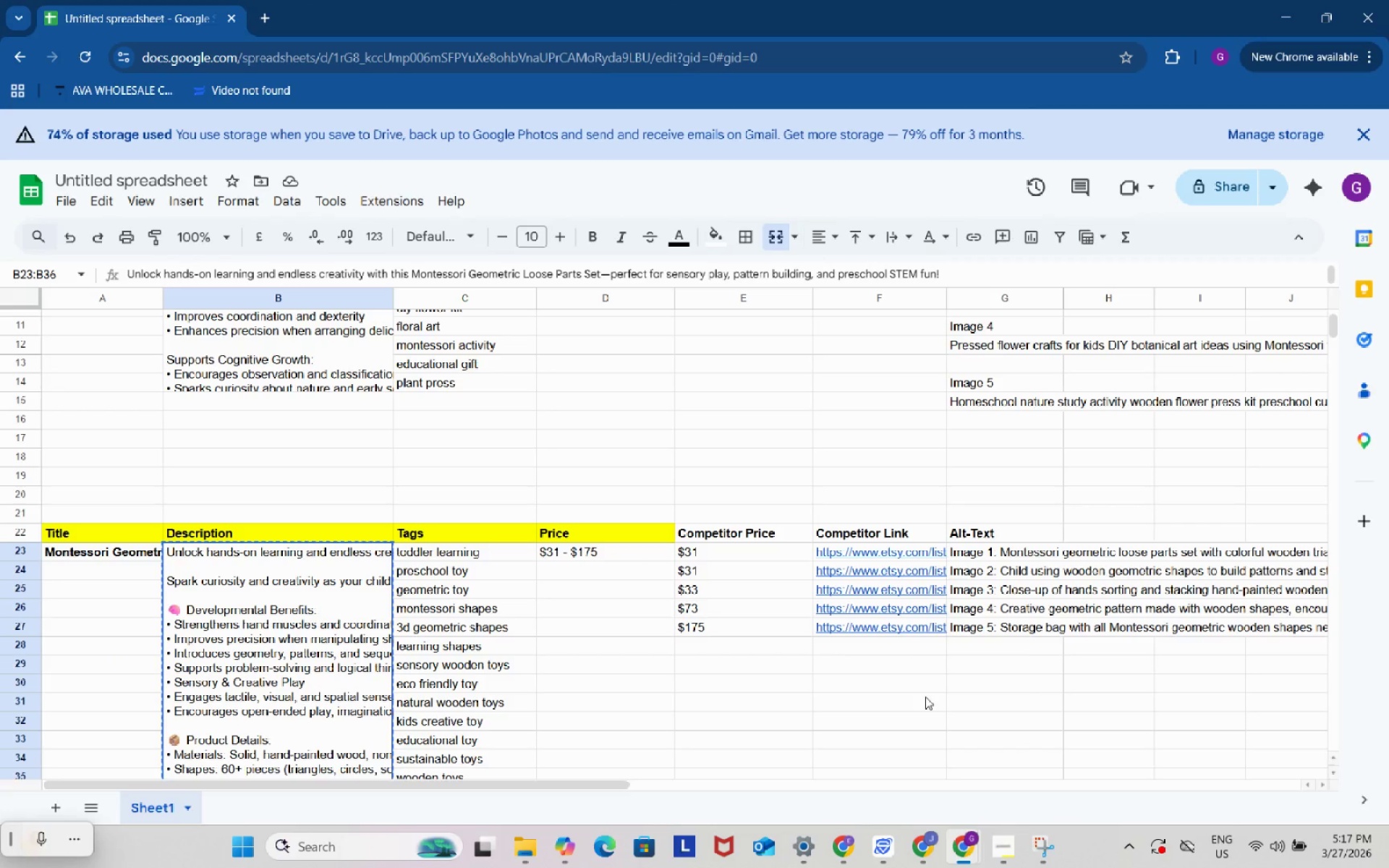 
left_click([892, 678])
 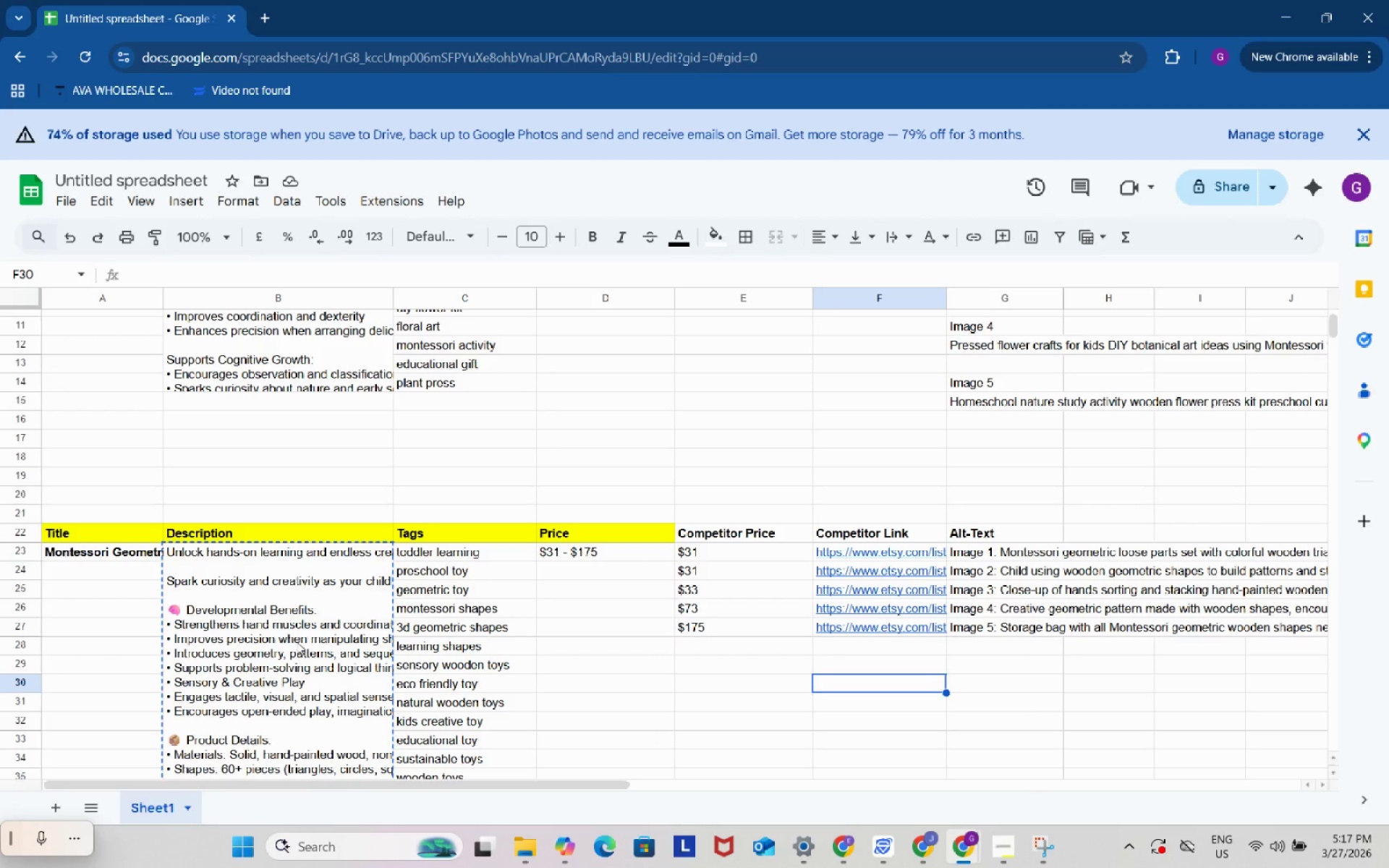 
left_click([297, 642])
 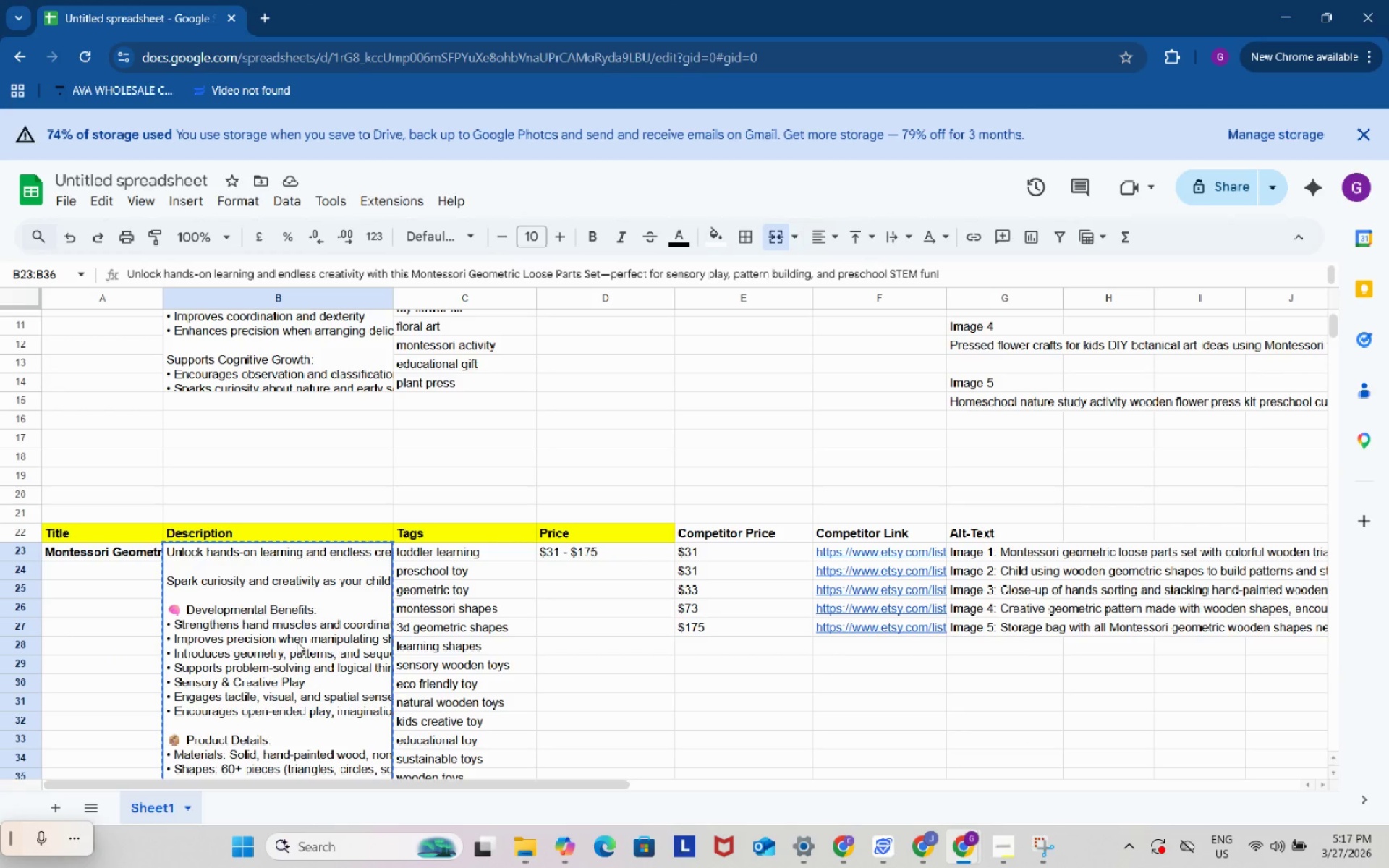 
double_click([297, 642])
 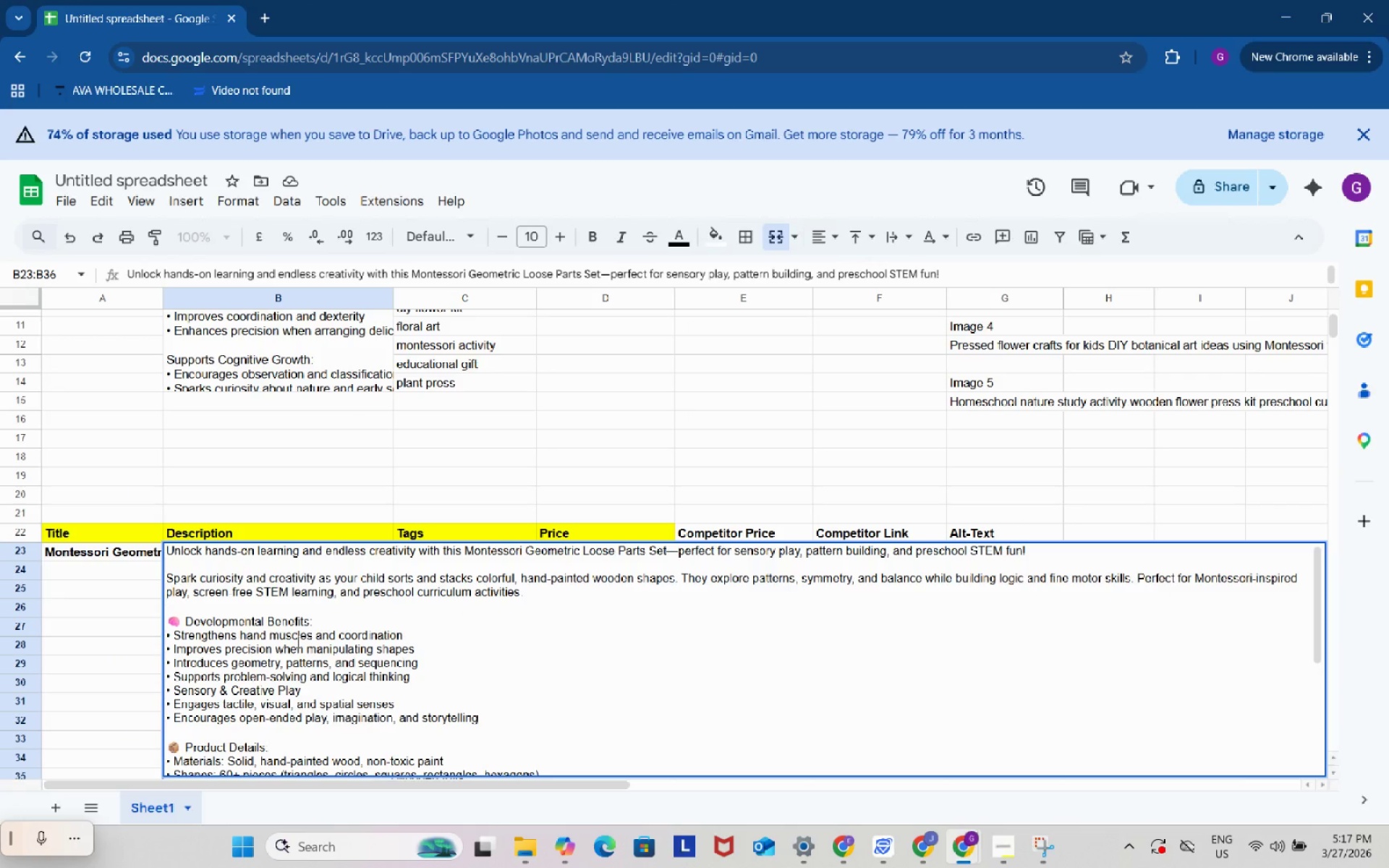 
key(Control+ControlLeft)
 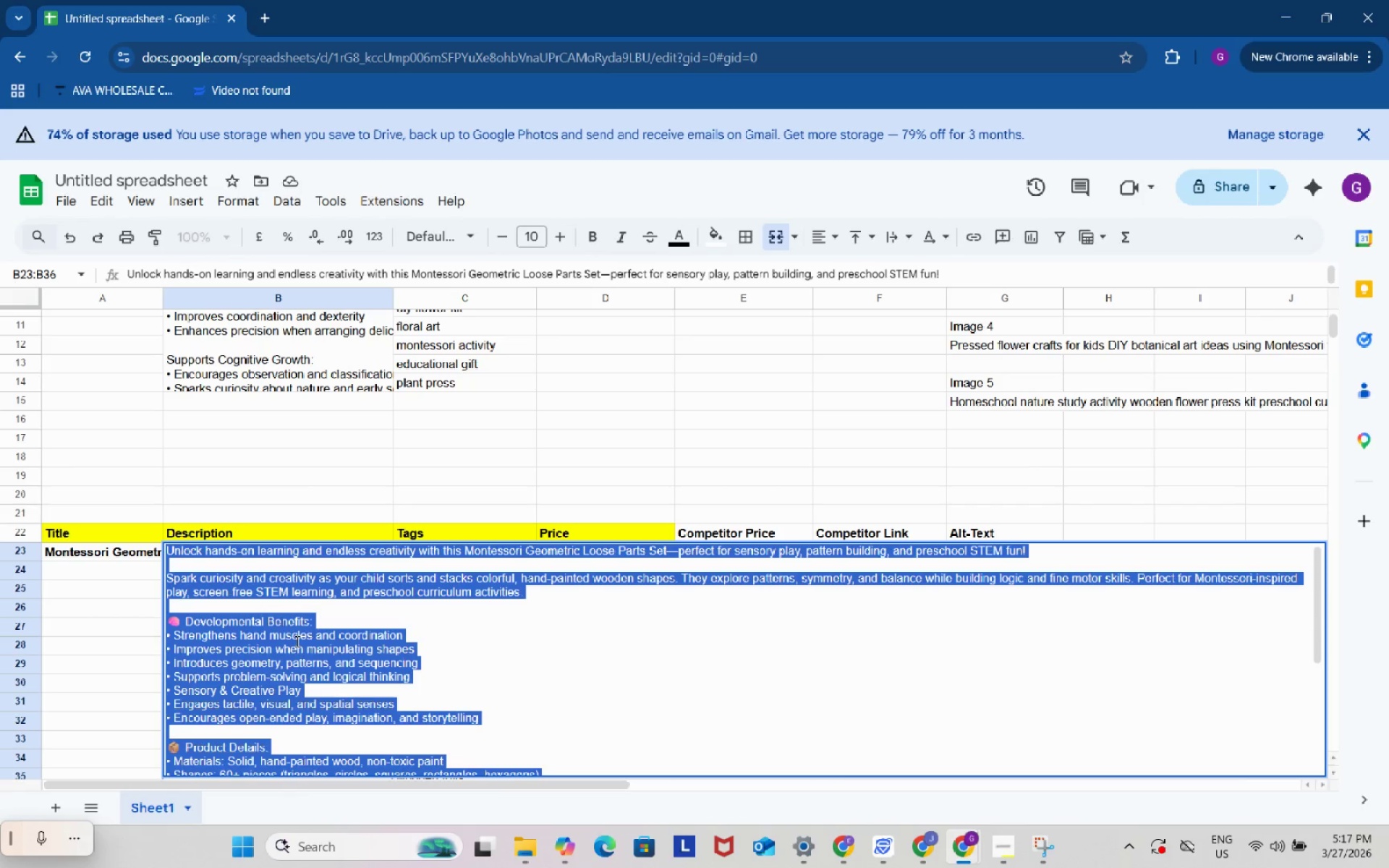 
key(Control+A)
 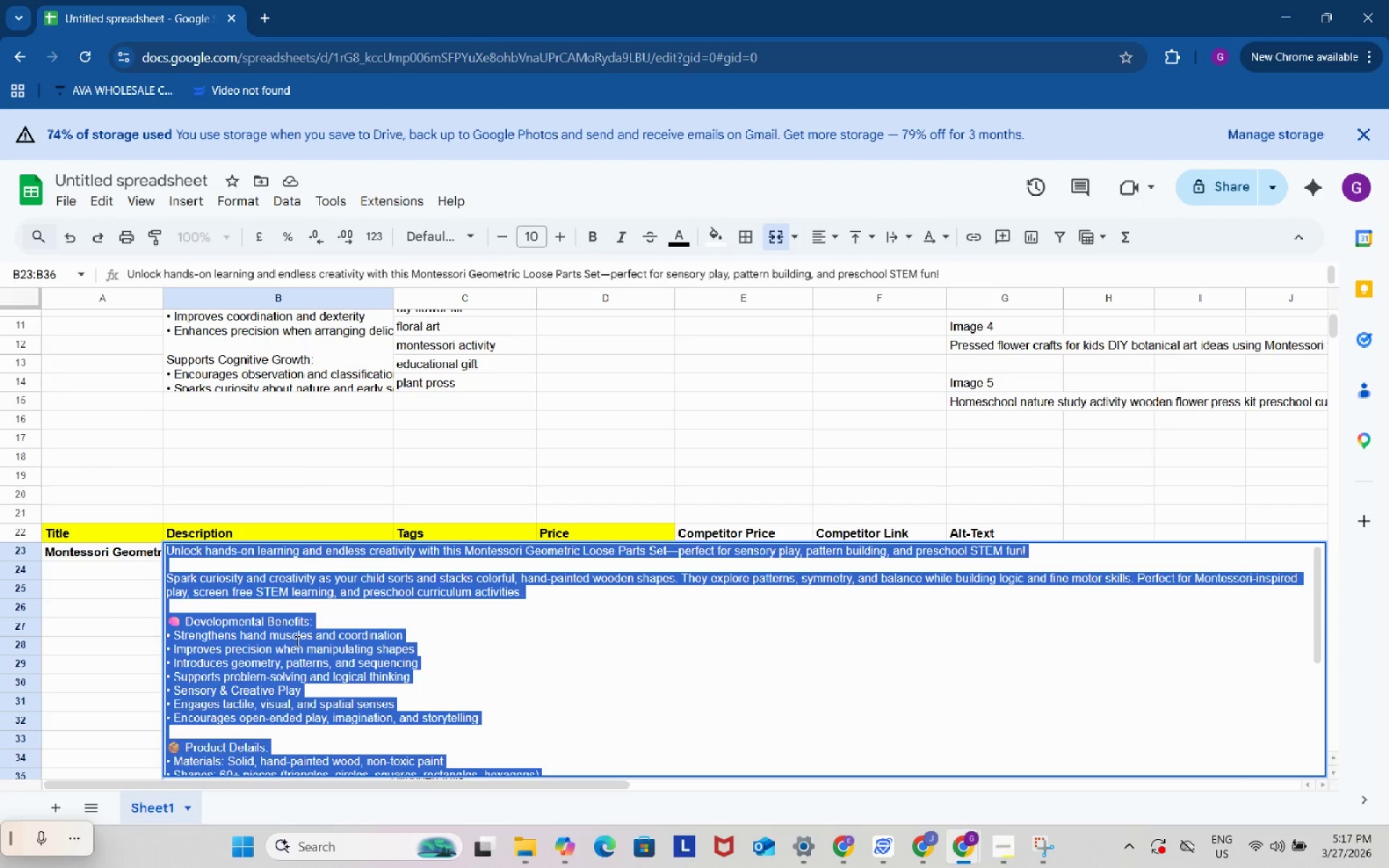 
key(Control+C)
 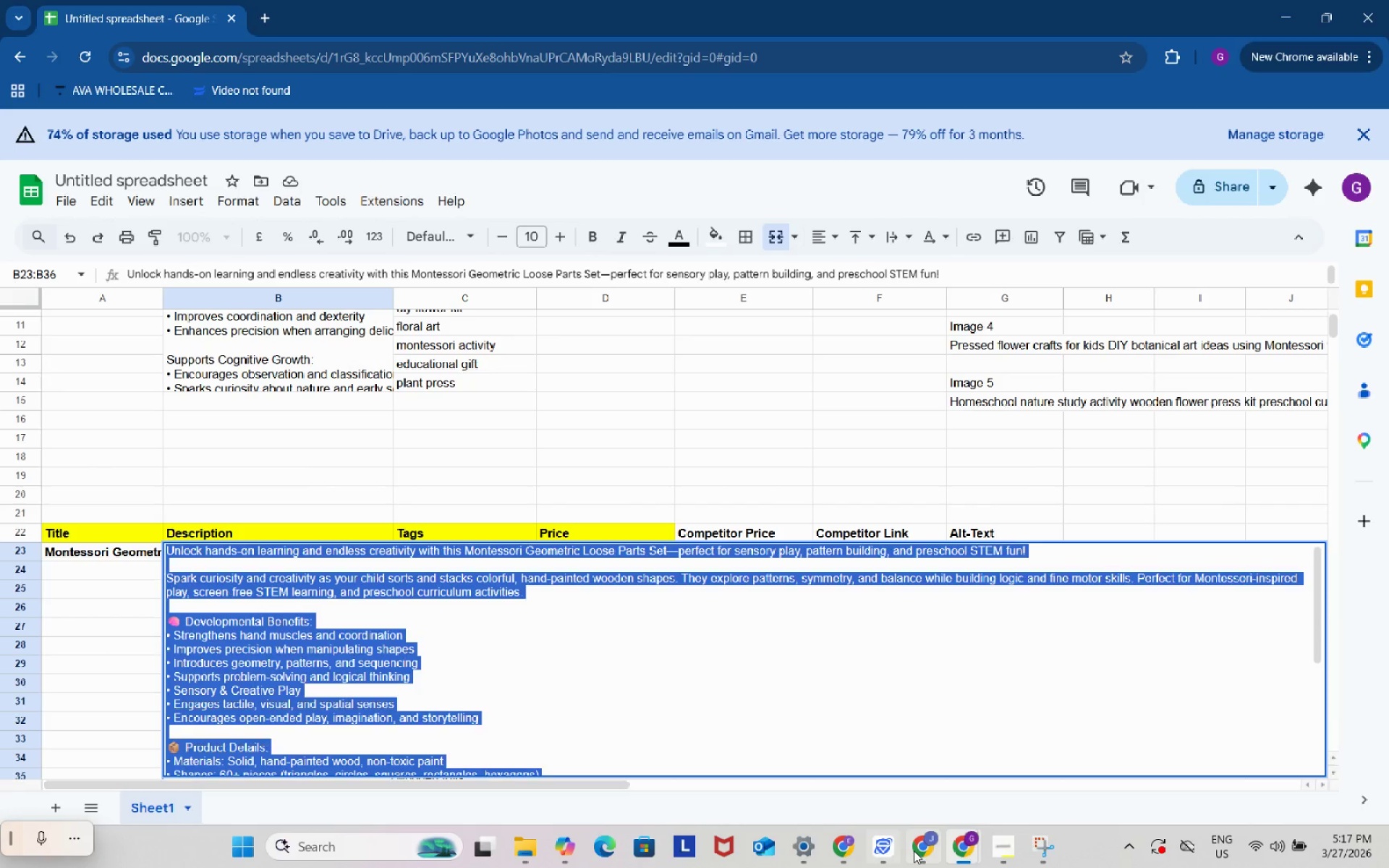 
left_click([915, 851])
 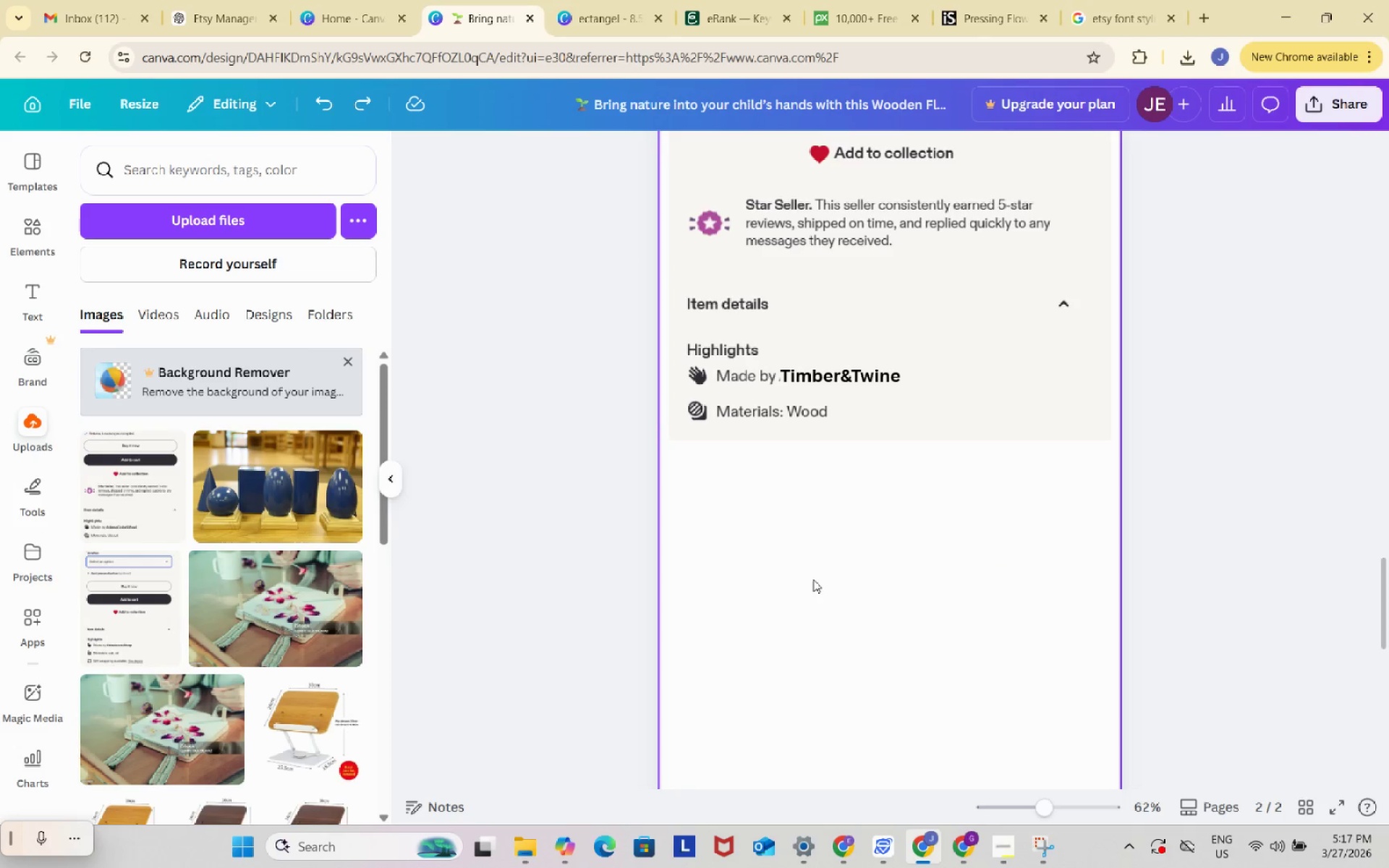 
left_click([813, 579])
 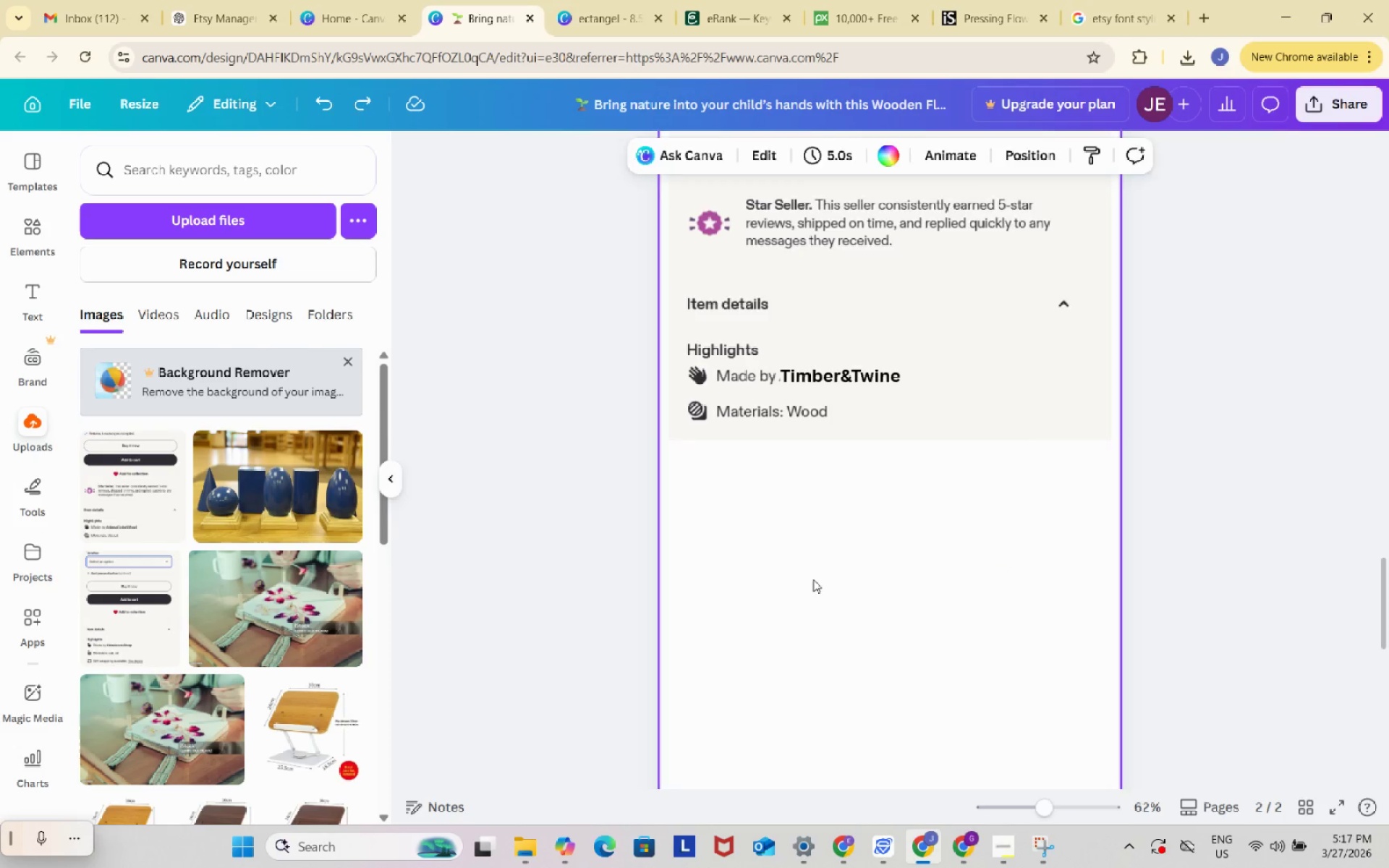 
key(Control+ControlLeft)
 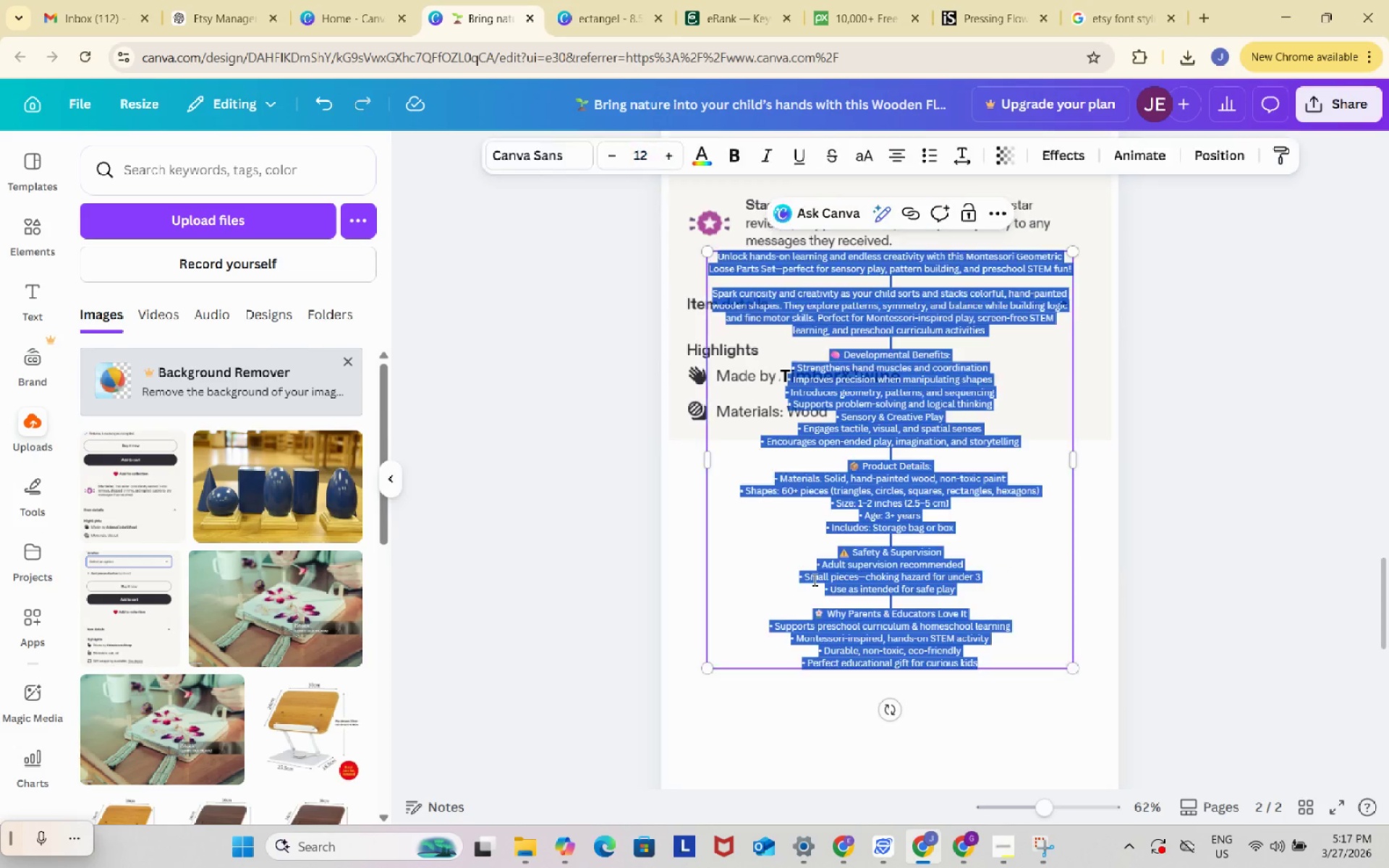 
key(Control+V)
 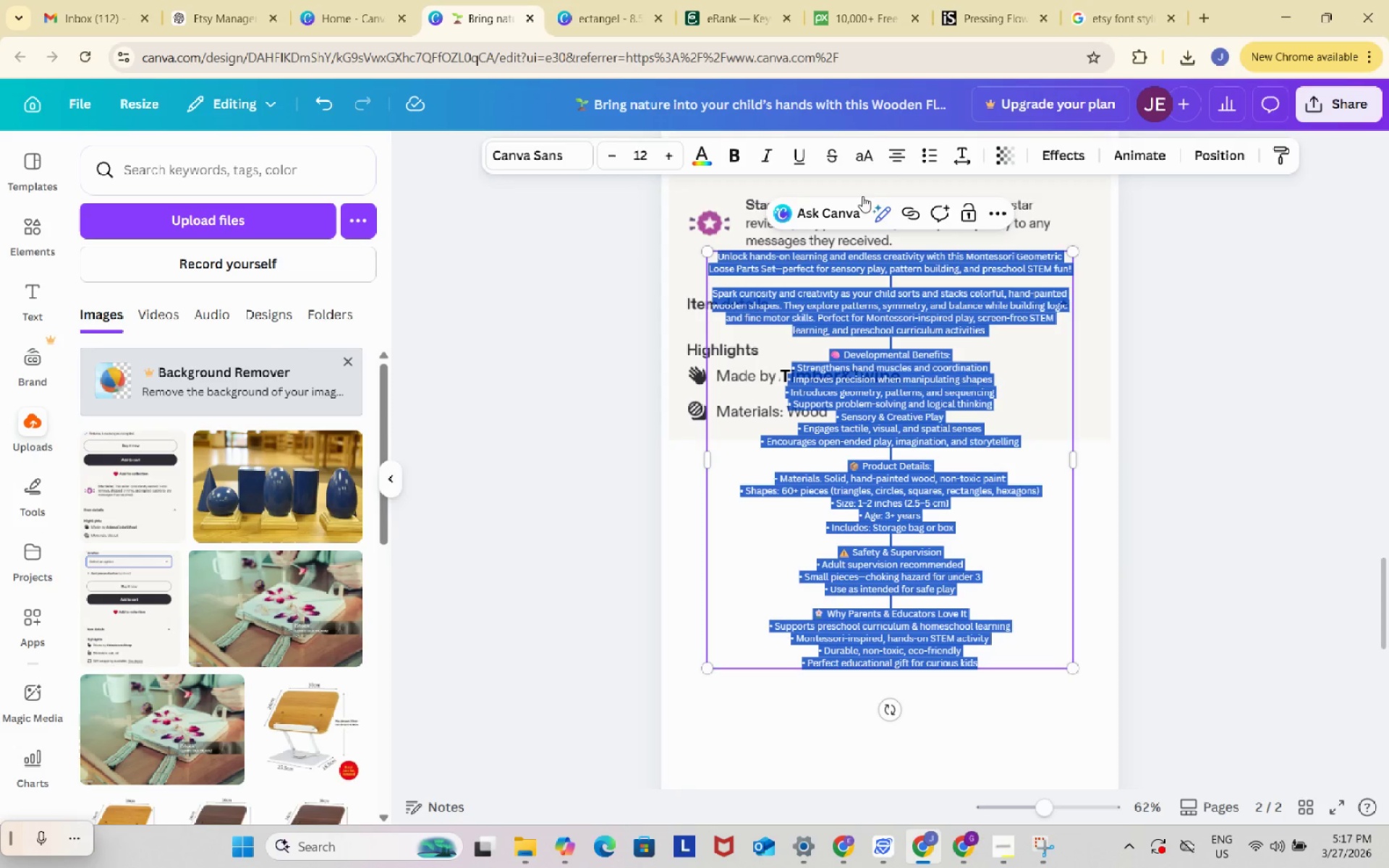 
left_click([894, 148])
 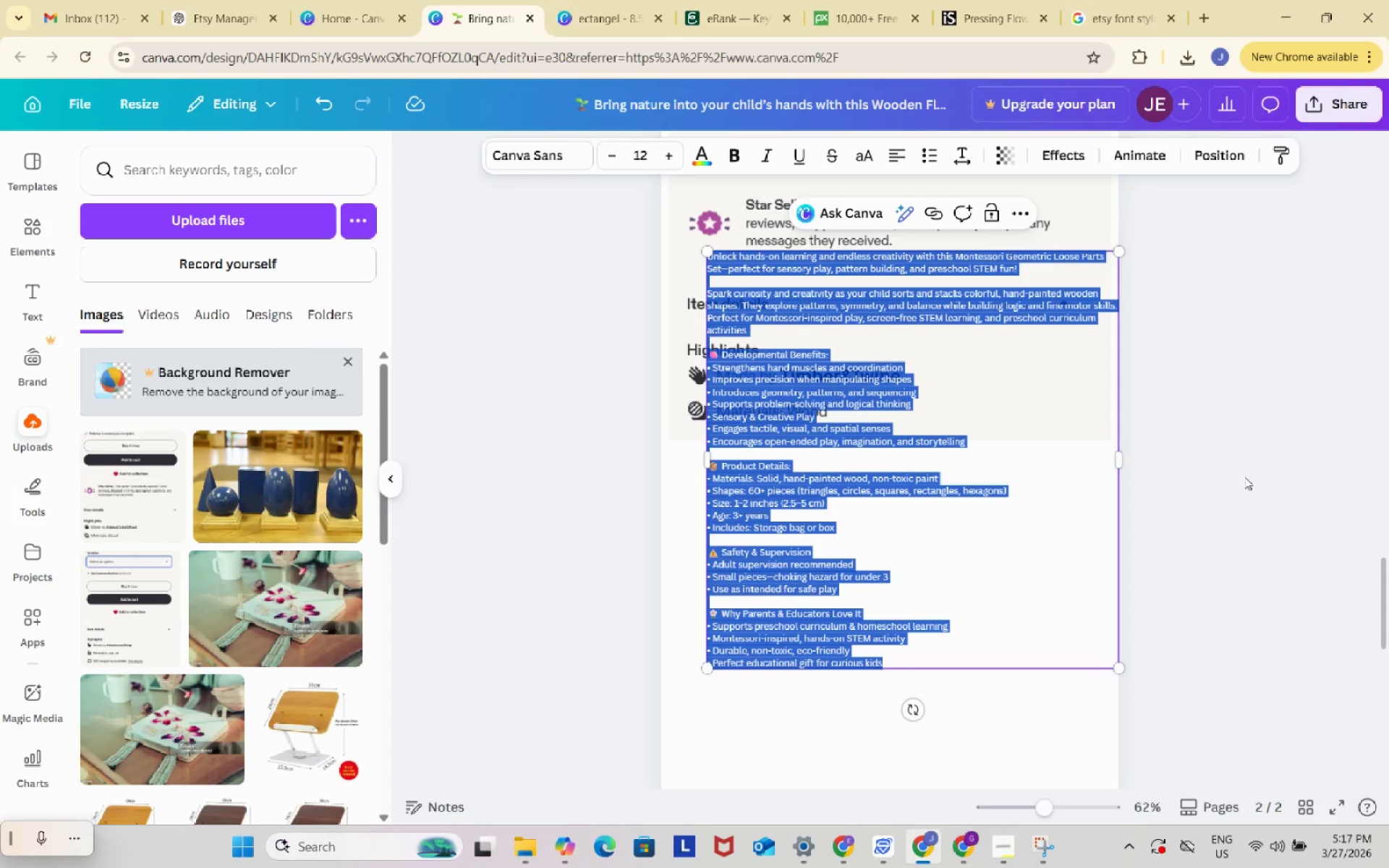 
scroll: coordinate [1246, 477], scroll_direction: down, amount: 2.0
 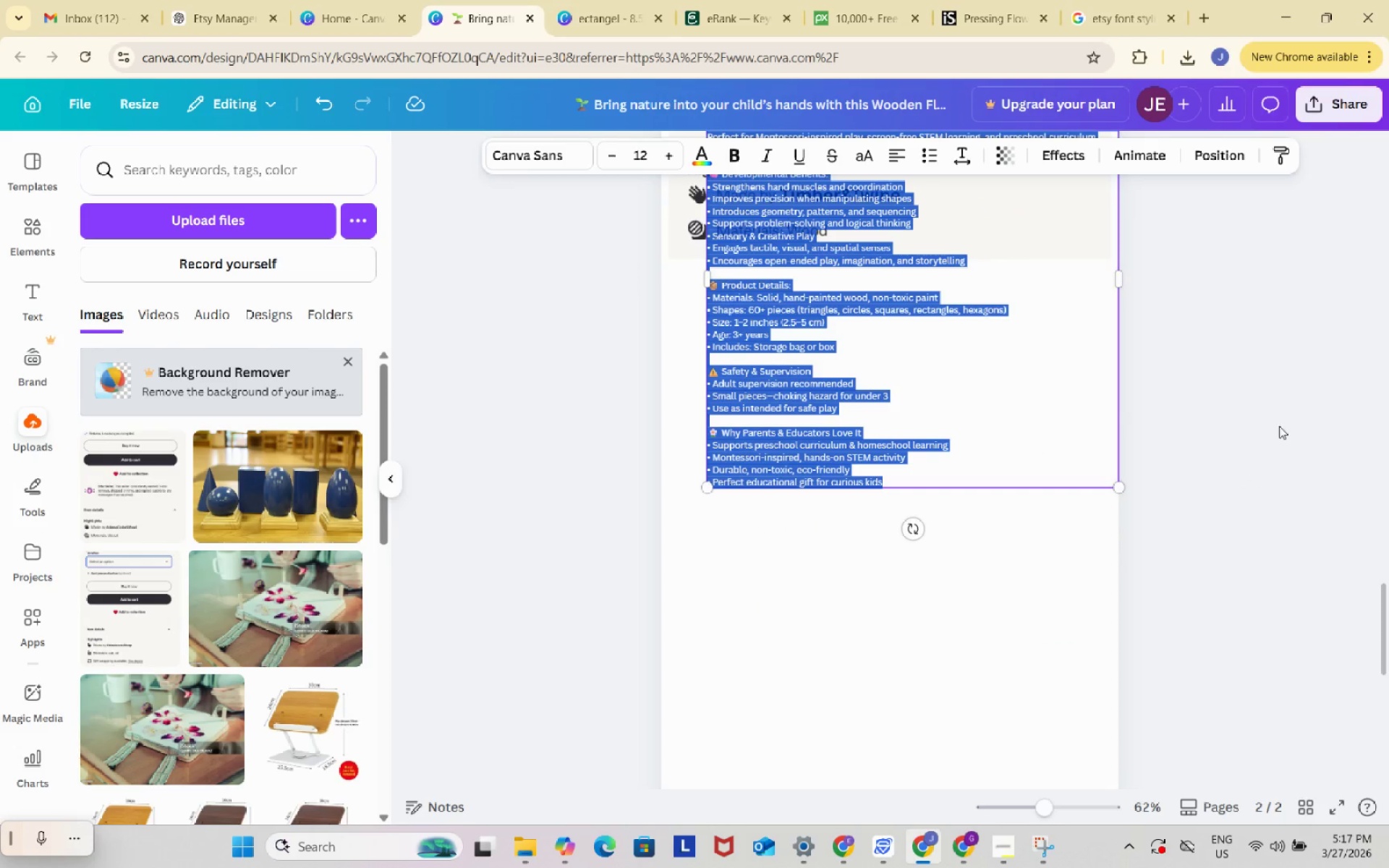 
left_click([1279, 426])
 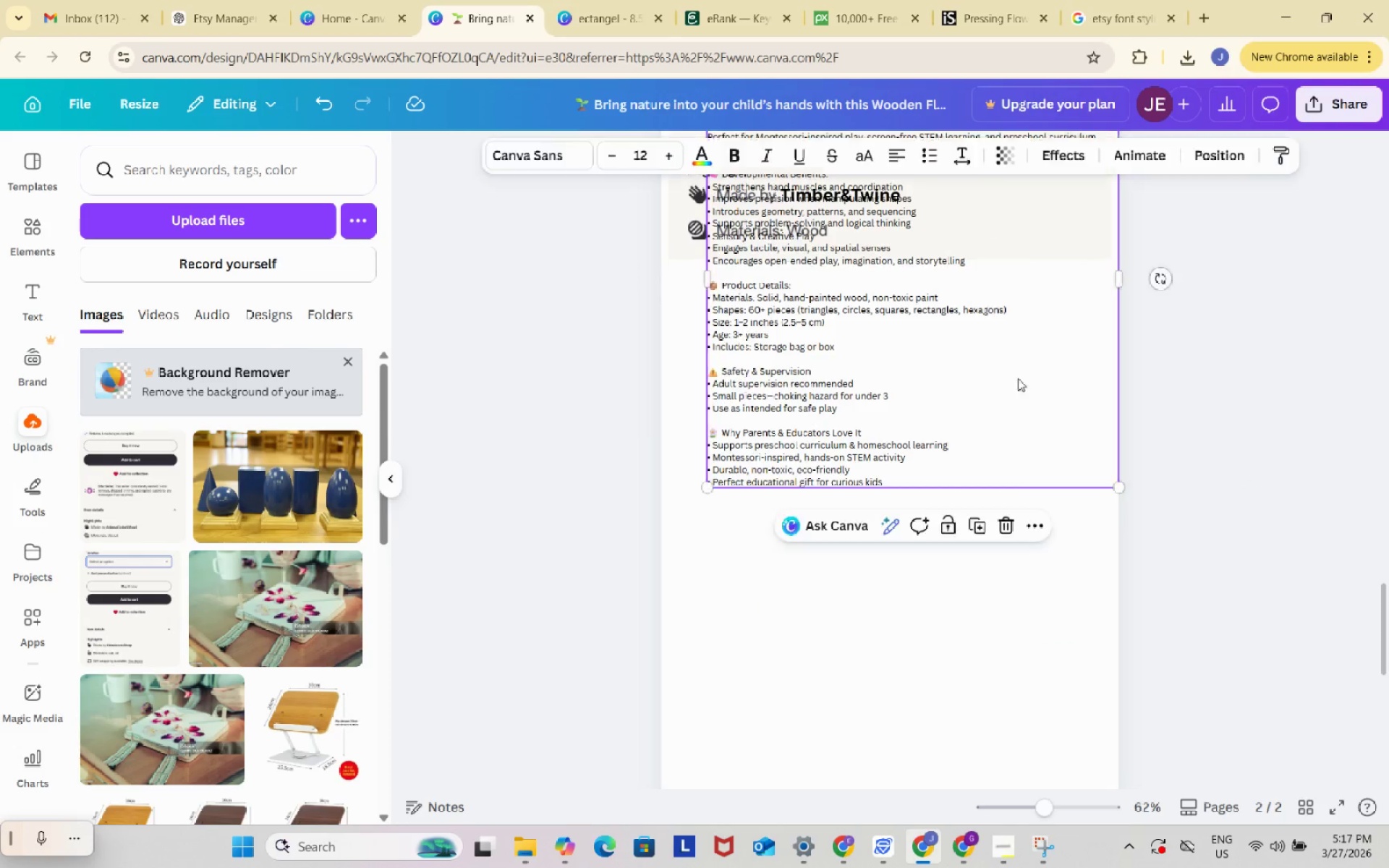 
left_click_drag(start_coordinate=[1018, 368], to_coordinate=[986, 573])
 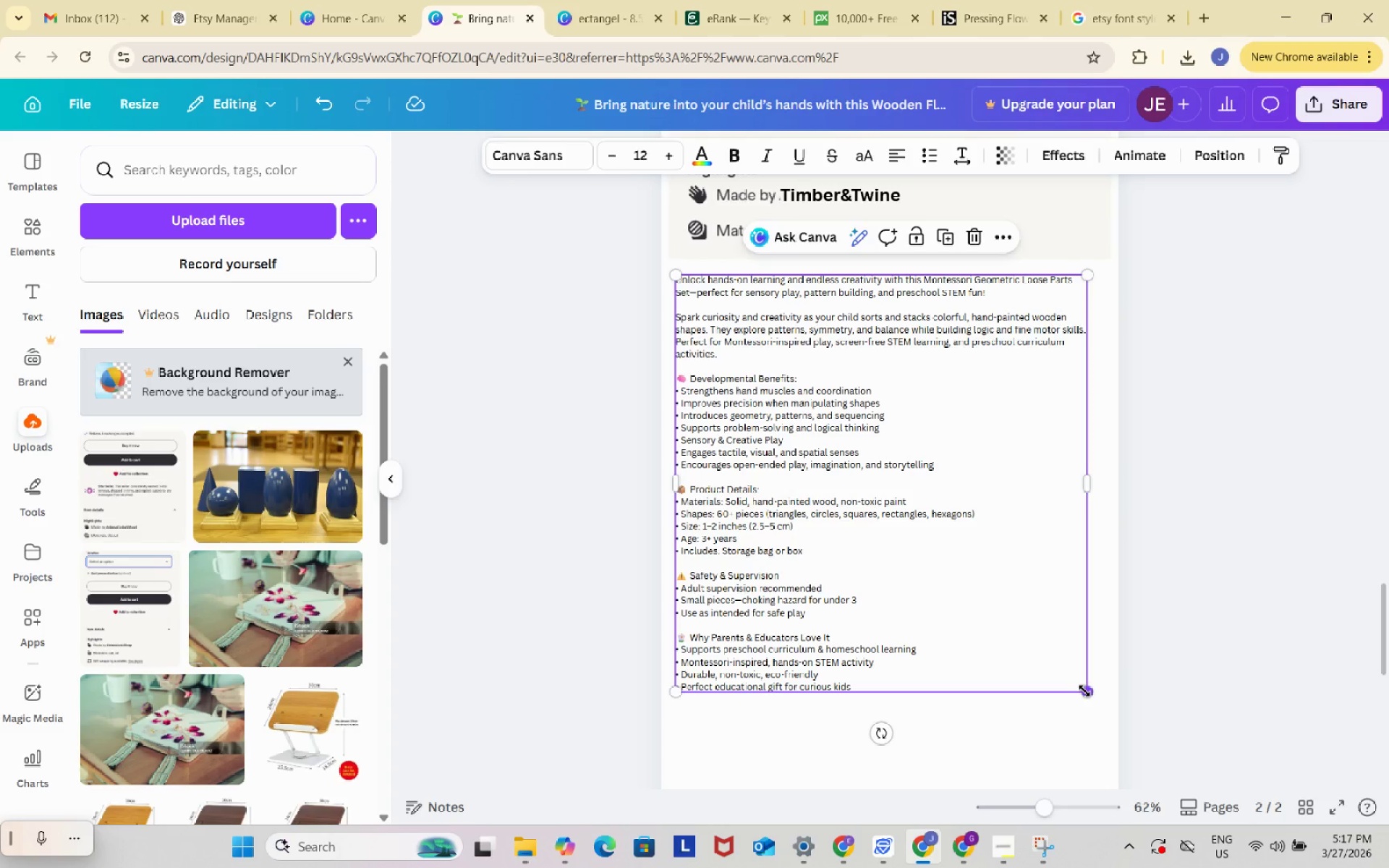 
left_click_drag(start_coordinate=[1084, 691], to_coordinate=[1100, 716])
 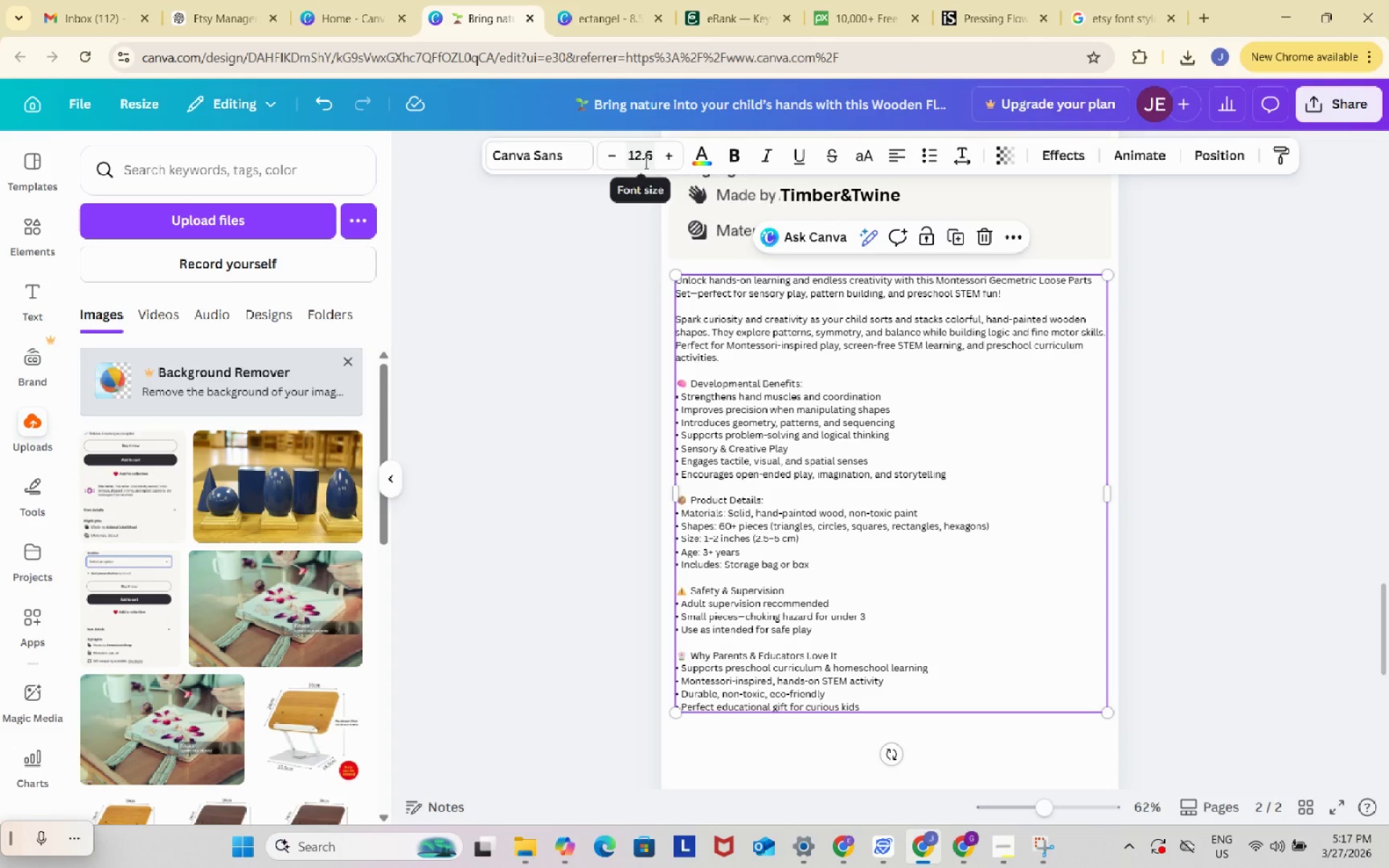 
left_click([645, 163])
 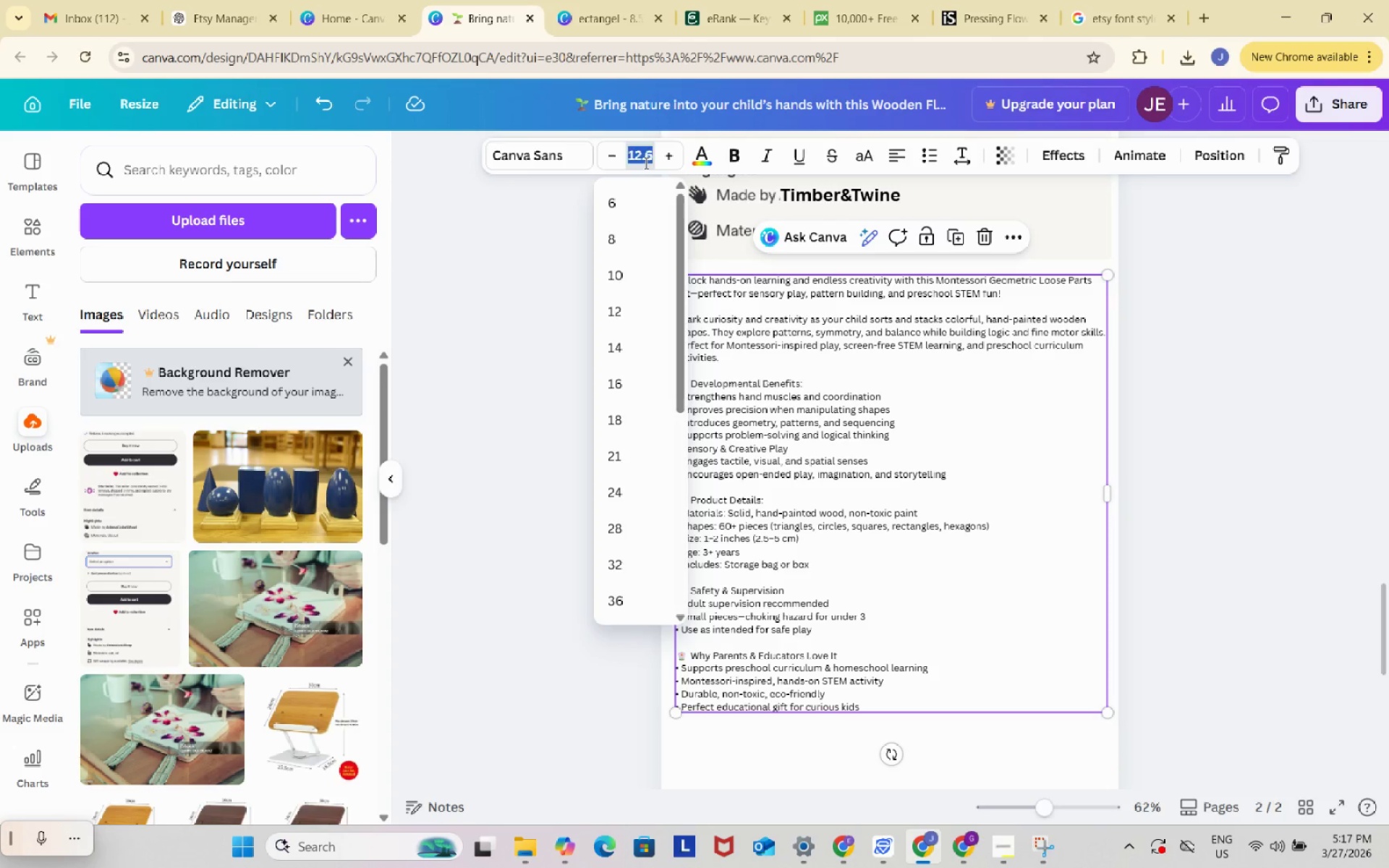 
key(Numpad1)
 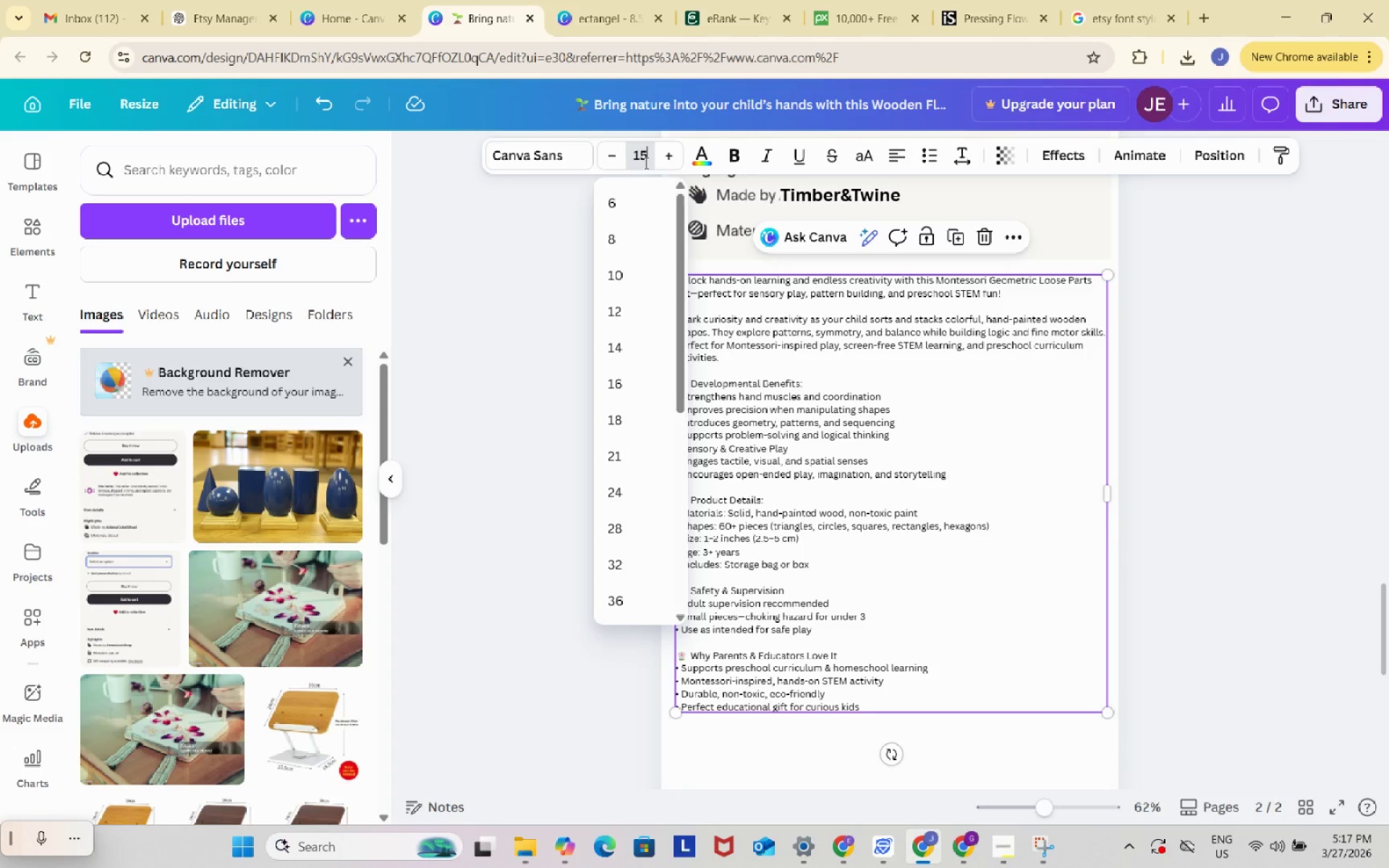 
key(Numpad5)
 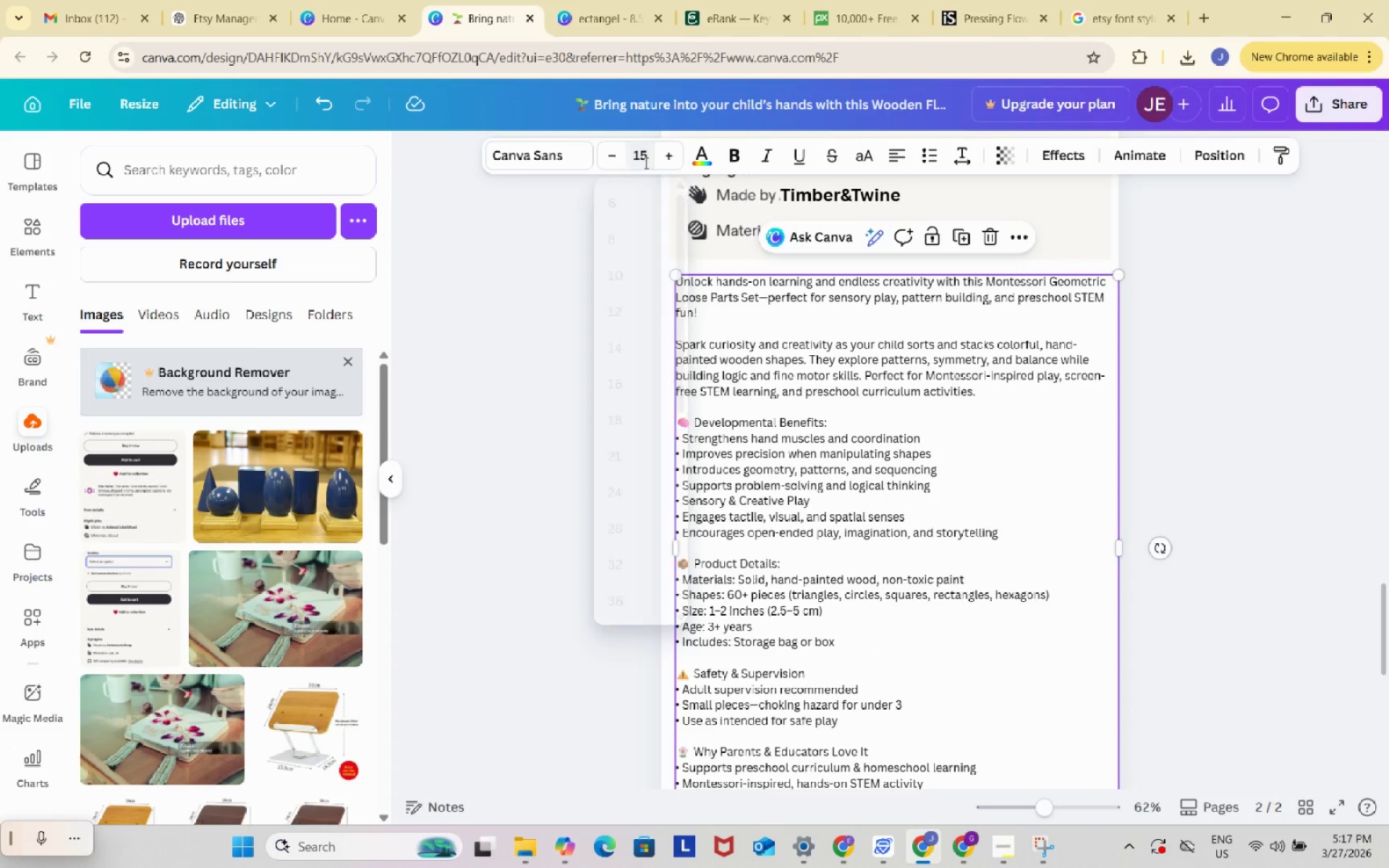 
key(Enter)
 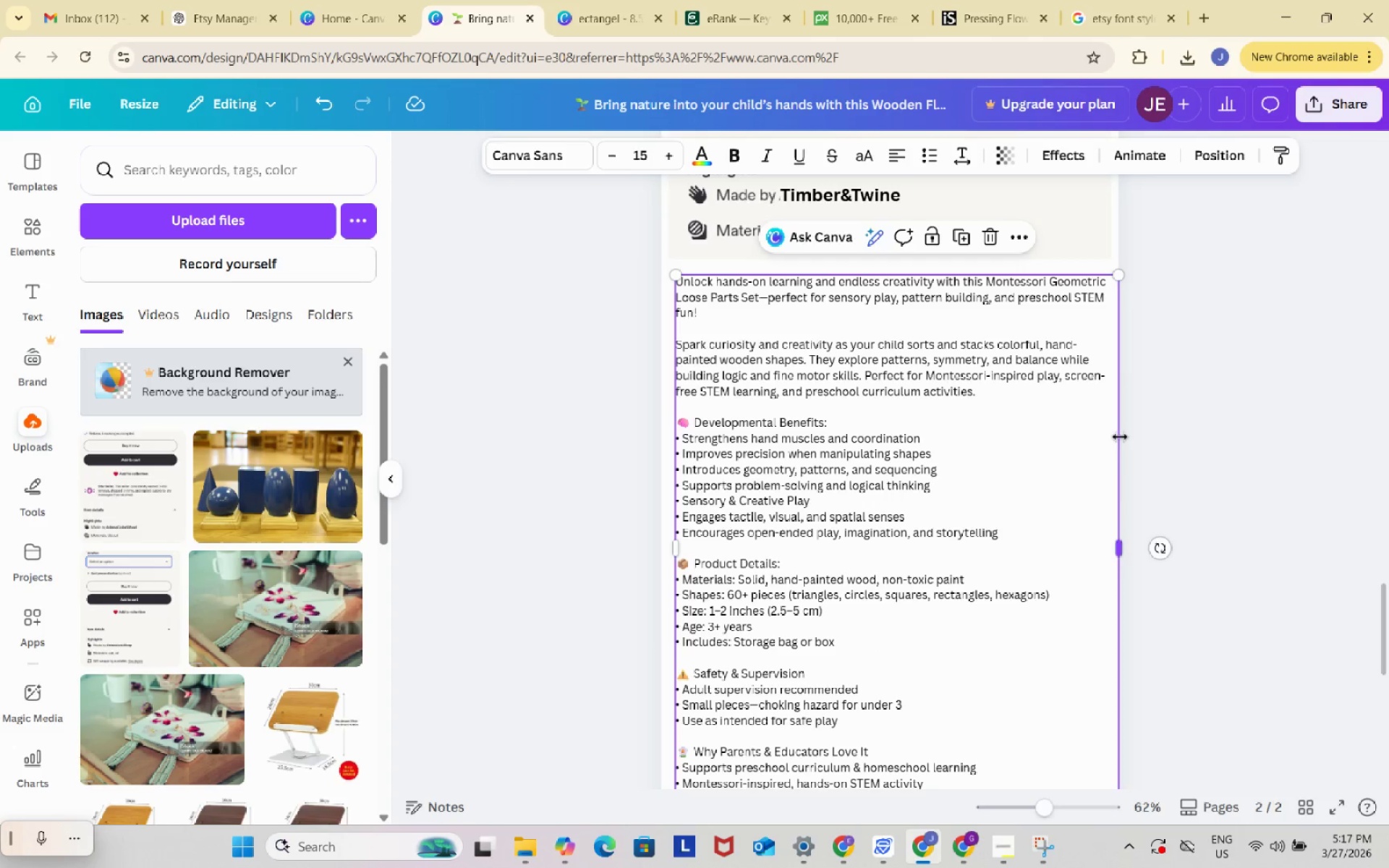 
left_click_drag(start_coordinate=[1122, 548], to_coordinate=[1105, 548])
 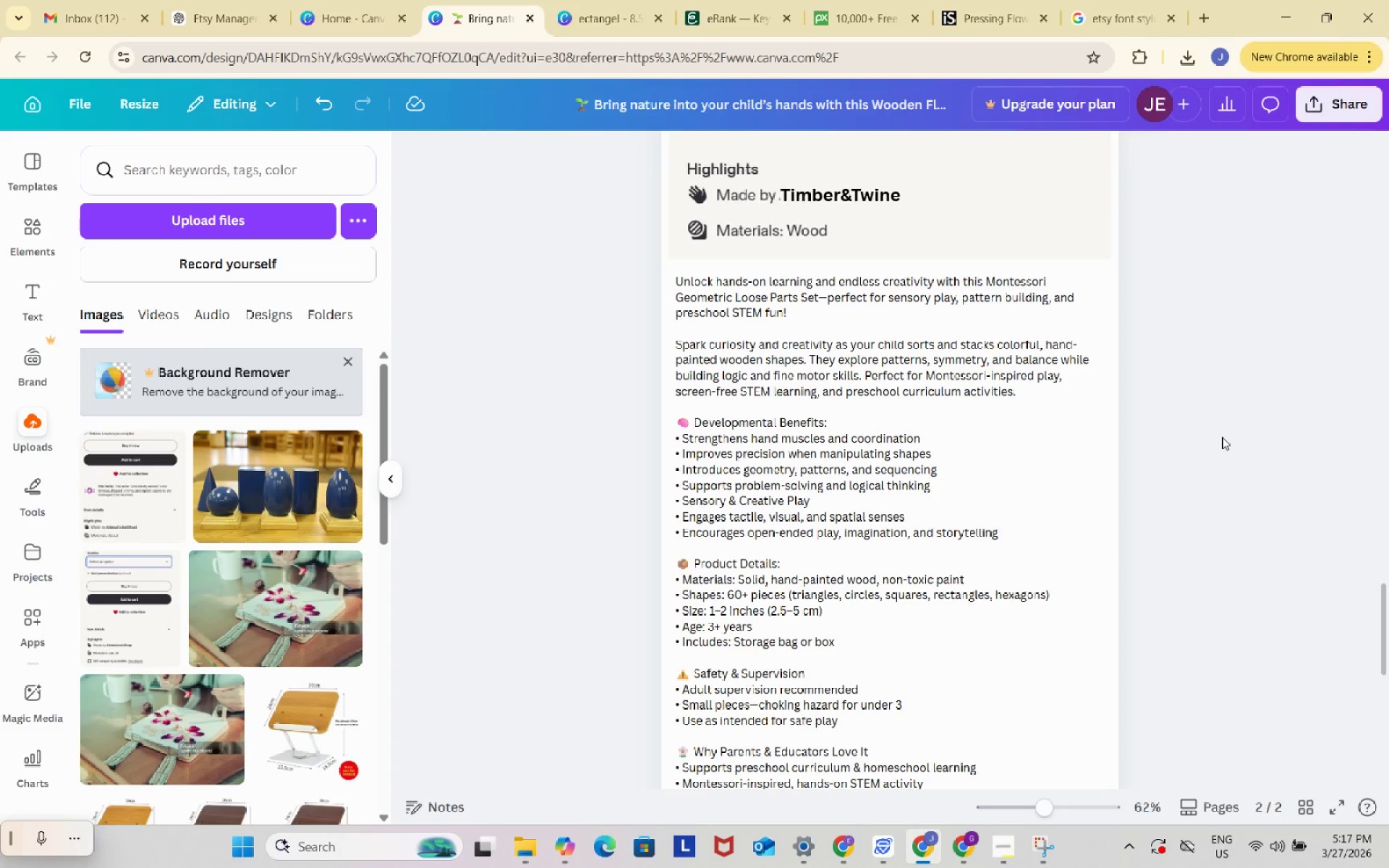 
double_click([1222, 437])
 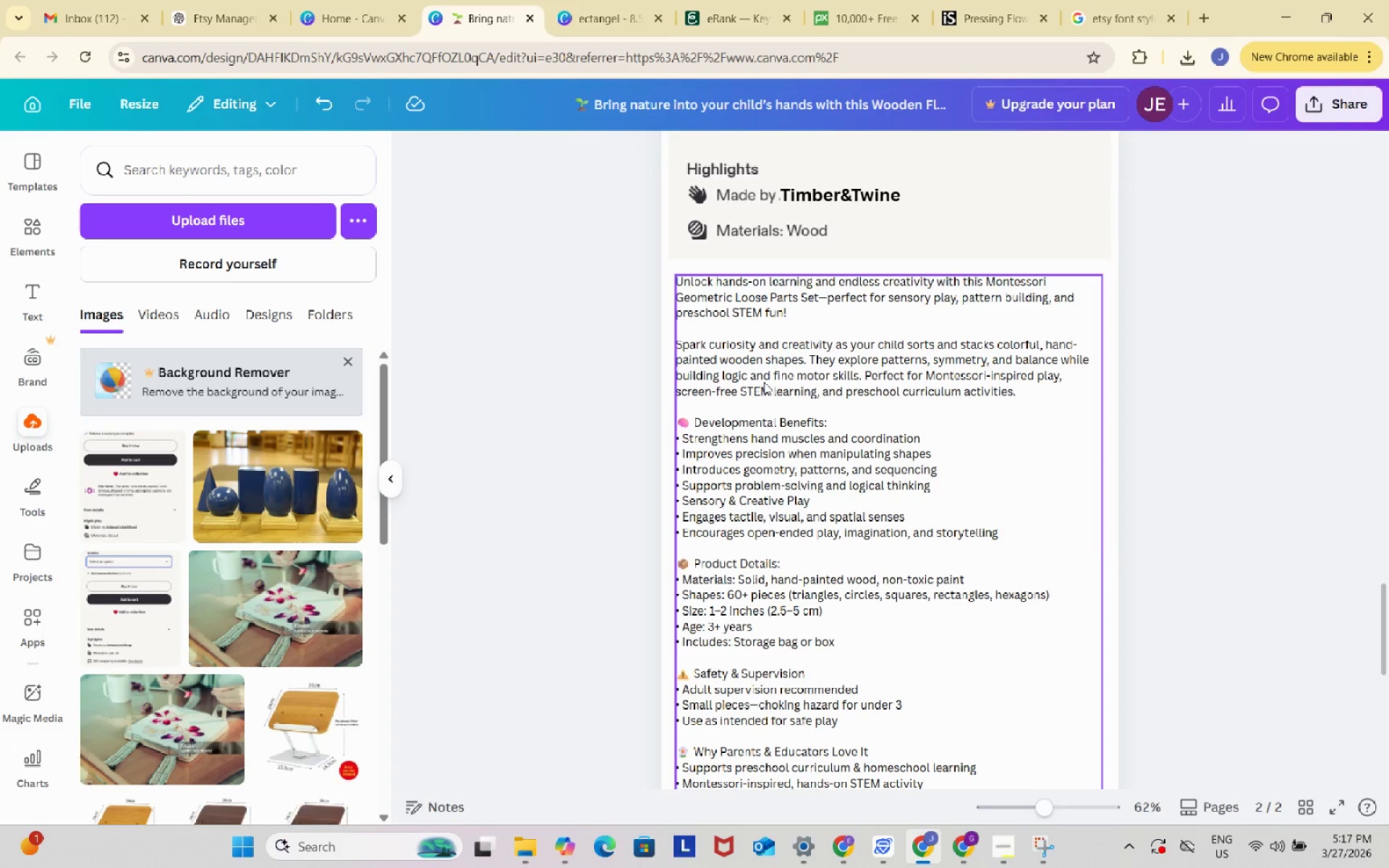 
left_click([766, 385])
 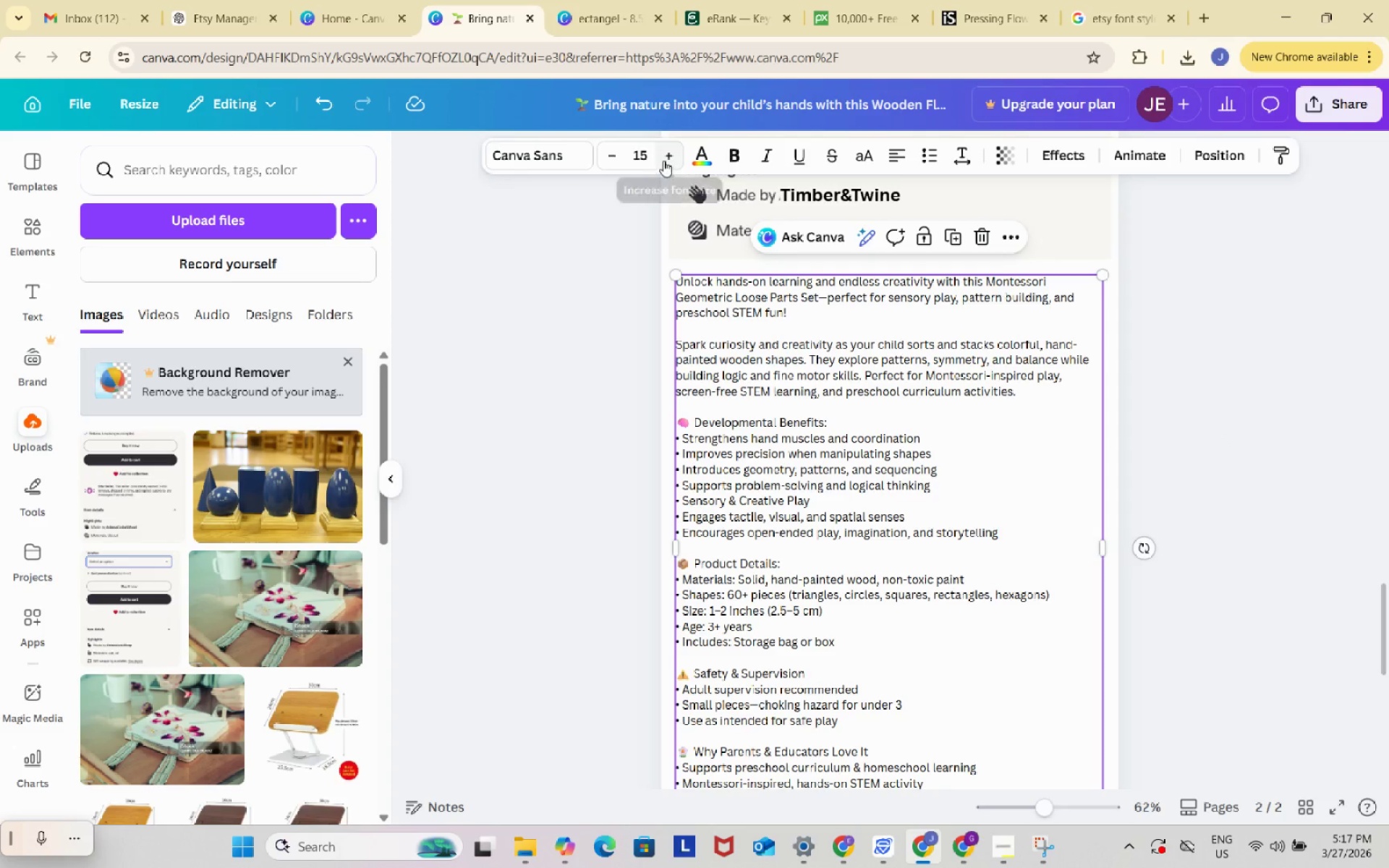 
left_click([663, 161])
 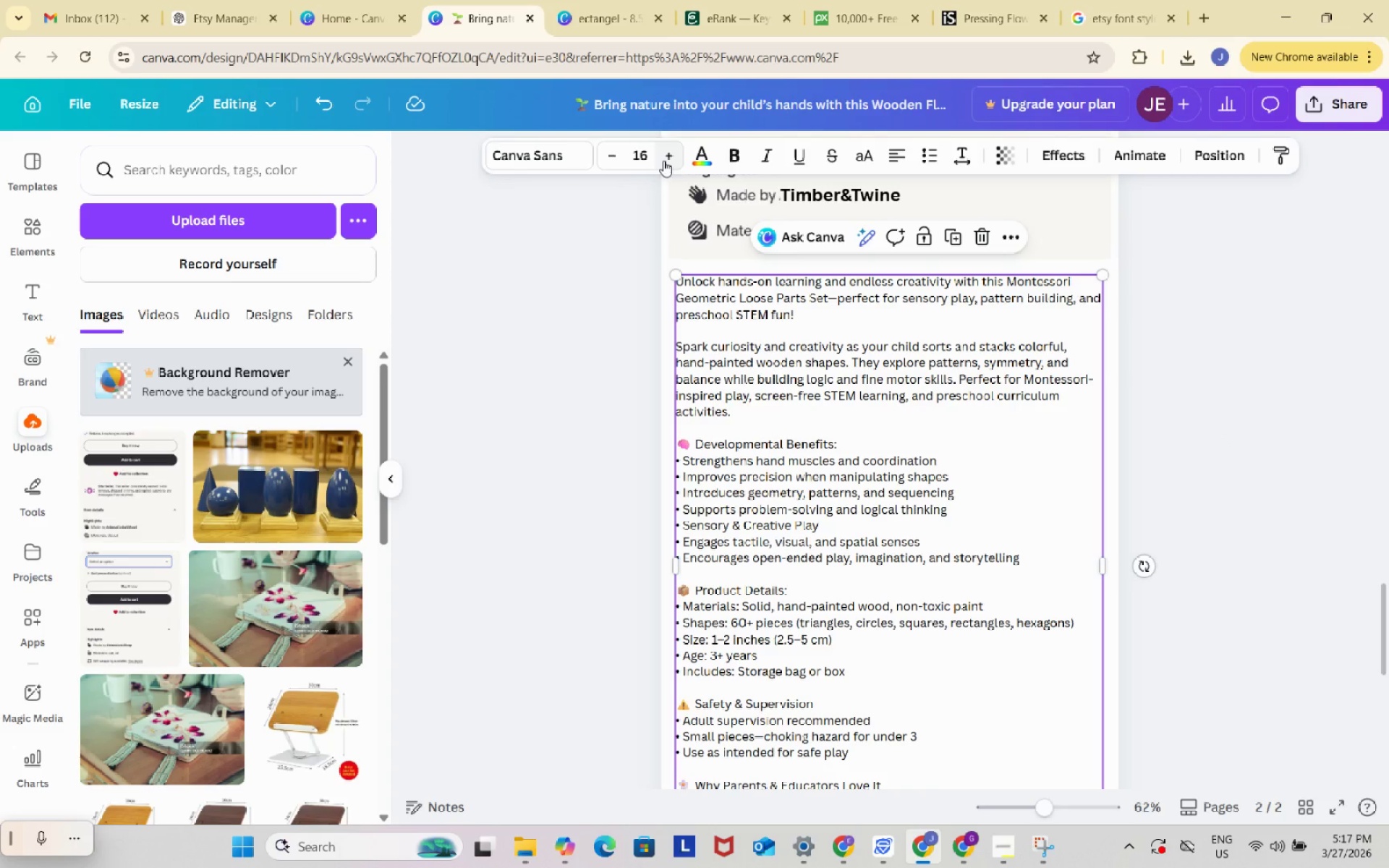 
scroll: coordinate [1142, 472], scroll_direction: down, amount: 4.0
 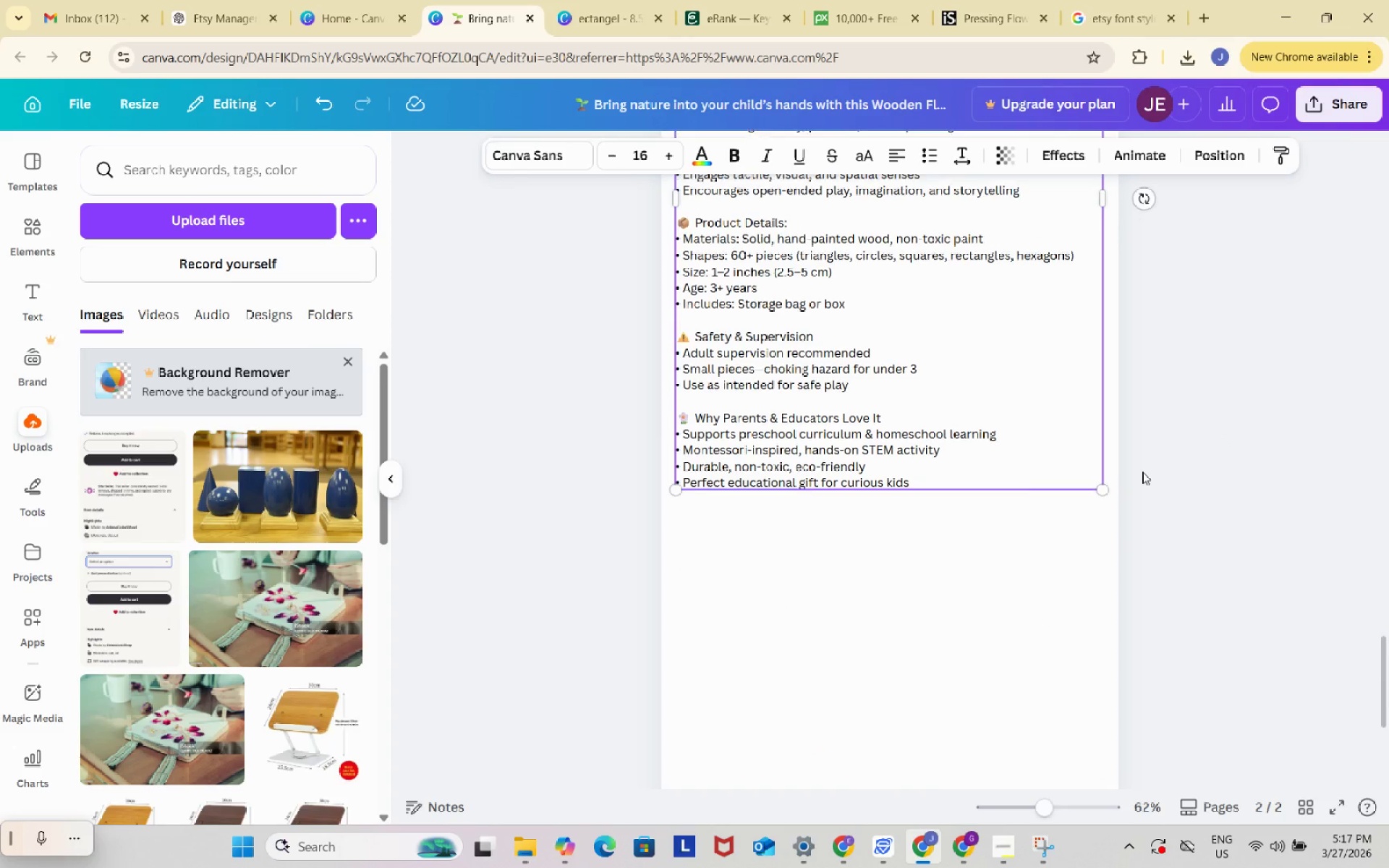 
scroll: coordinate [1143, 470], scroll_direction: up, amount: 6.0
 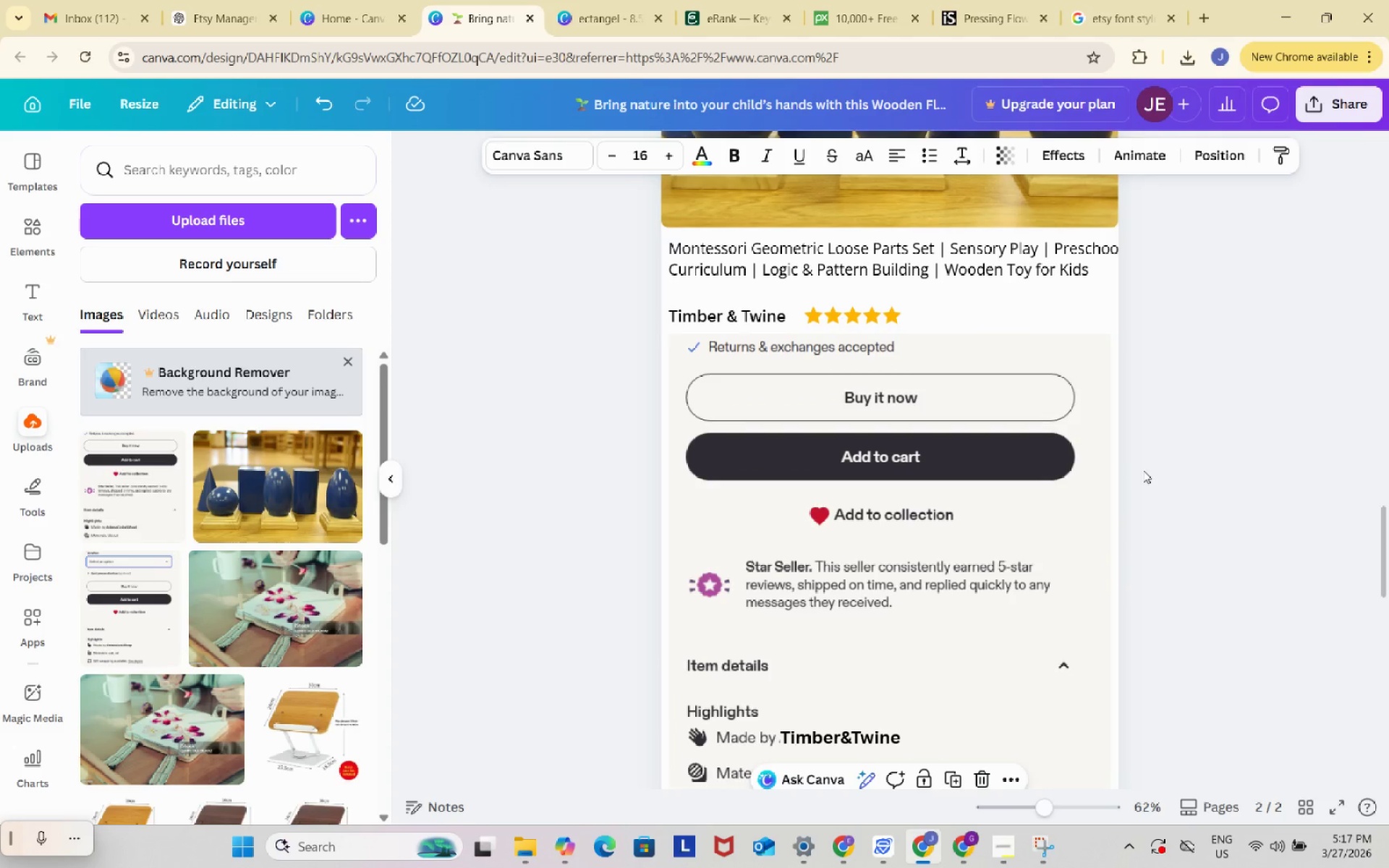 
scroll: coordinate [1143, 470], scroll_direction: down, amount: 1.0
 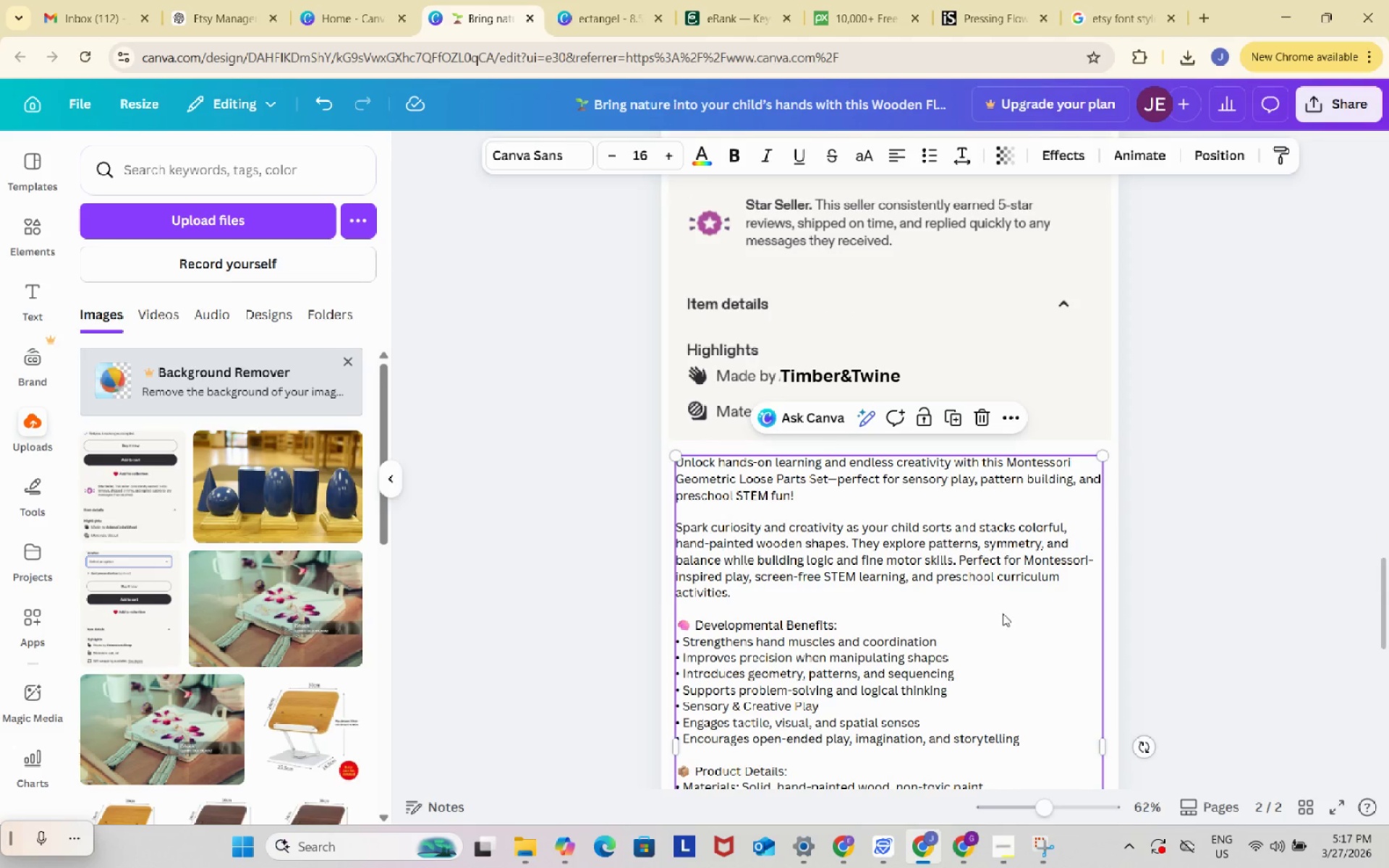 
left_click_drag(start_coordinate=[975, 615], to_coordinate=[977, 636])
 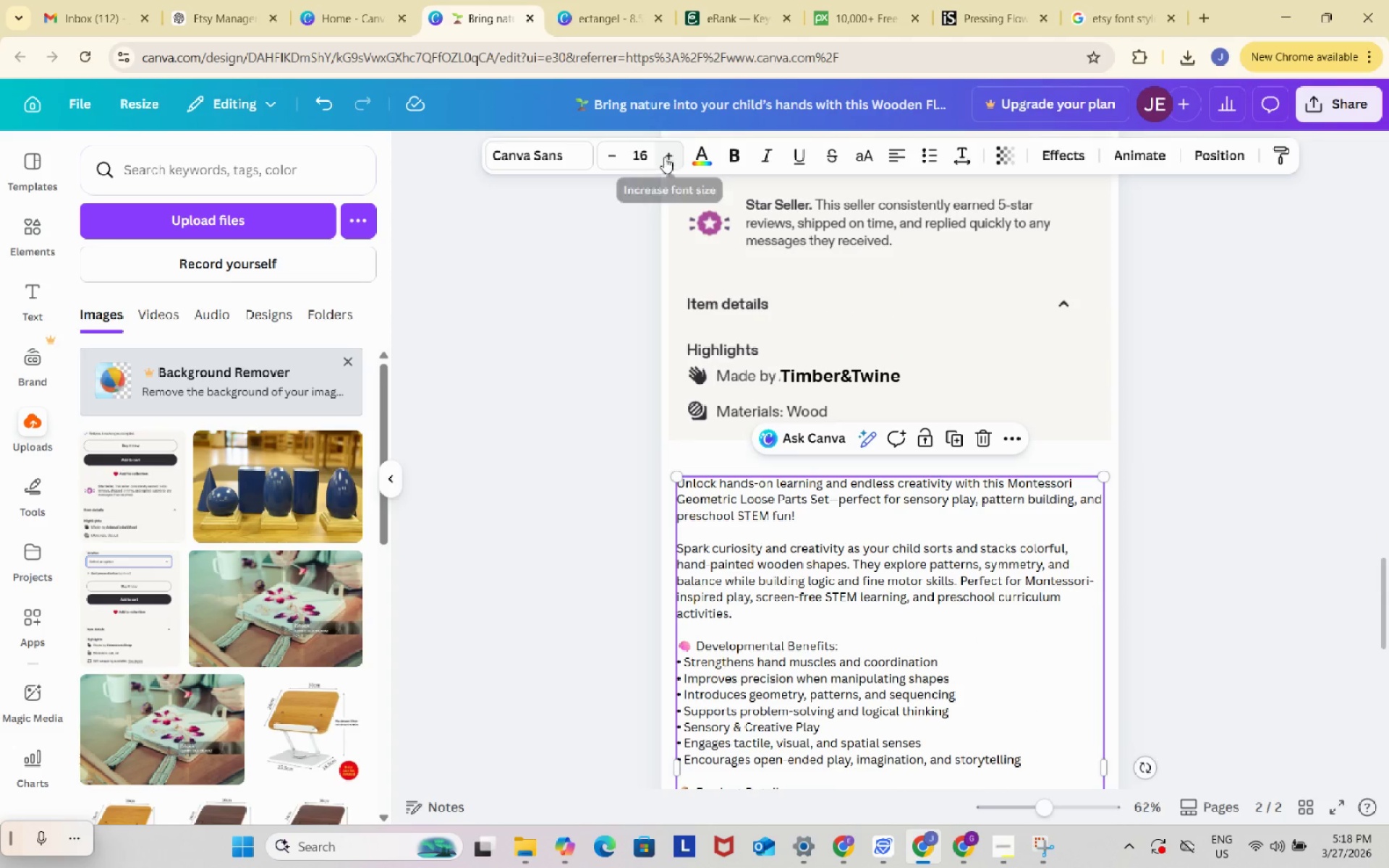 
left_click([664, 157])
 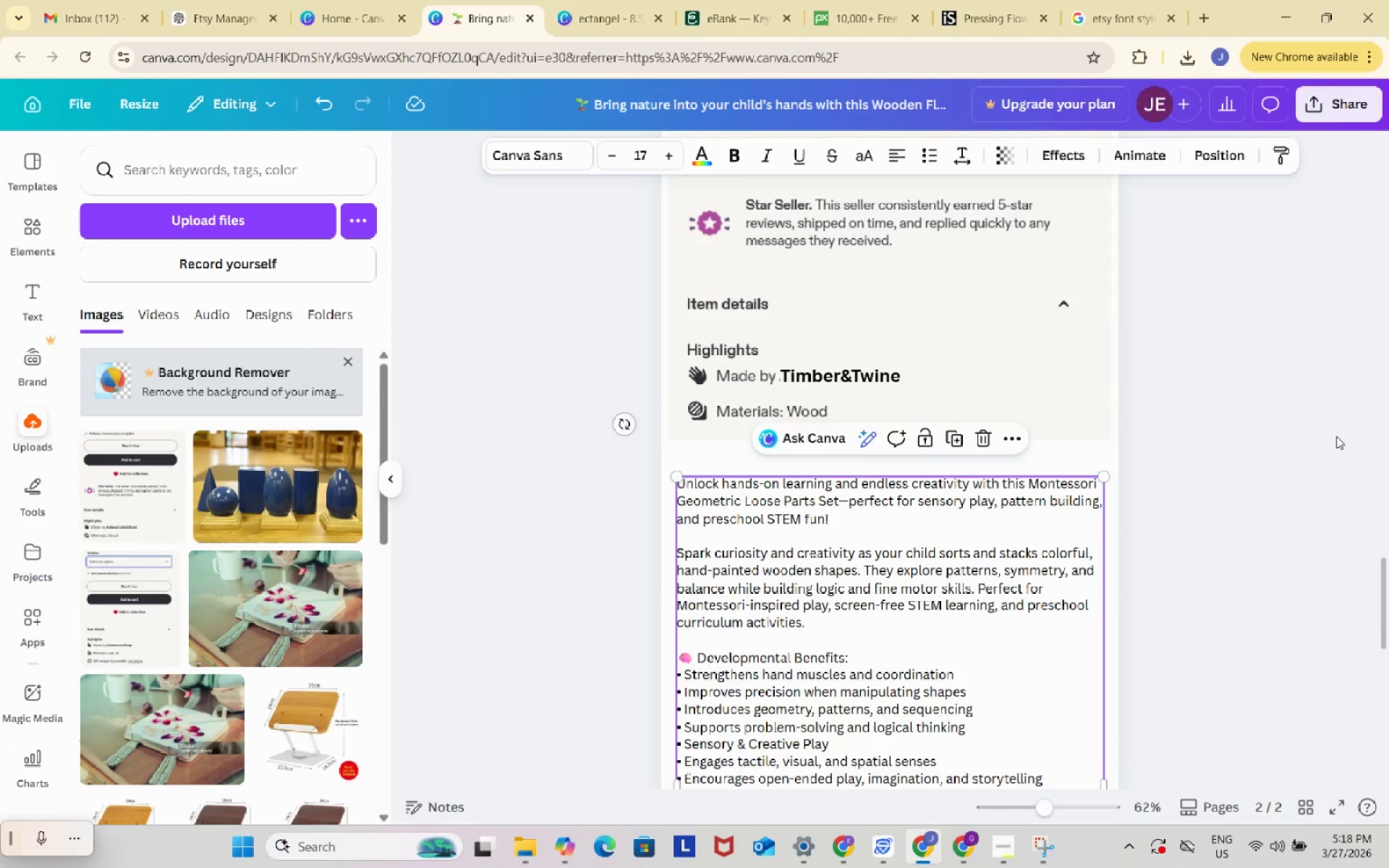 
scroll: coordinate [1340, 440], scroll_direction: down, amount: 2.0
 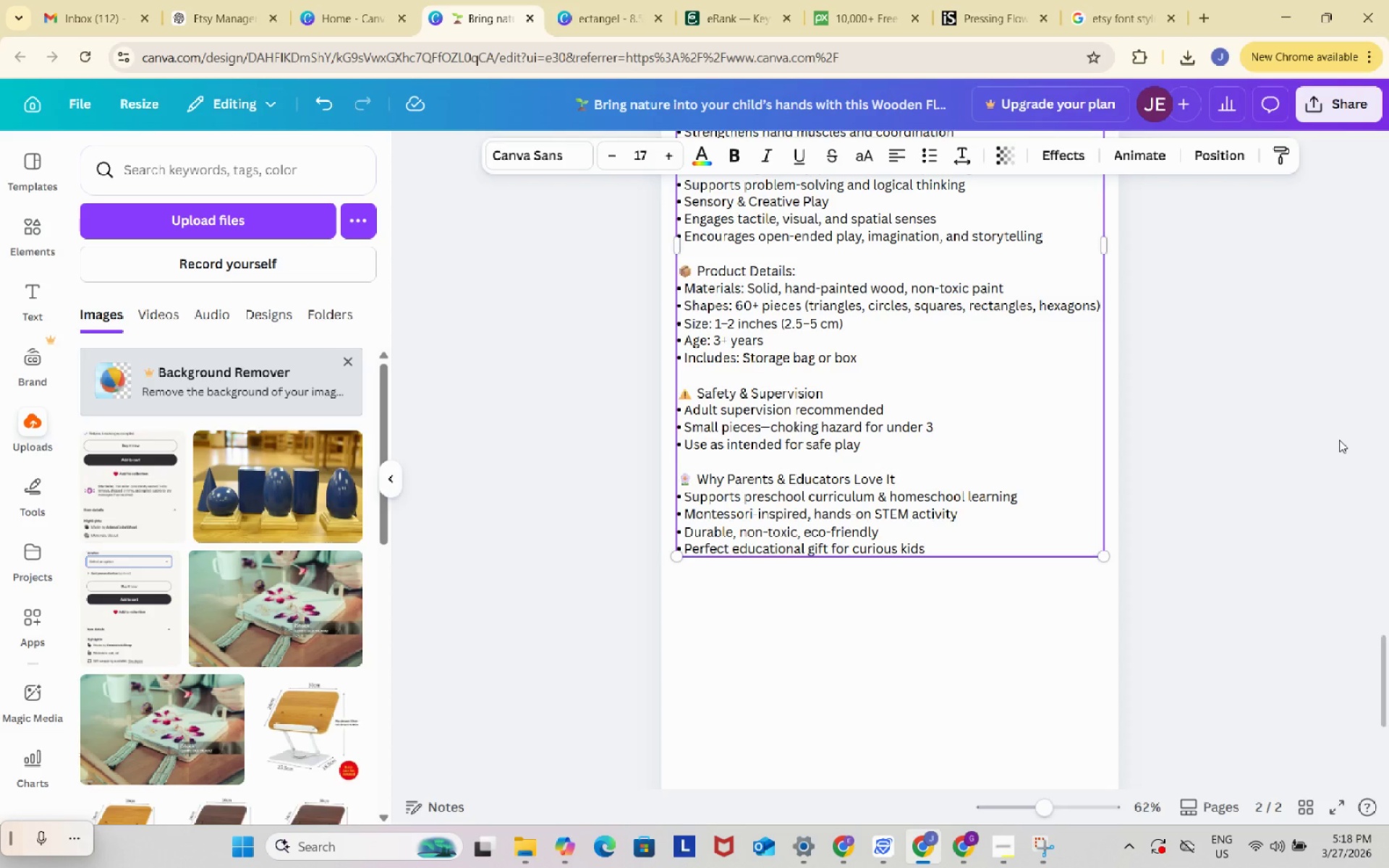 
scroll: coordinate [1339, 435], scroll_direction: up, amount: 6.0
 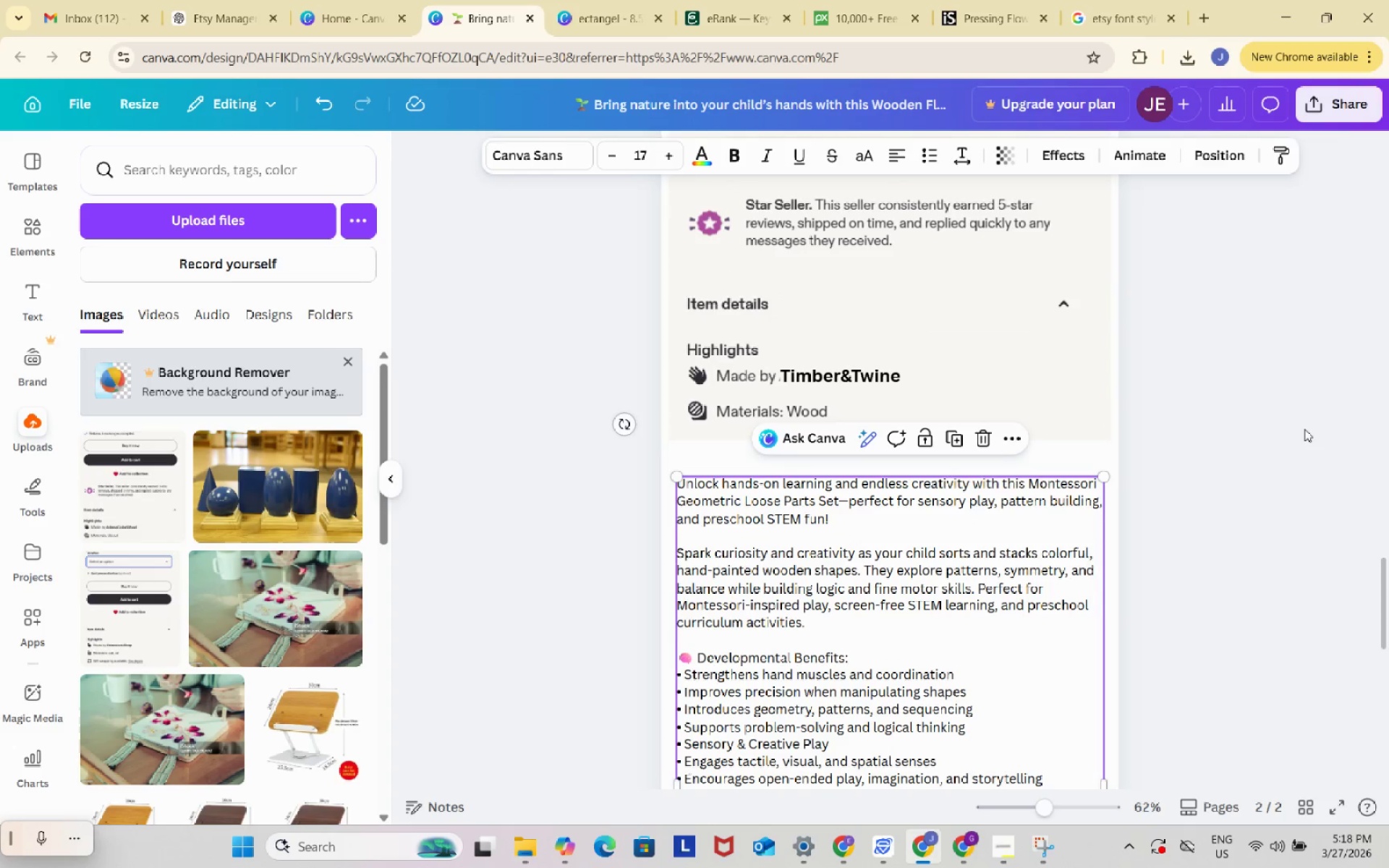 
left_click_drag(start_coordinate=[1321, 467], to_coordinate=[600, 219])
 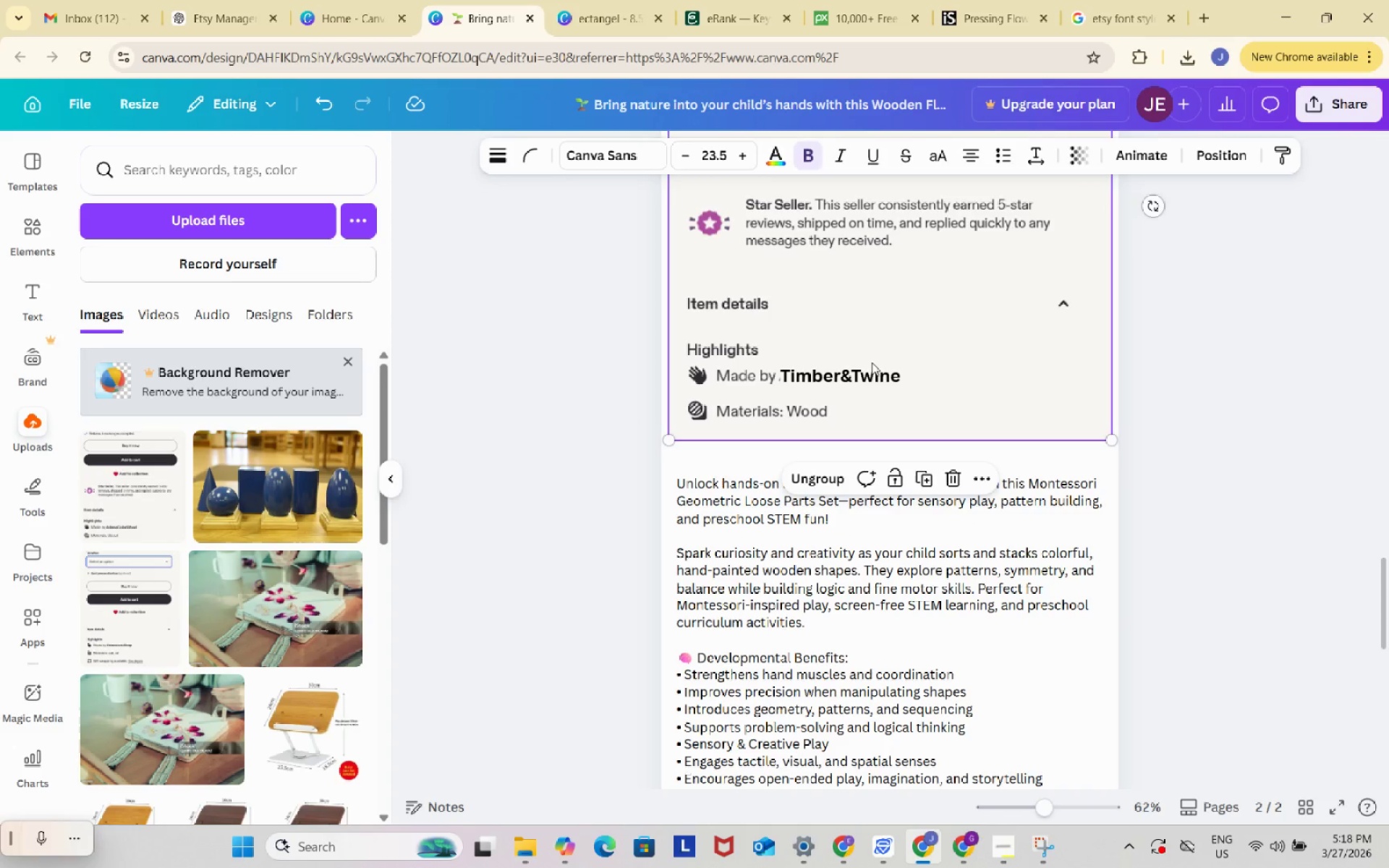 
left_click_drag(start_coordinate=[877, 284], to_coordinate=[878, 300])
 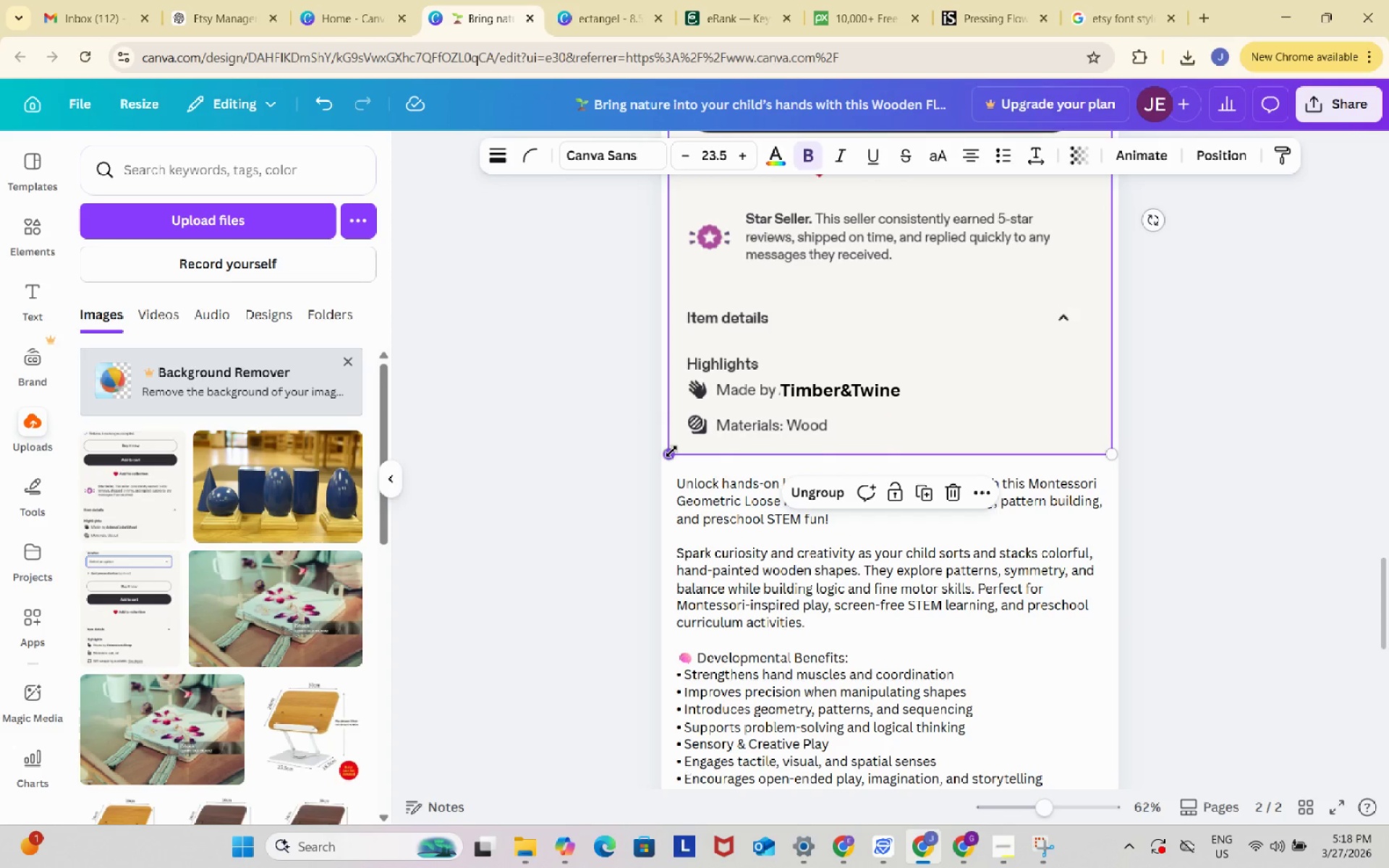 
left_click_drag(start_coordinate=[671, 451], to_coordinate=[664, 457])
 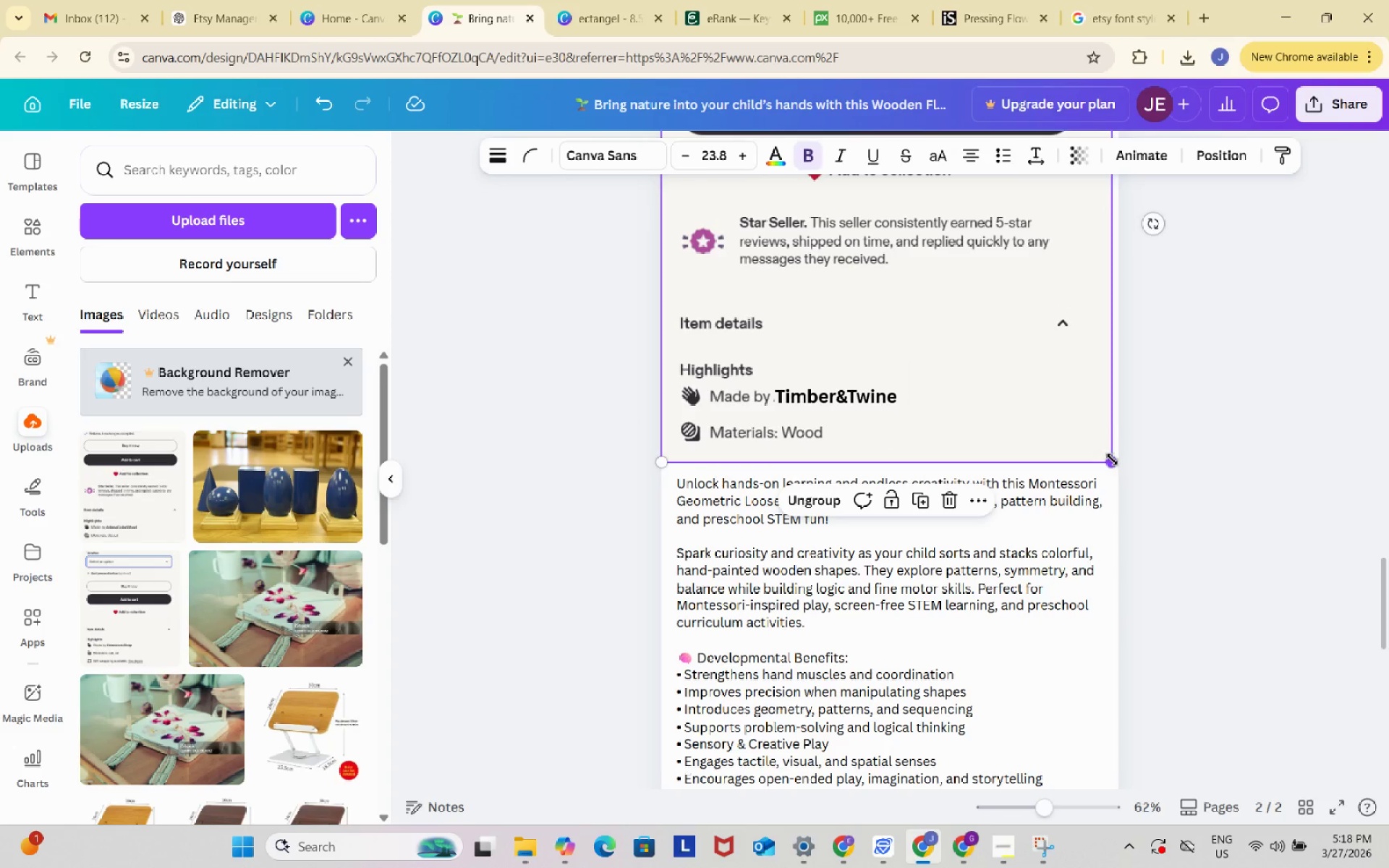 
left_click_drag(start_coordinate=[1112, 459], to_coordinate=[1125, 464])
 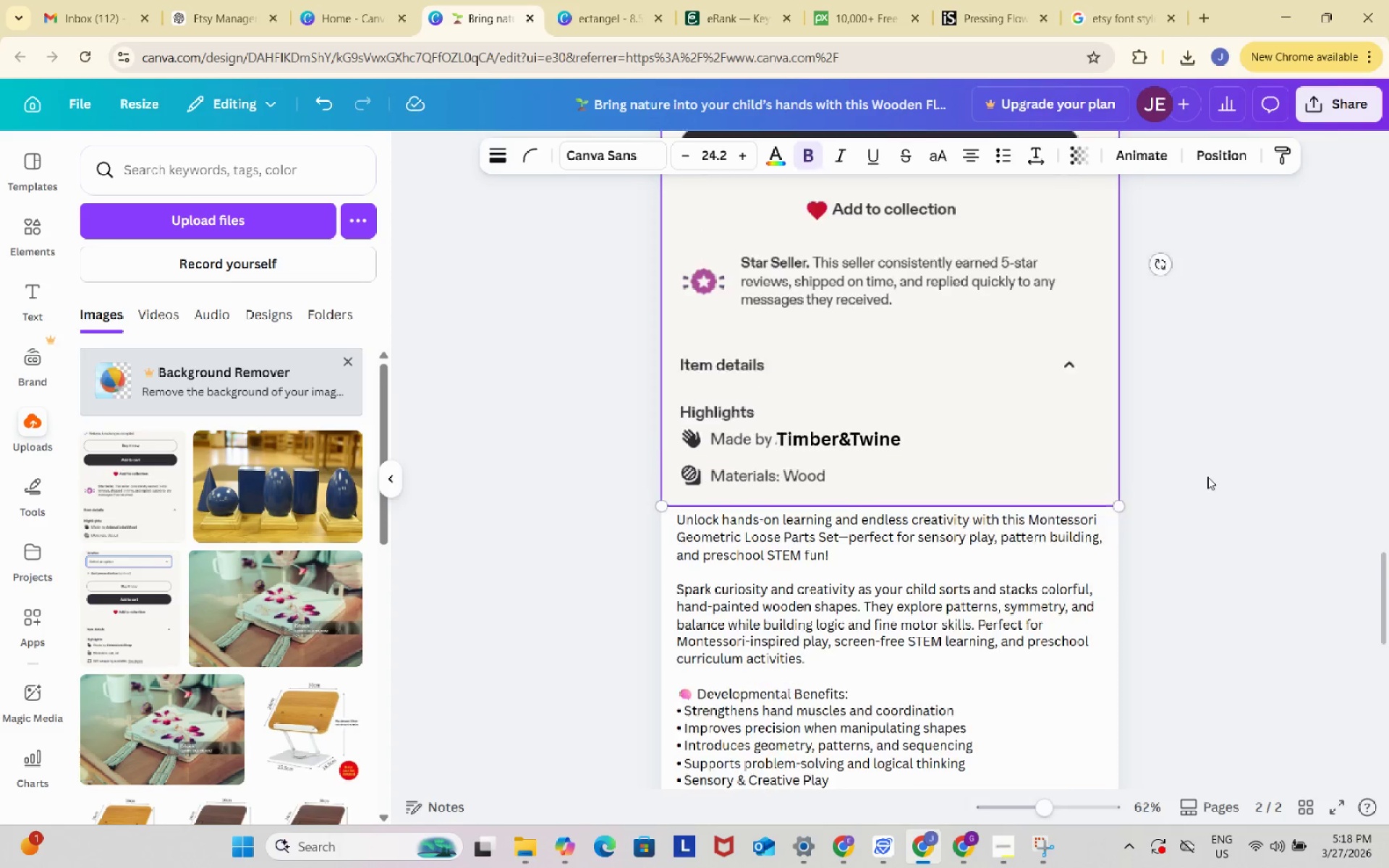 
scroll: coordinate [1207, 477], scroll_direction: up, amount: 4.0
 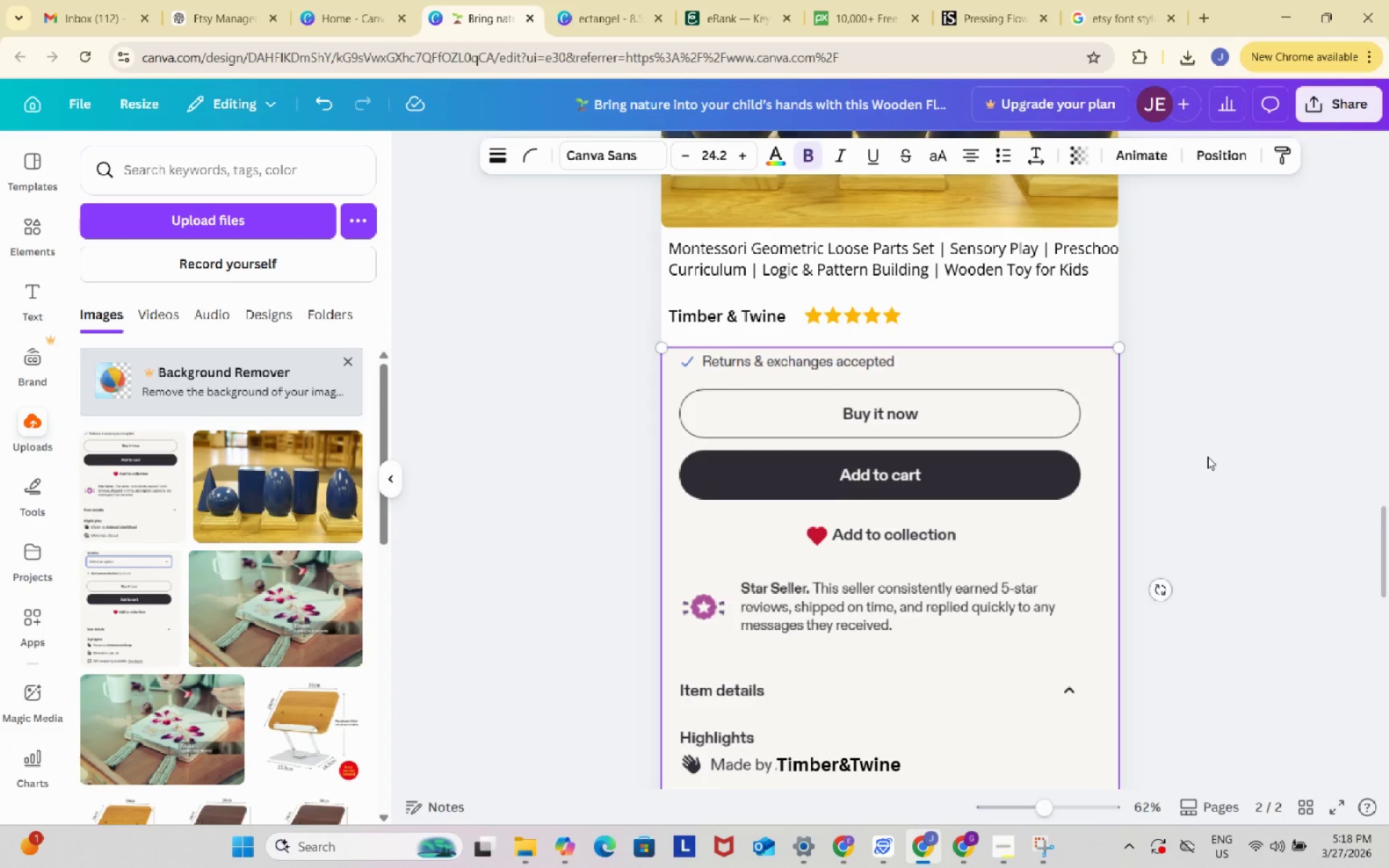 
scroll: coordinate [1207, 456], scroll_direction: down, amount: 5.0
 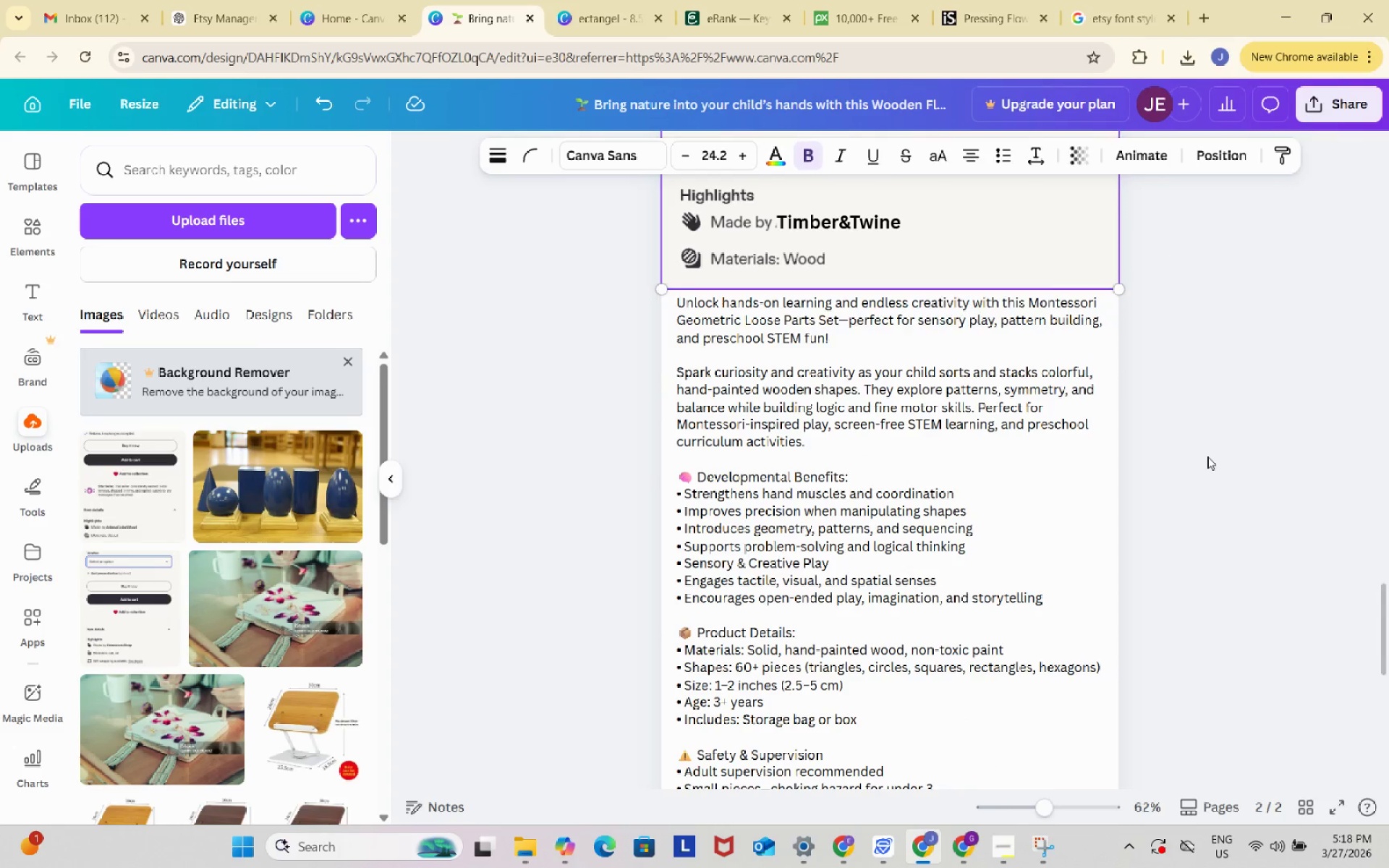 
left_click([1207, 456])
 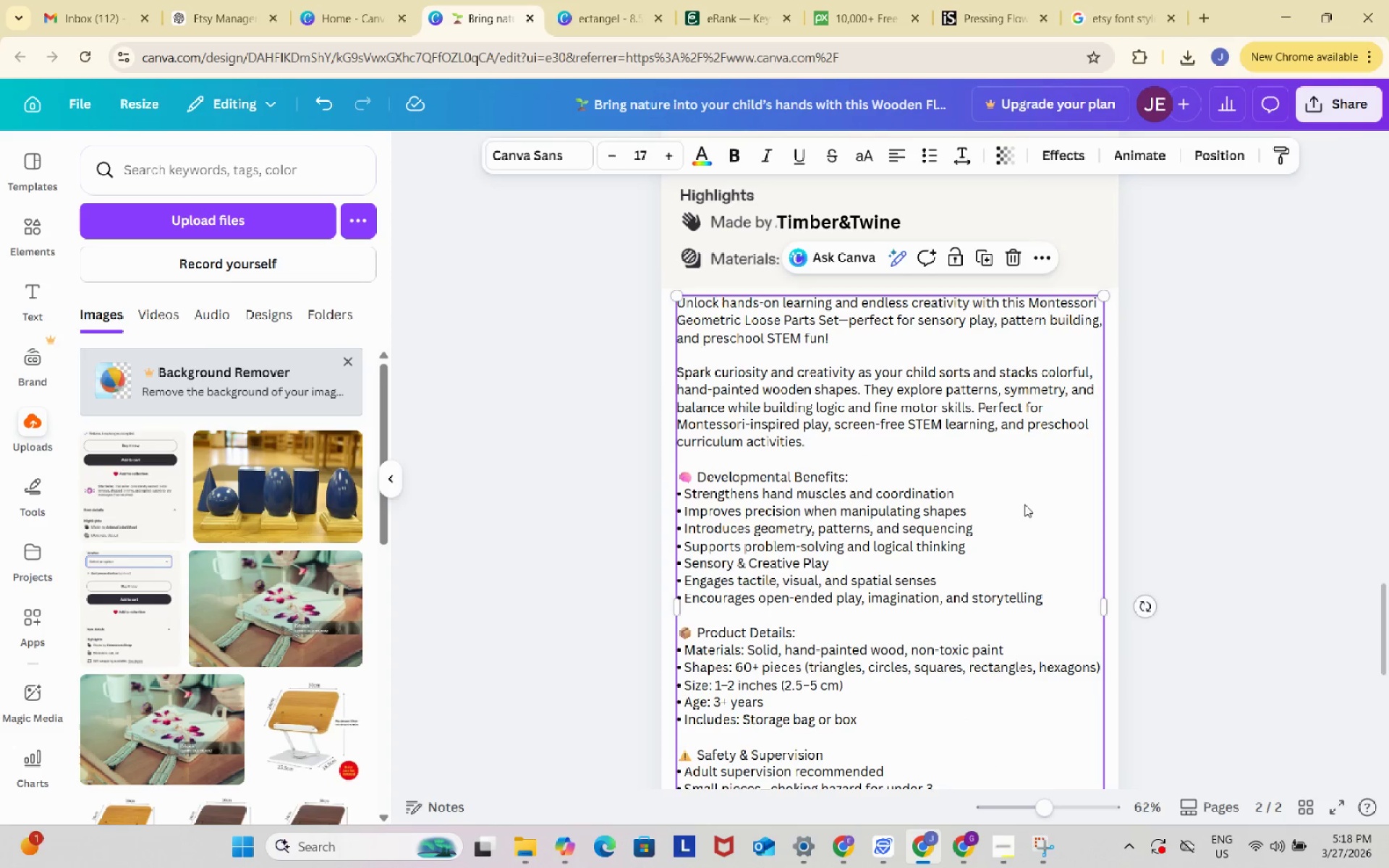 
left_click([1024, 504])
 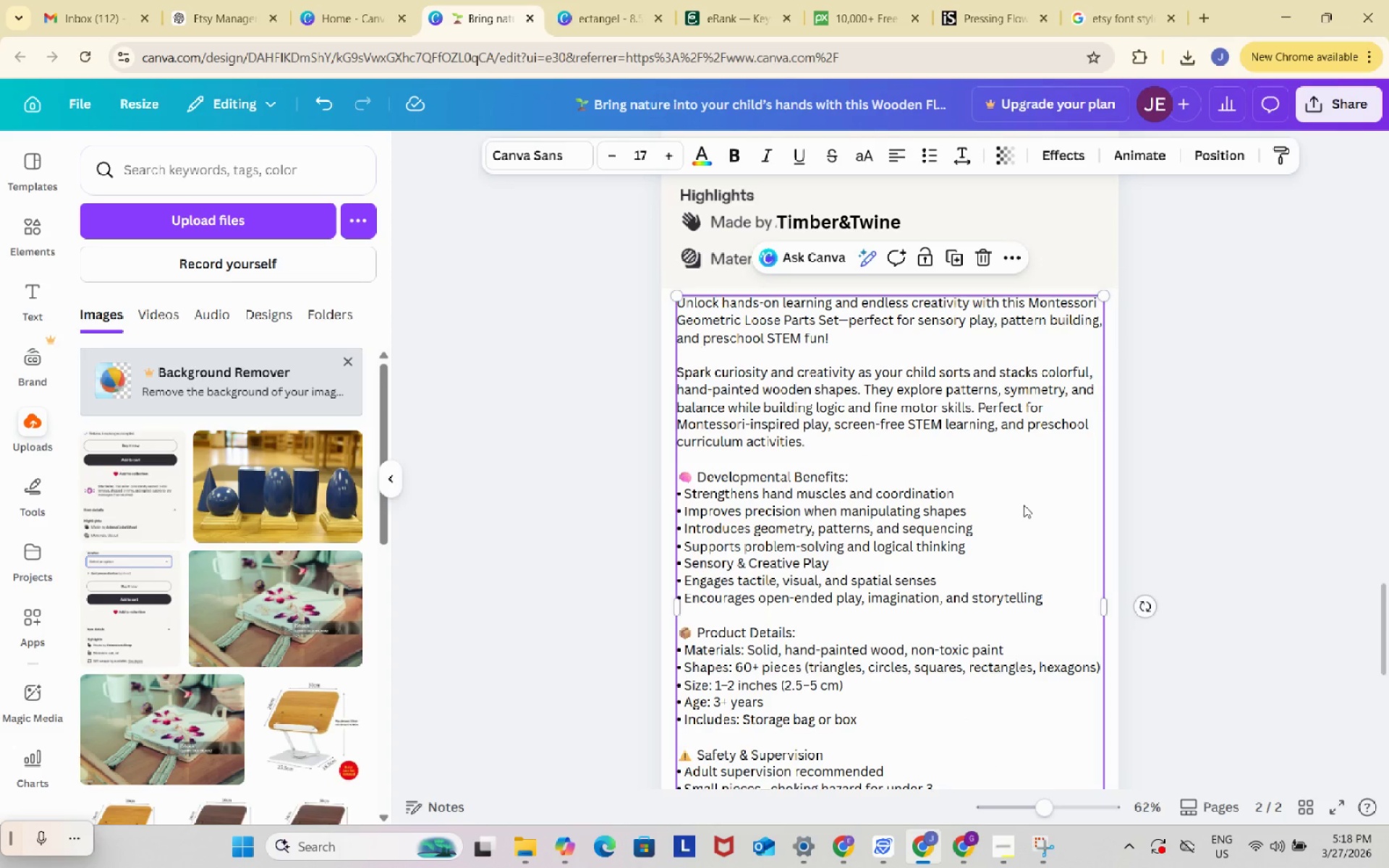 
left_click_drag(start_coordinate=[1024, 504], to_coordinate=[1022, 532])
 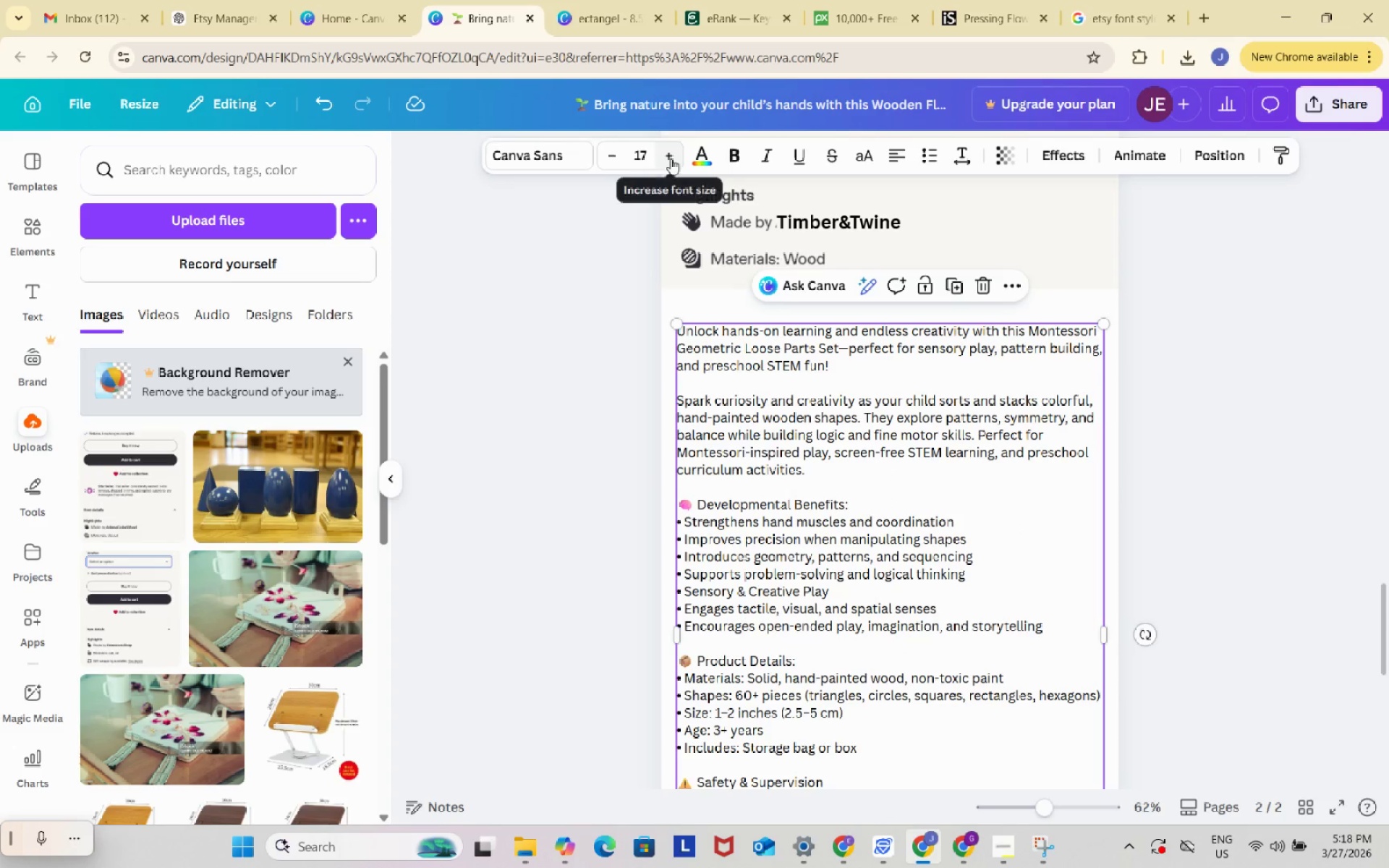 
left_click([671, 158])
 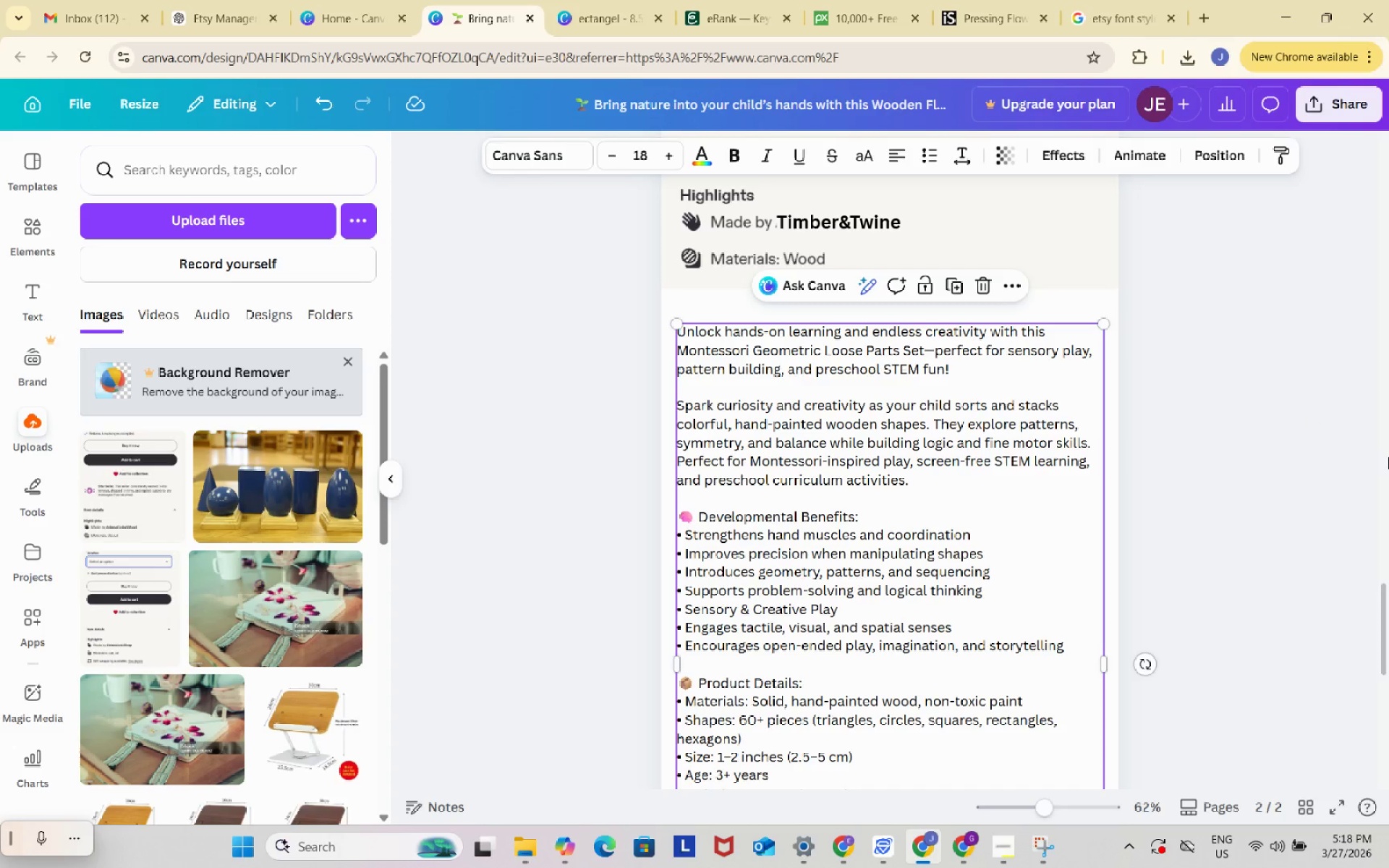 
scroll: coordinate [1388, 454], scroll_direction: down, amount: 9.0
 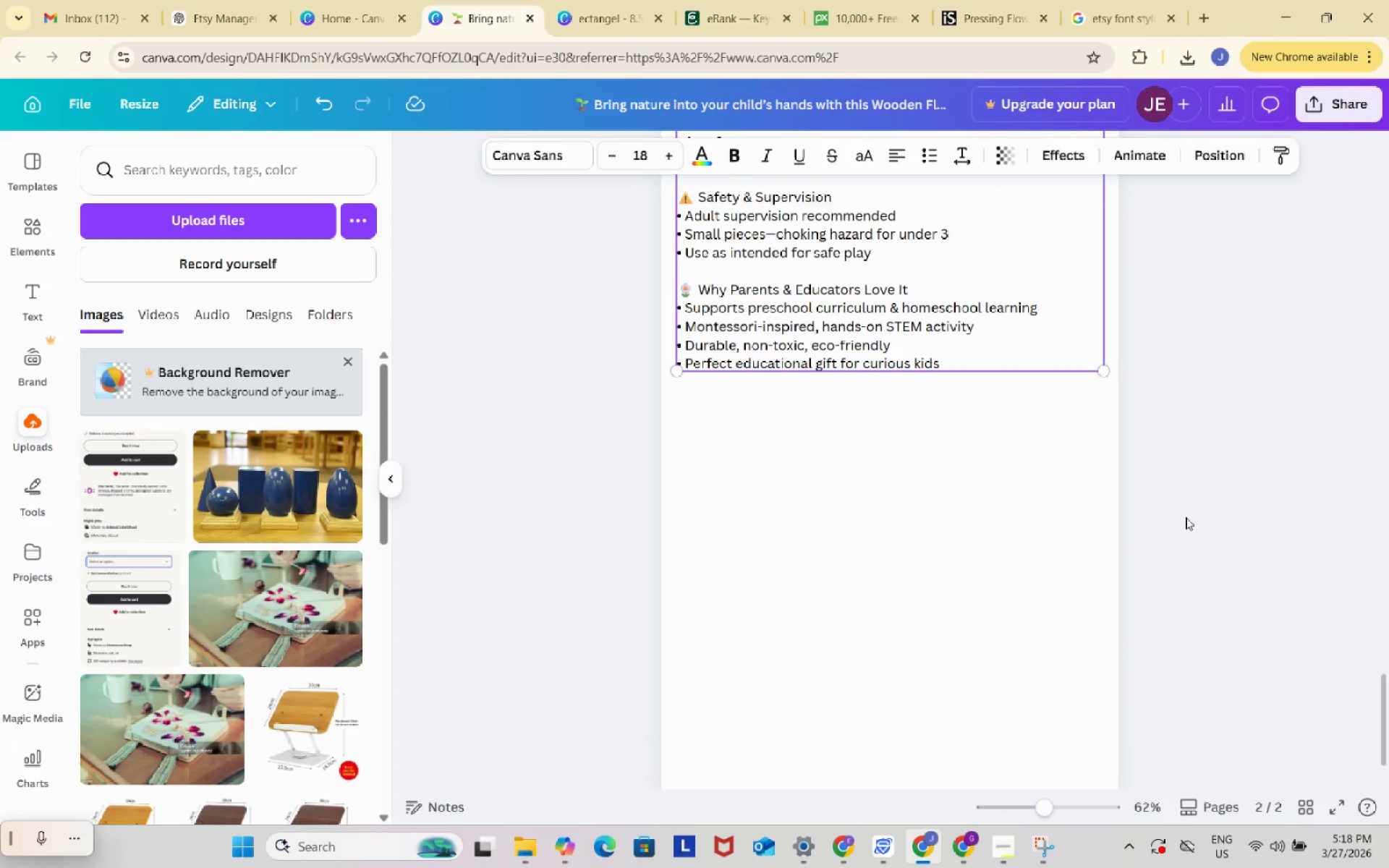 
left_click([1186, 517])
 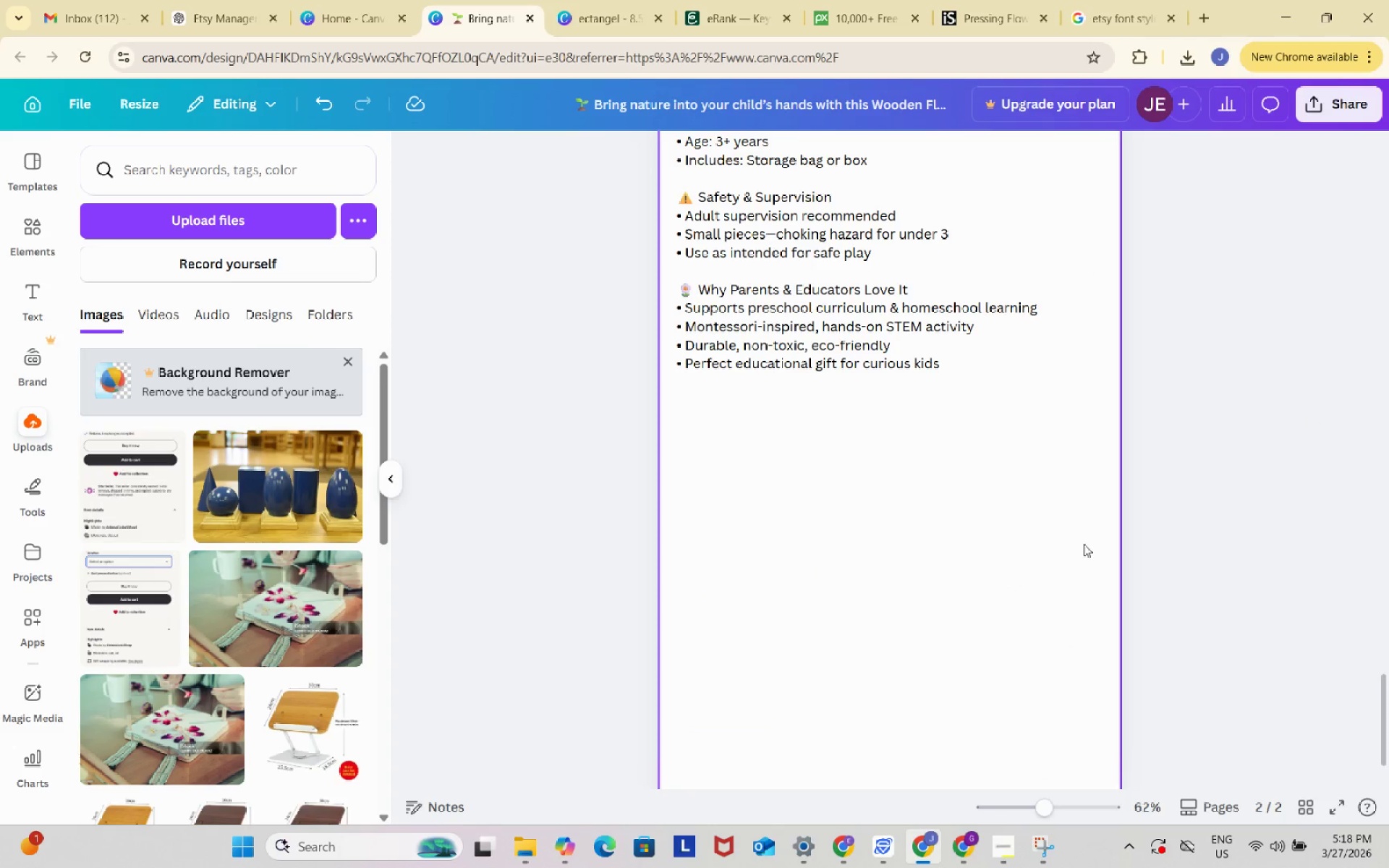 
scroll: coordinate [1084, 544], scroll_direction: up, amount: 8.0
 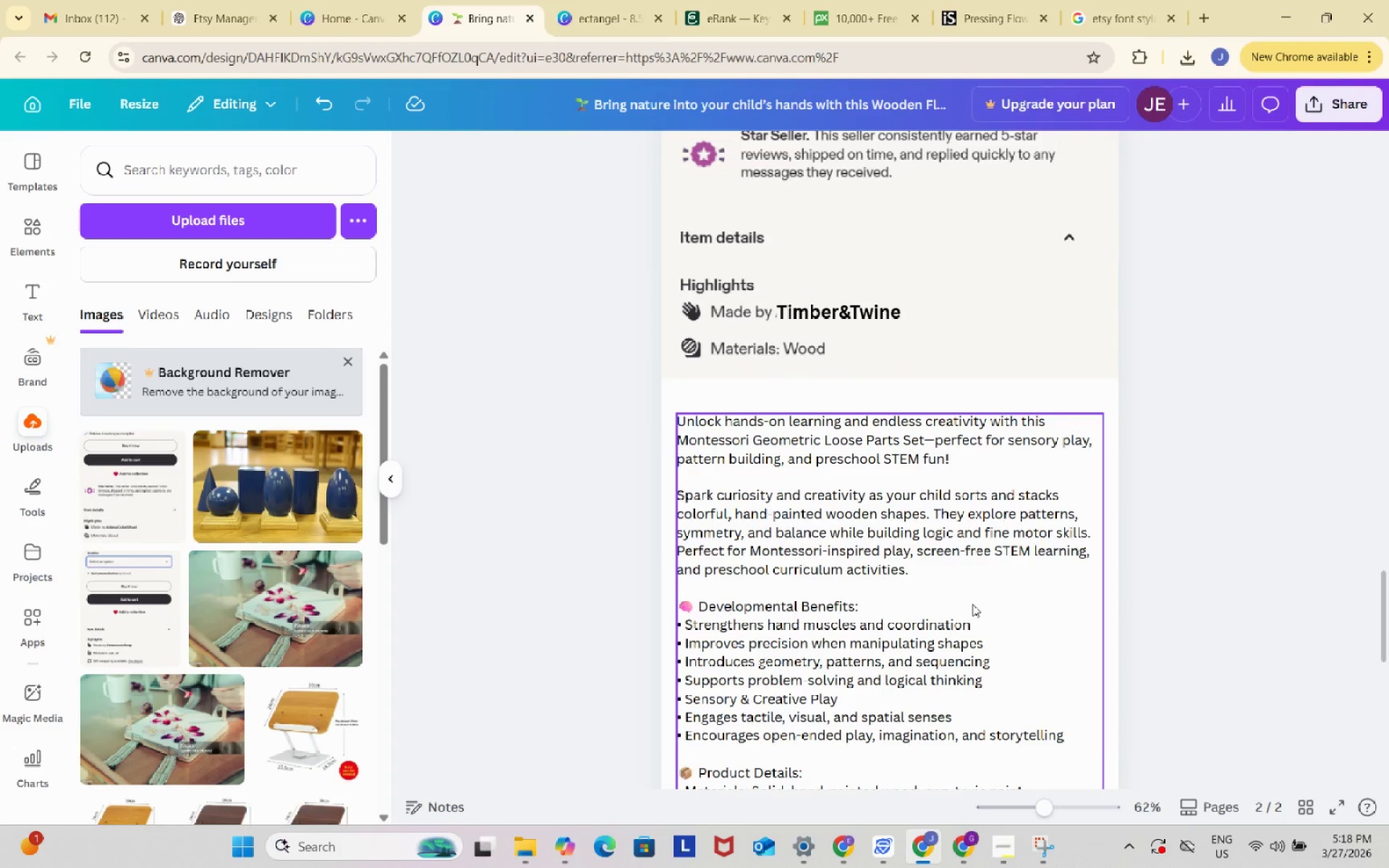 
left_click_drag(start_coordinate=[972, 604], to_coordinate=[970, 596])
 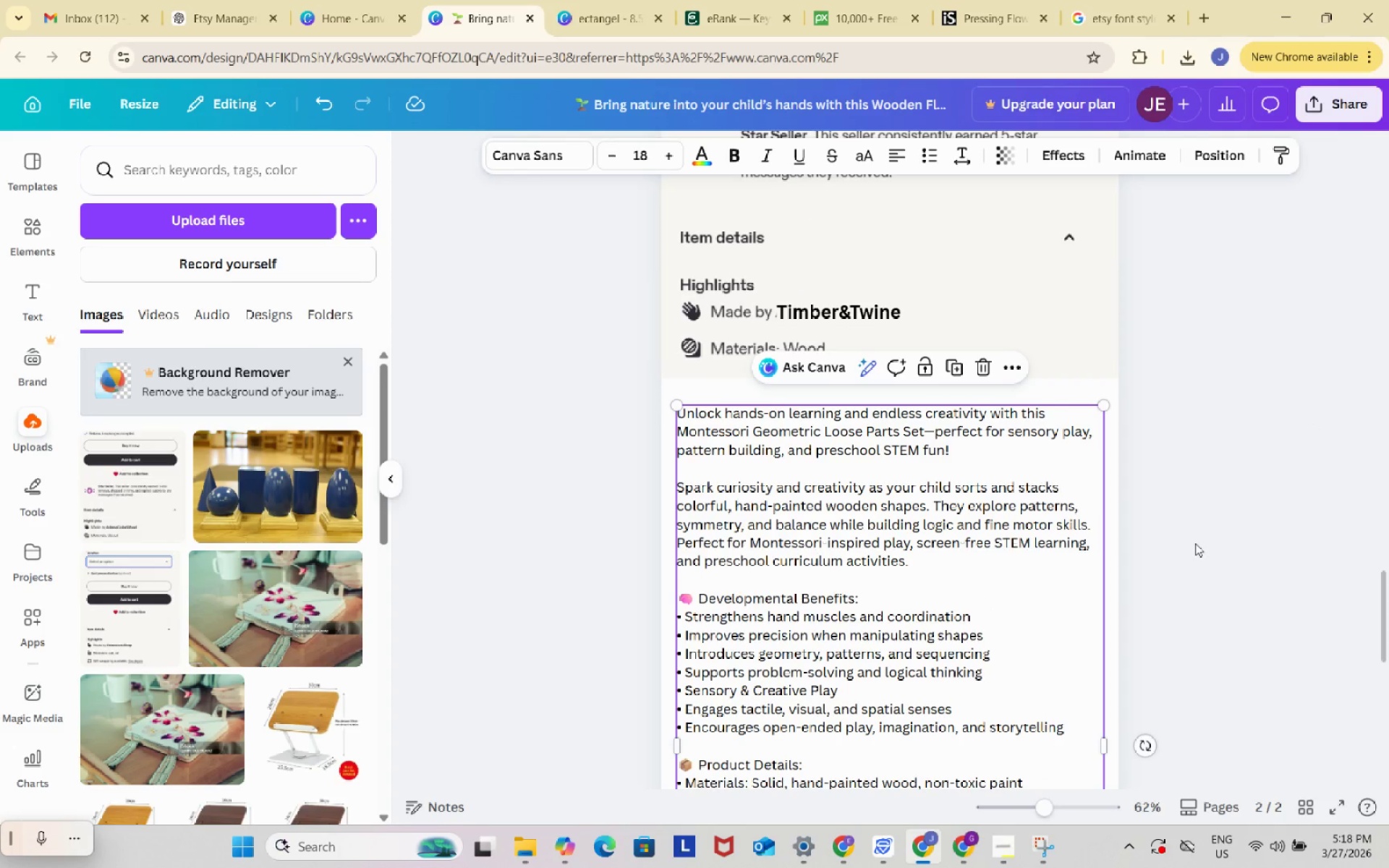 
left_click([1195, 543])
 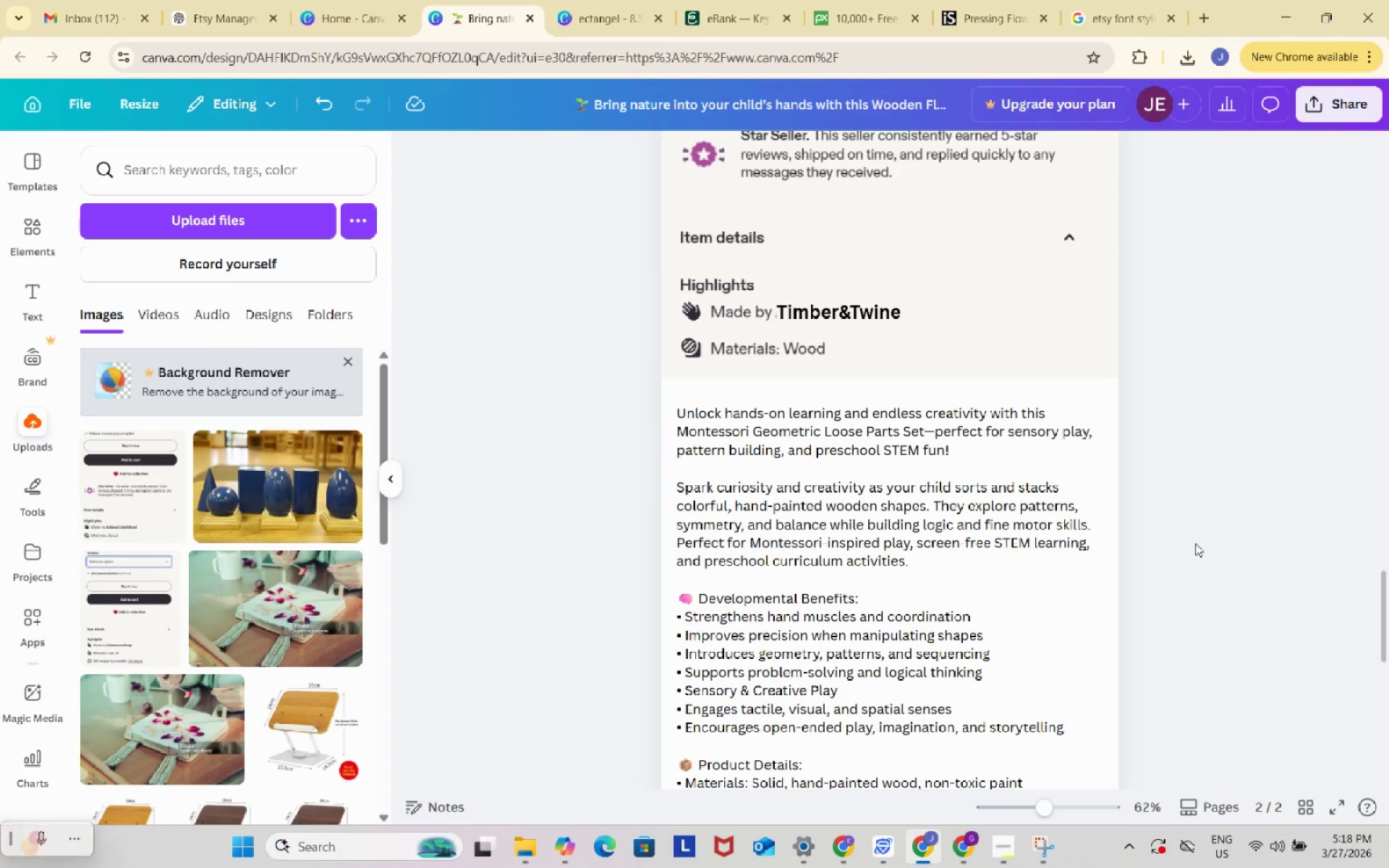 
double_click([1195, 543])
 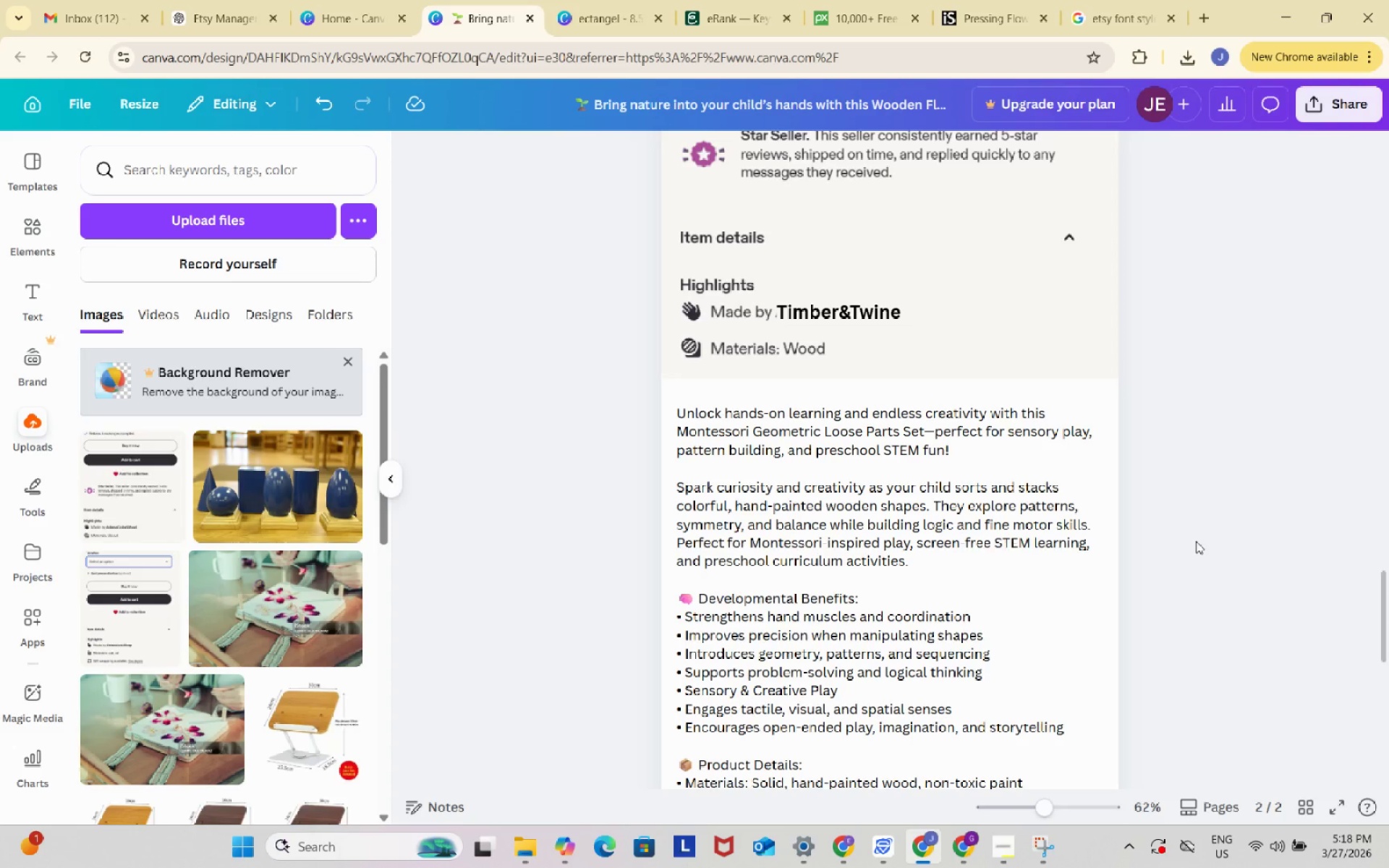 
scroll: coordinate [1196, 541], scroll_direction: down, amount: 3.0
 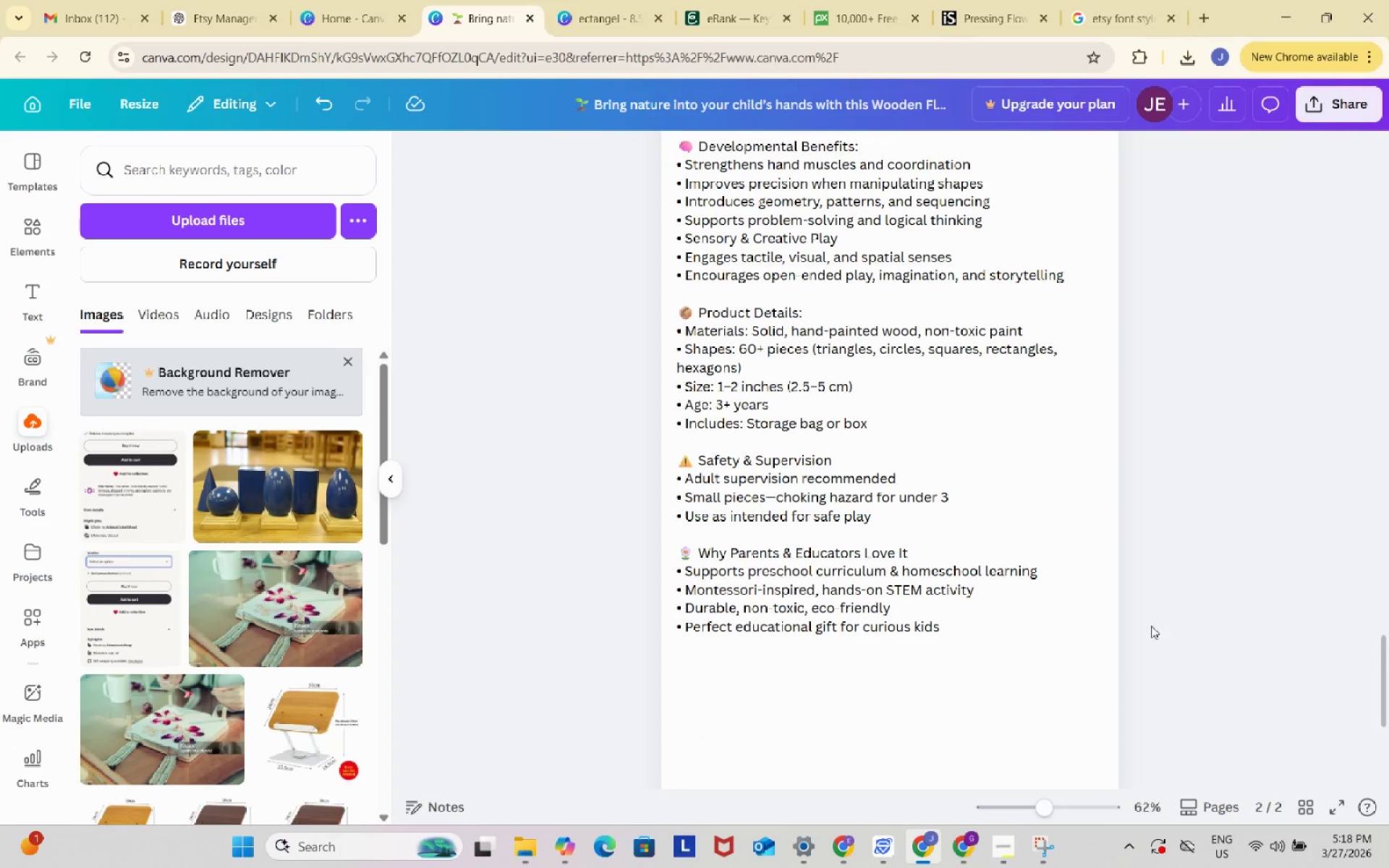 
double_click([931, 556])
 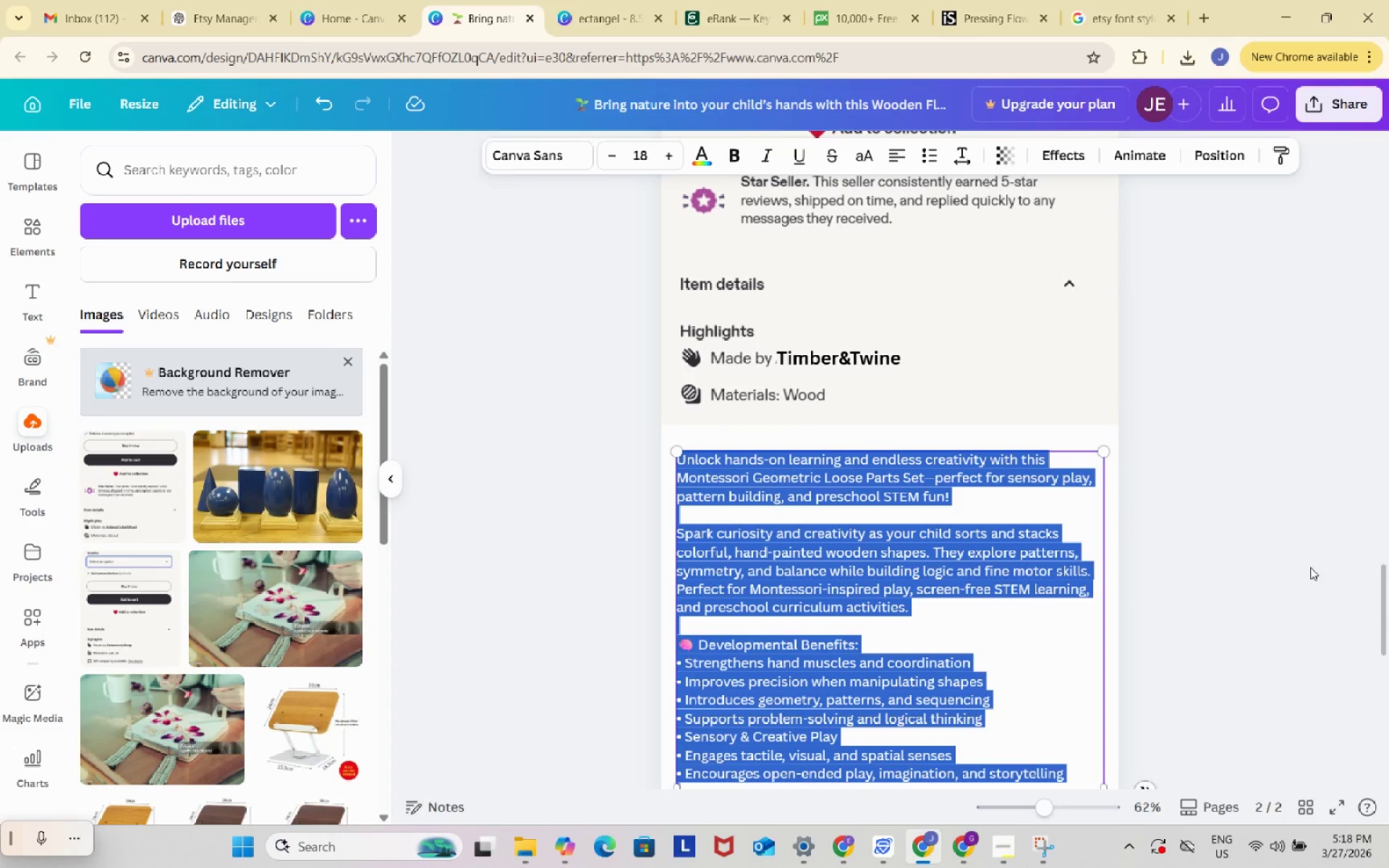 
scroll: coordinate [979, 647], scroll_direction: down, amount: 6.0
 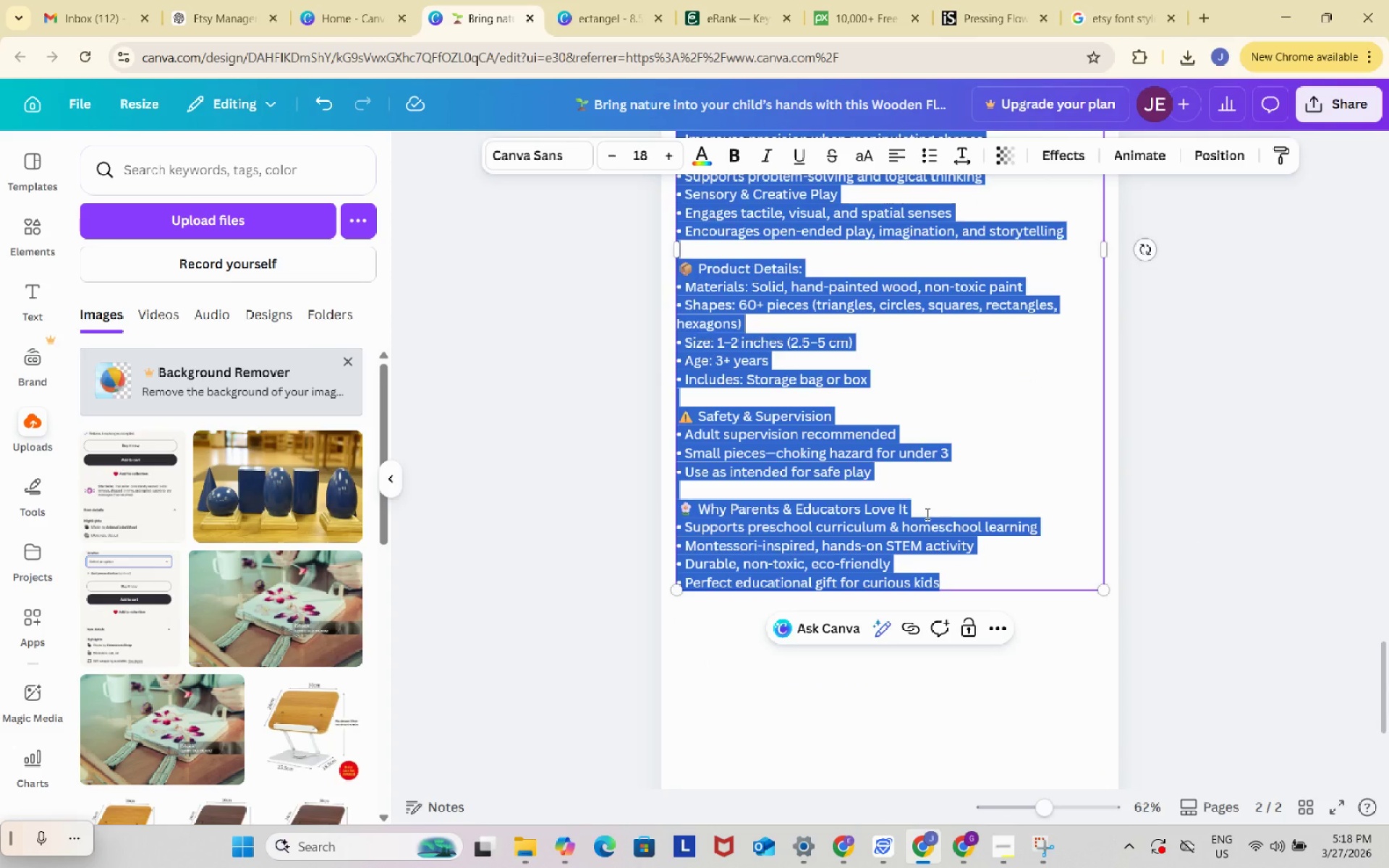 
left_click([926, 514])
 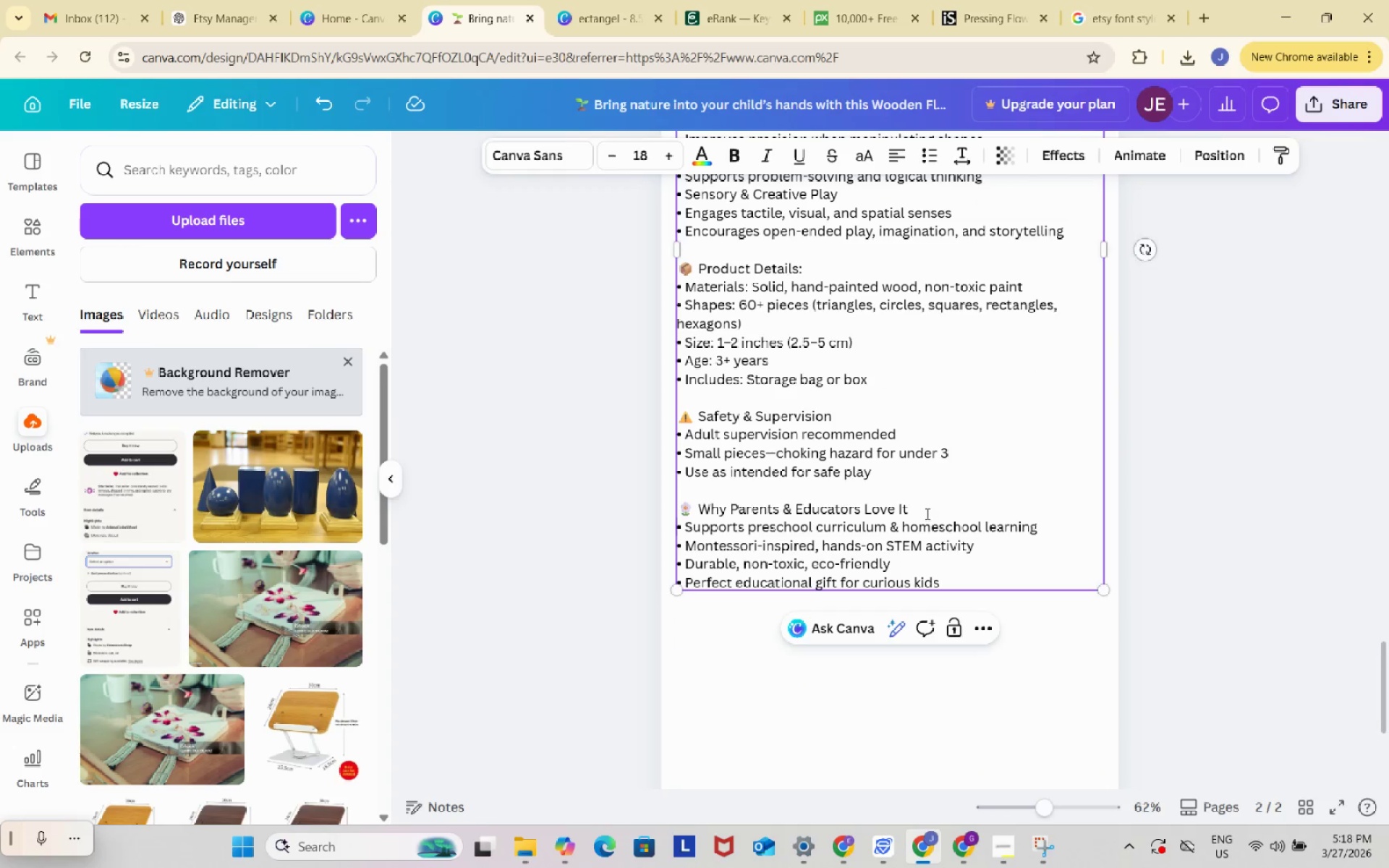 
key(ArrowRight)
 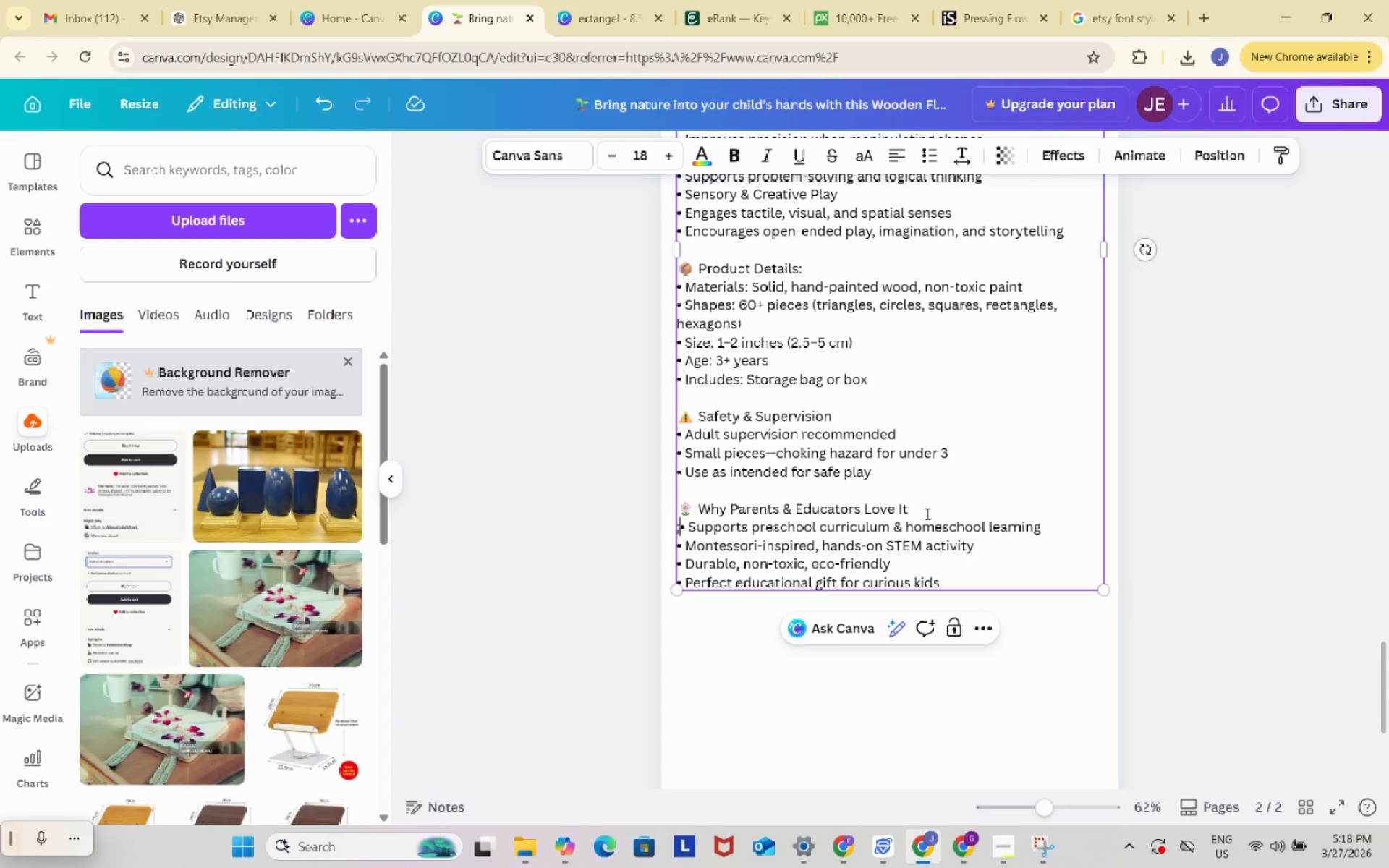 
key(Semicolon)
 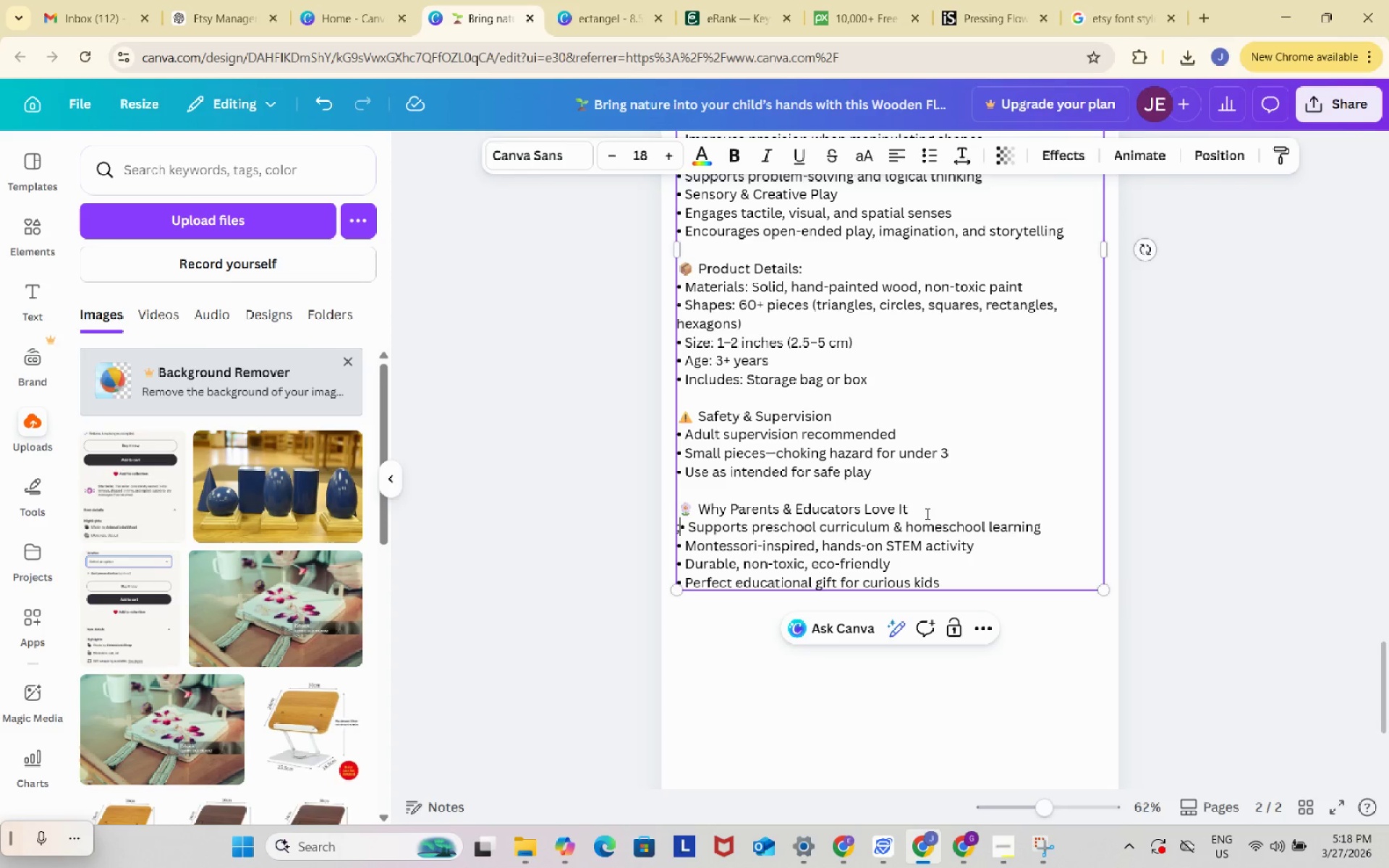 
key(Backspace)
 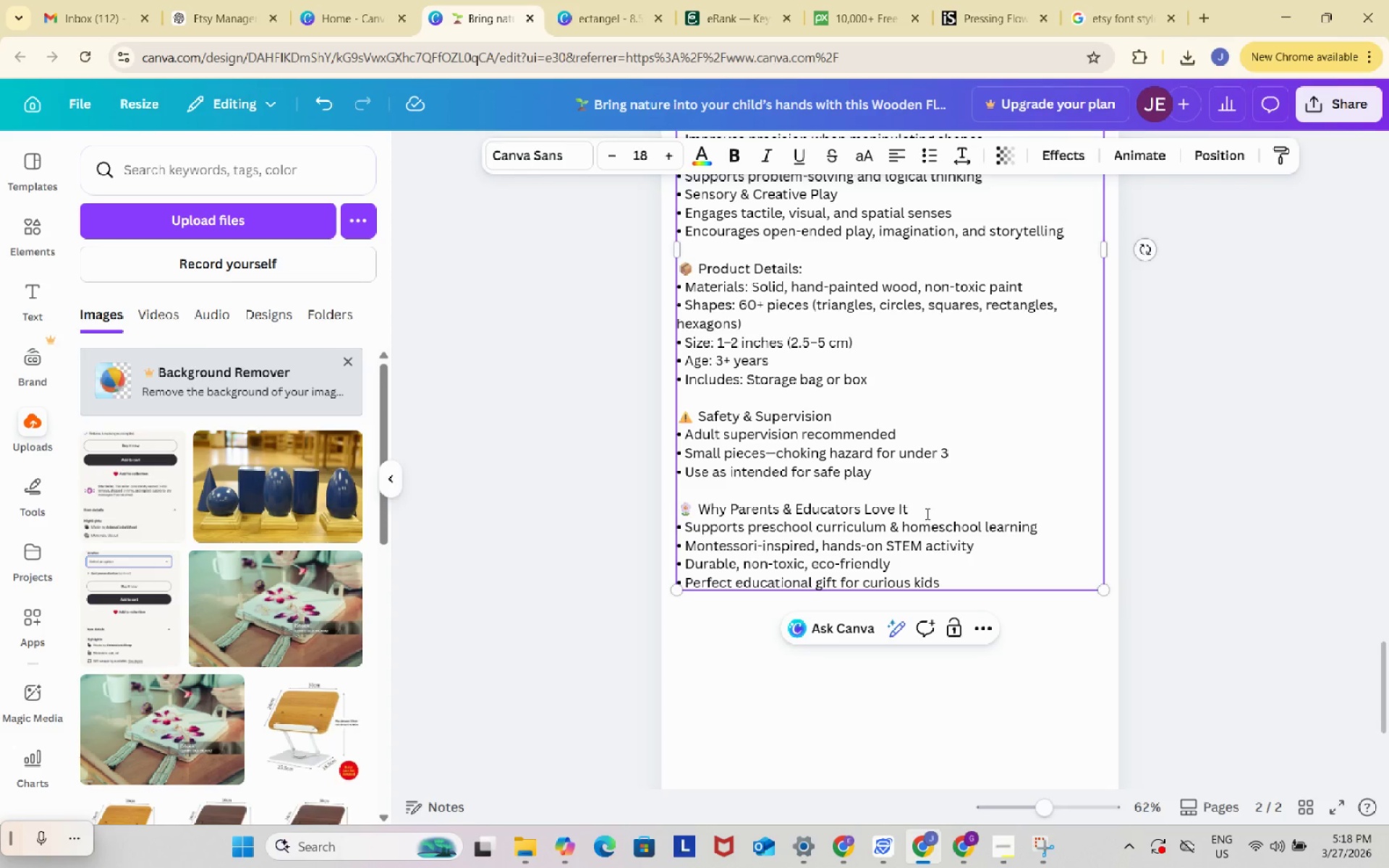 
left_click([925, 507])
 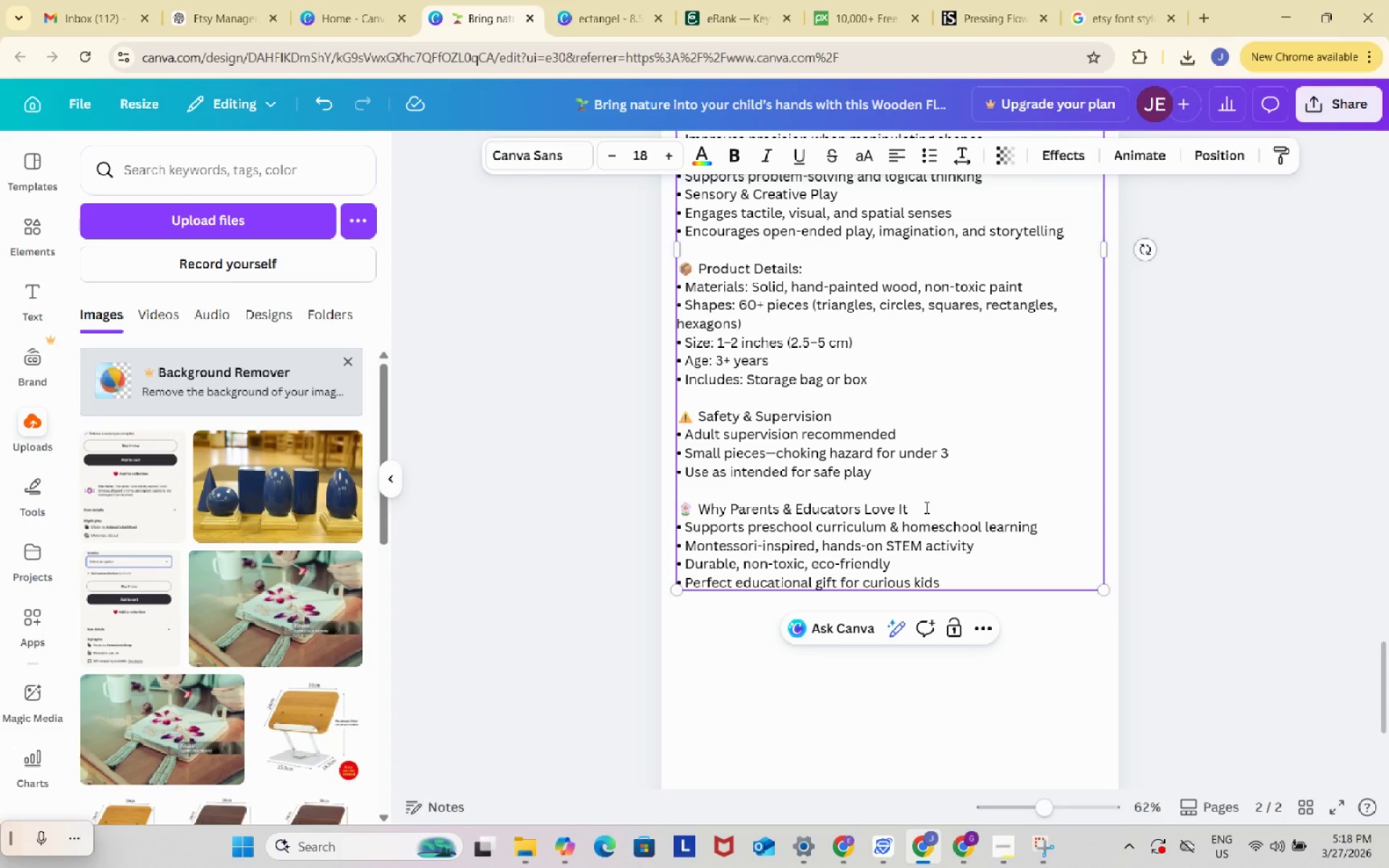 
key(Shift+ShiftRight)
 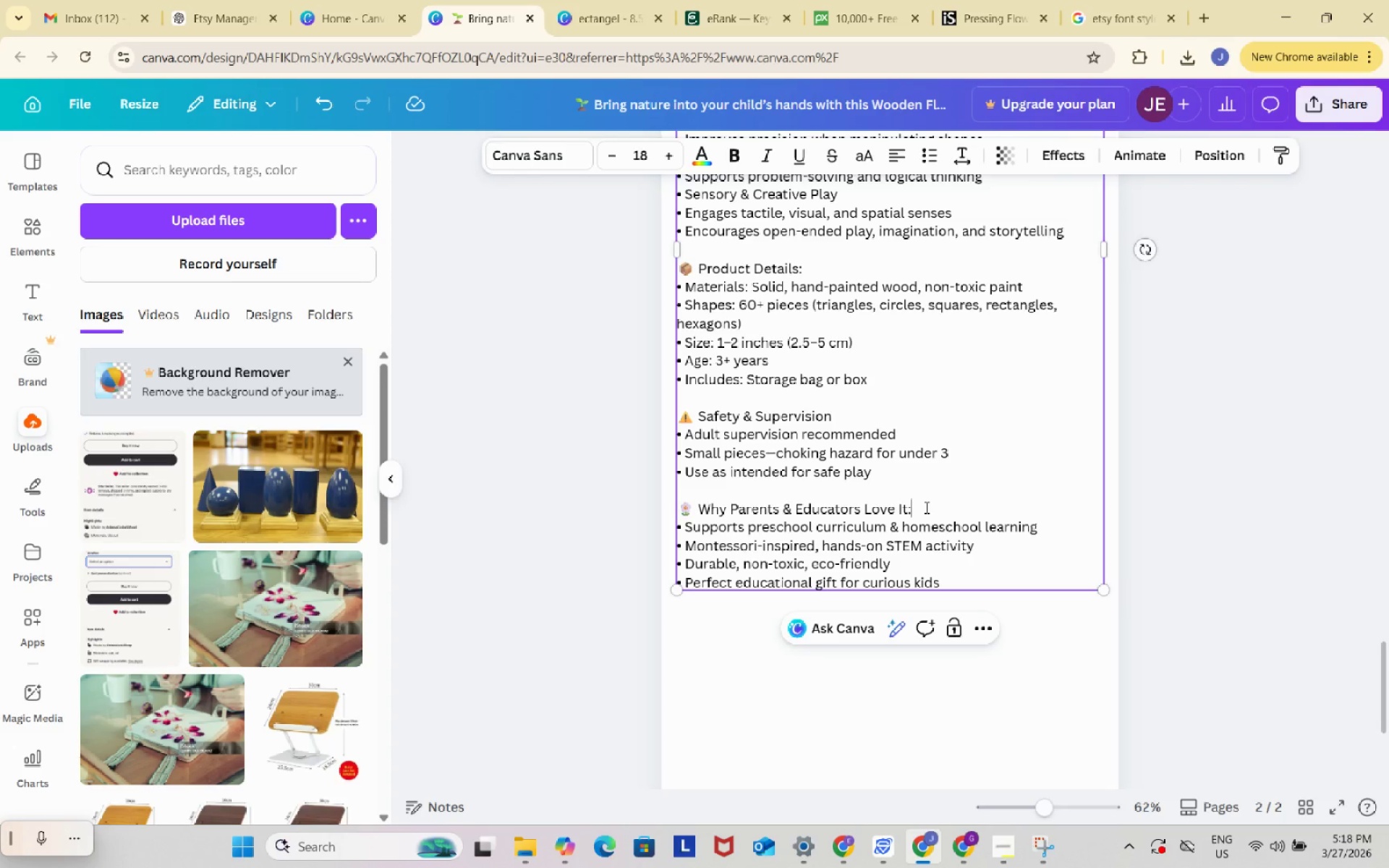 
key(Shift+Semicolon)
 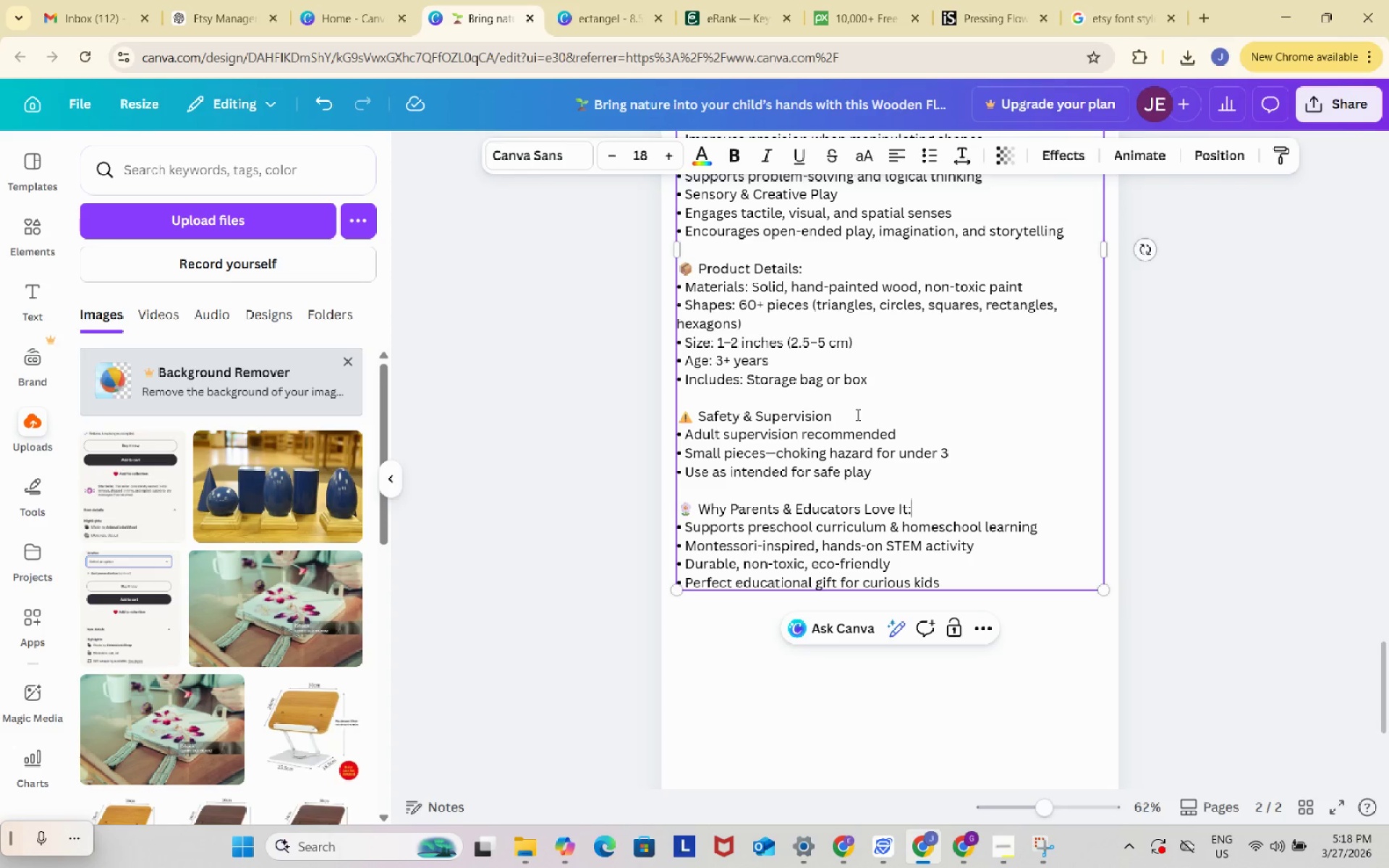 
left_click([857, 414])
 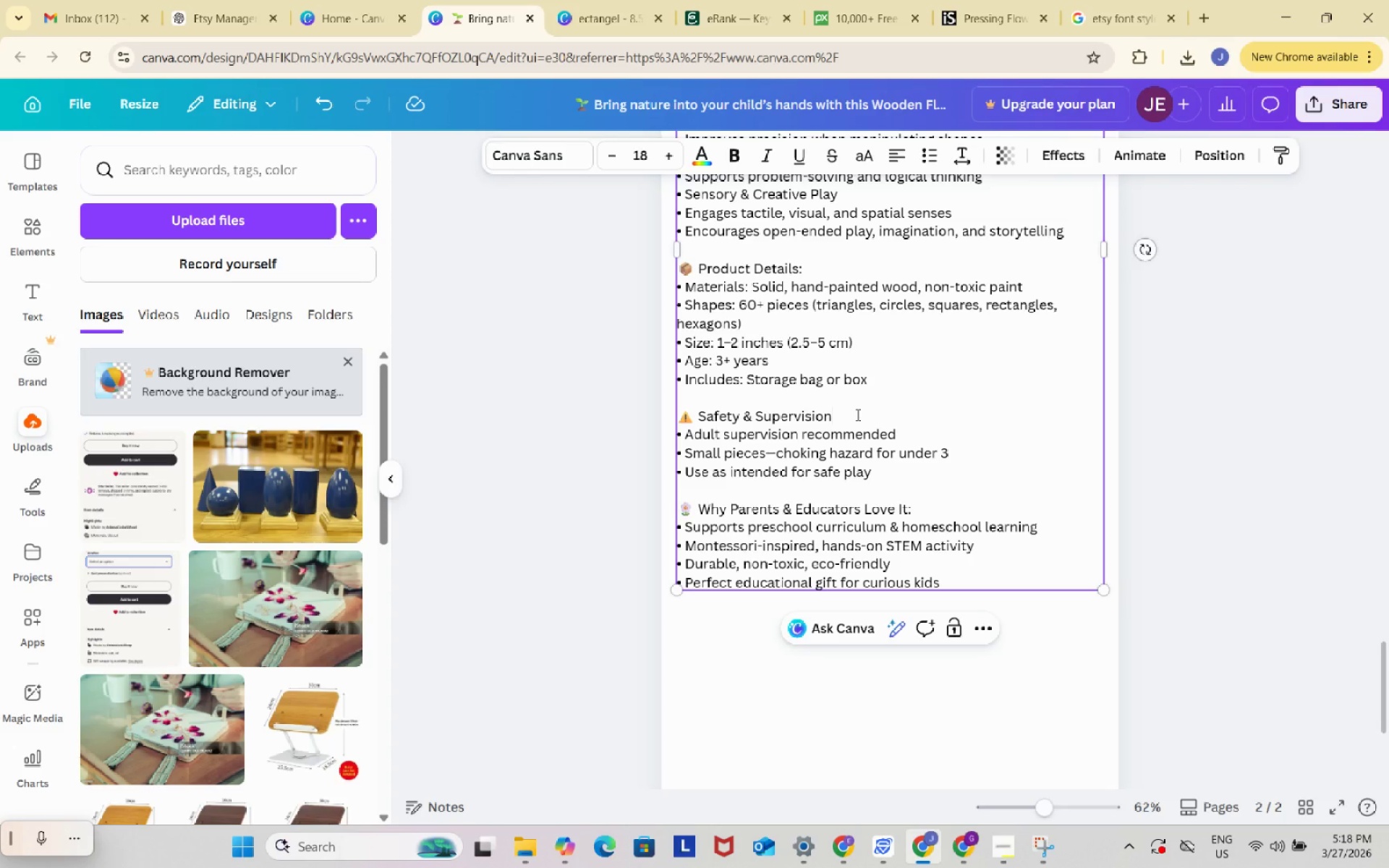 
key(Shift+ShiftRight)
 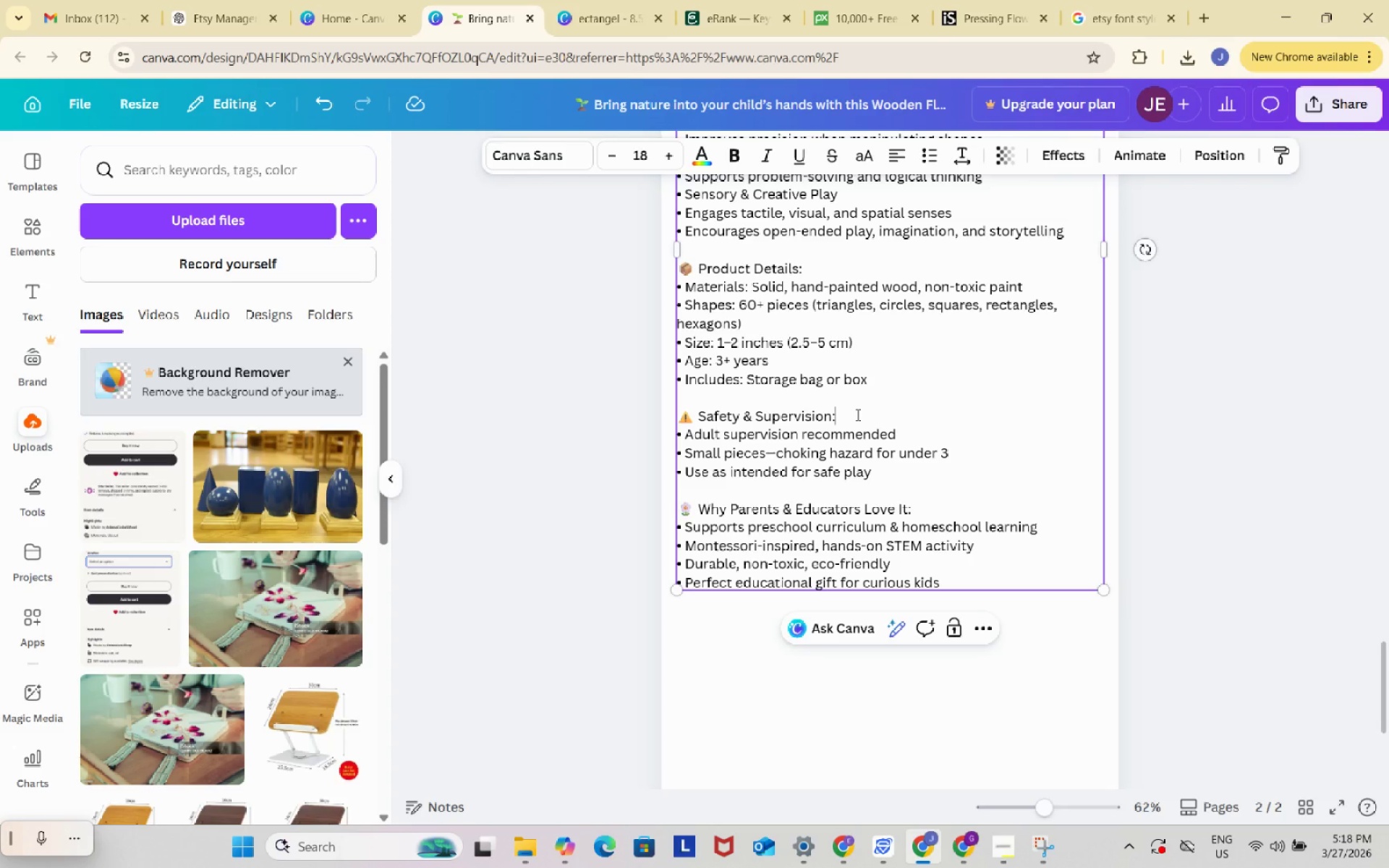 
key(Shift+Semicolon)
 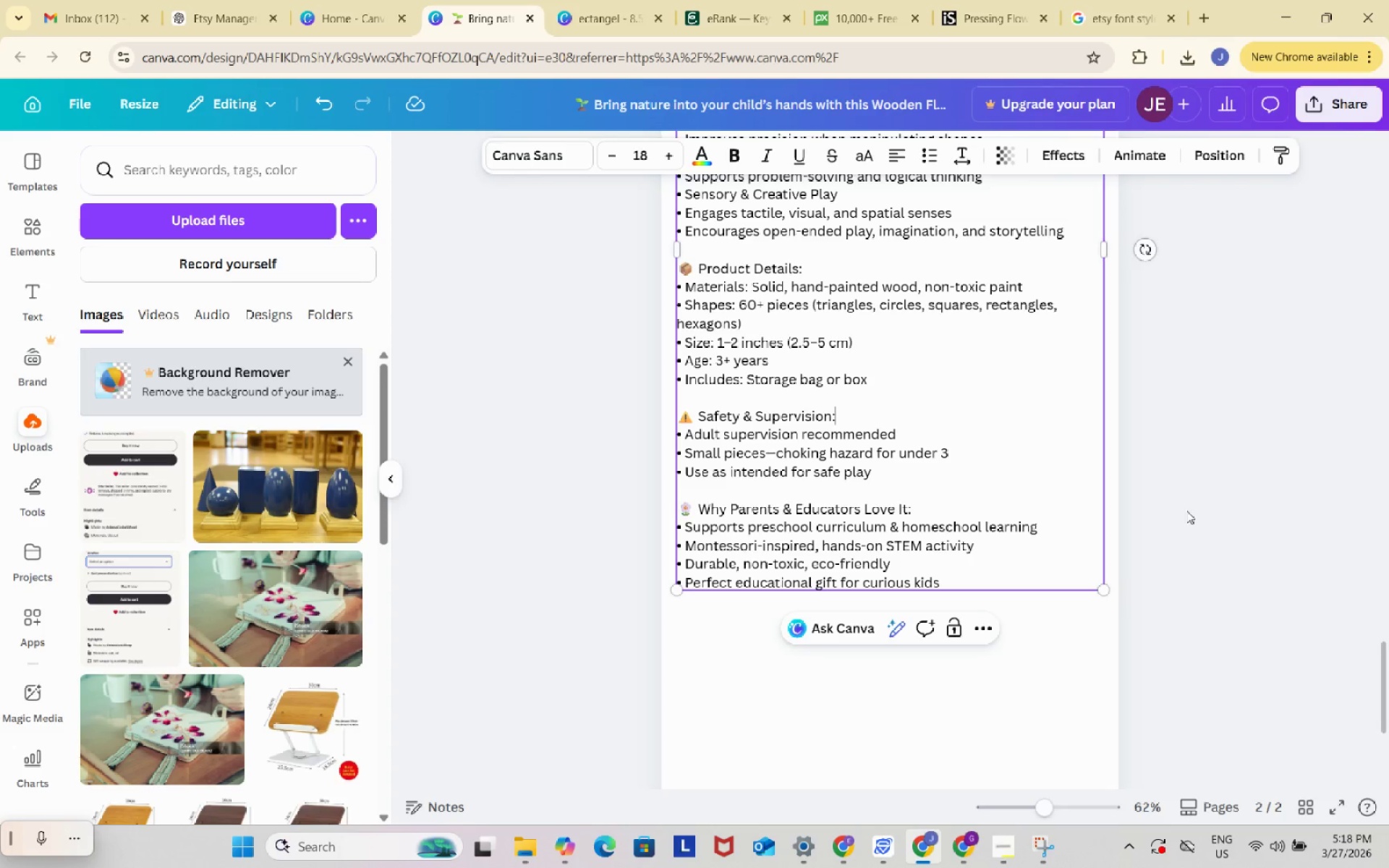 
left_click([1187, 512])
 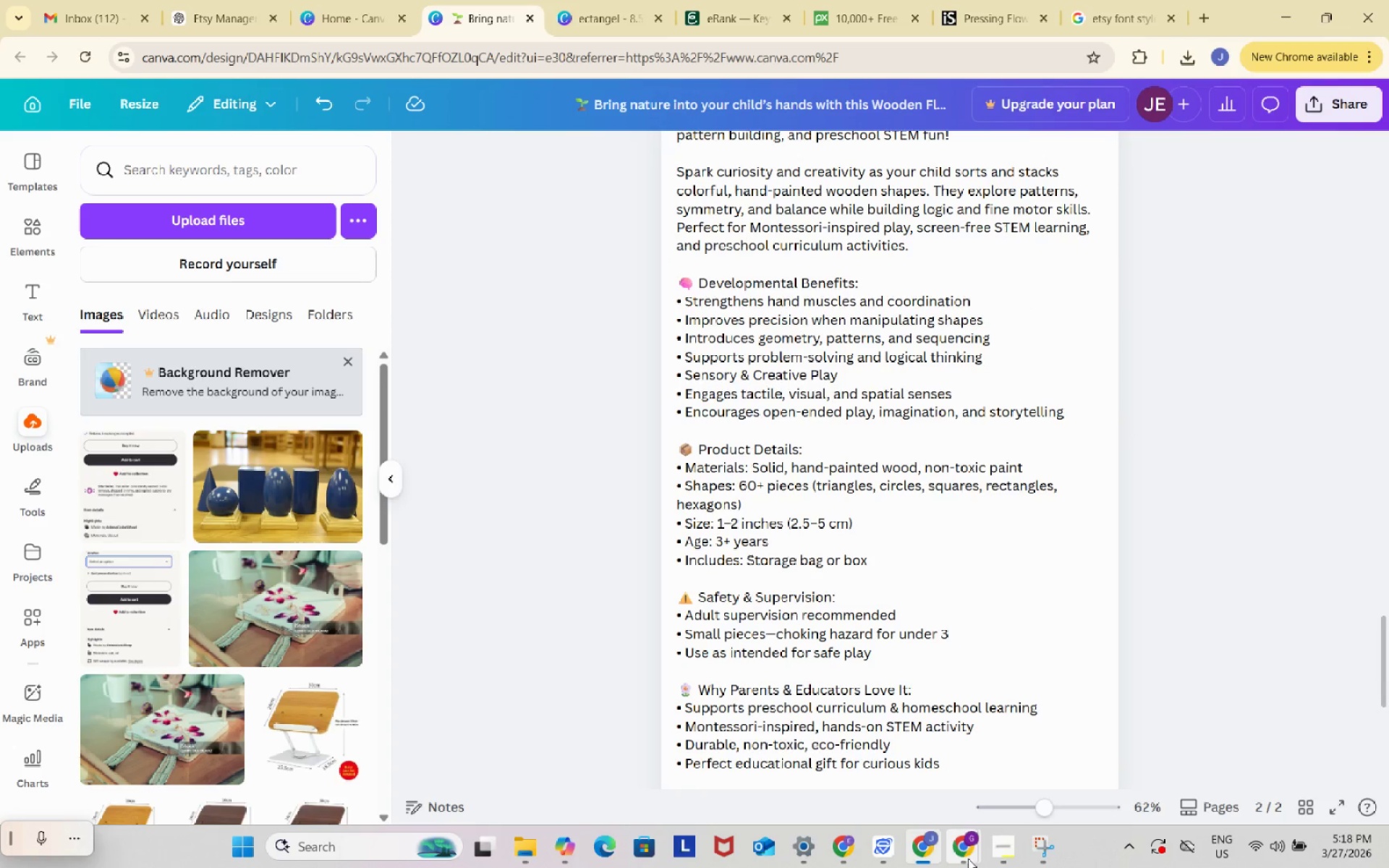 
scroll: coordinate [1187, 512], scroll_direction: up, amount: 2.0
 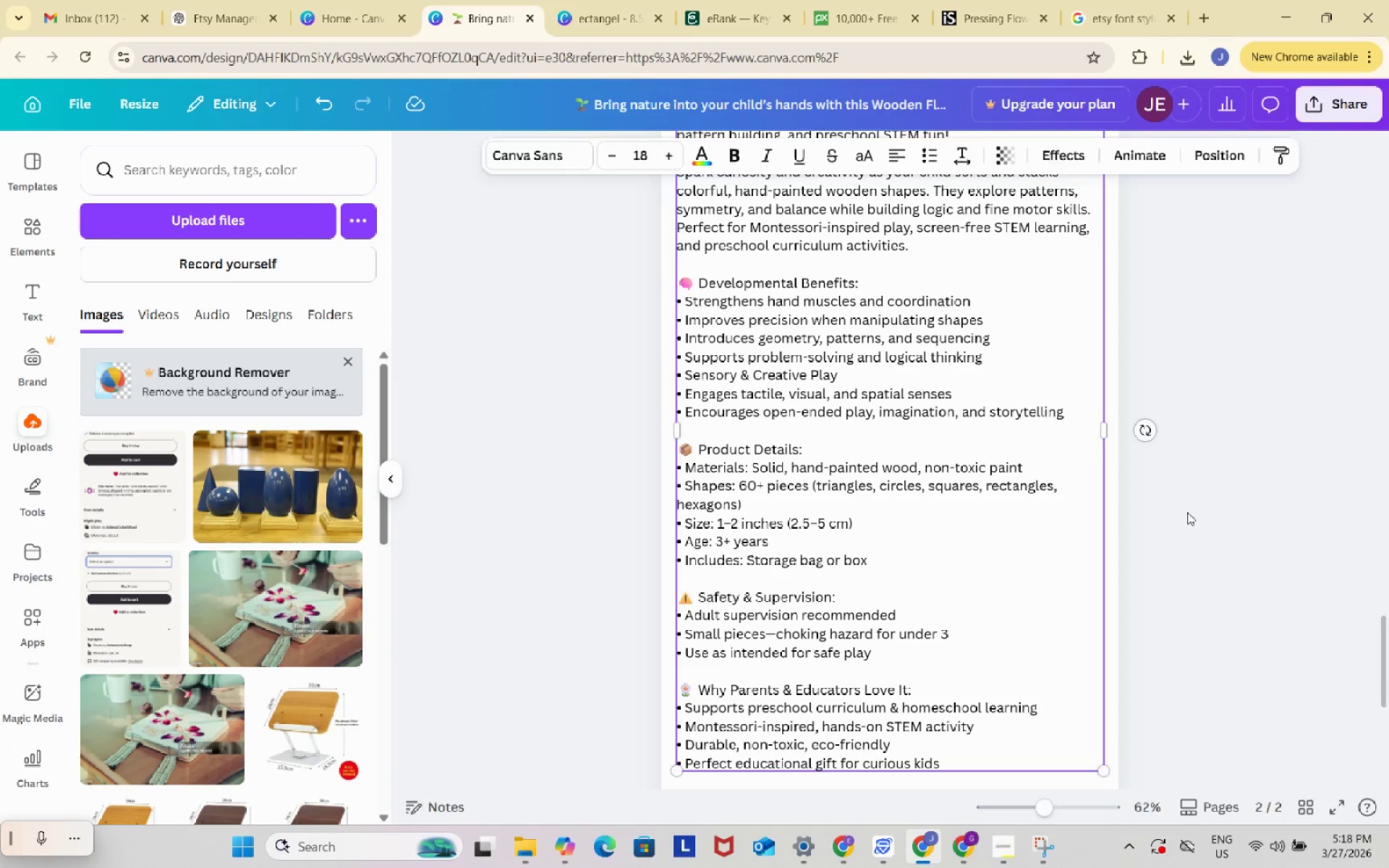 
left_click([968, 859])
 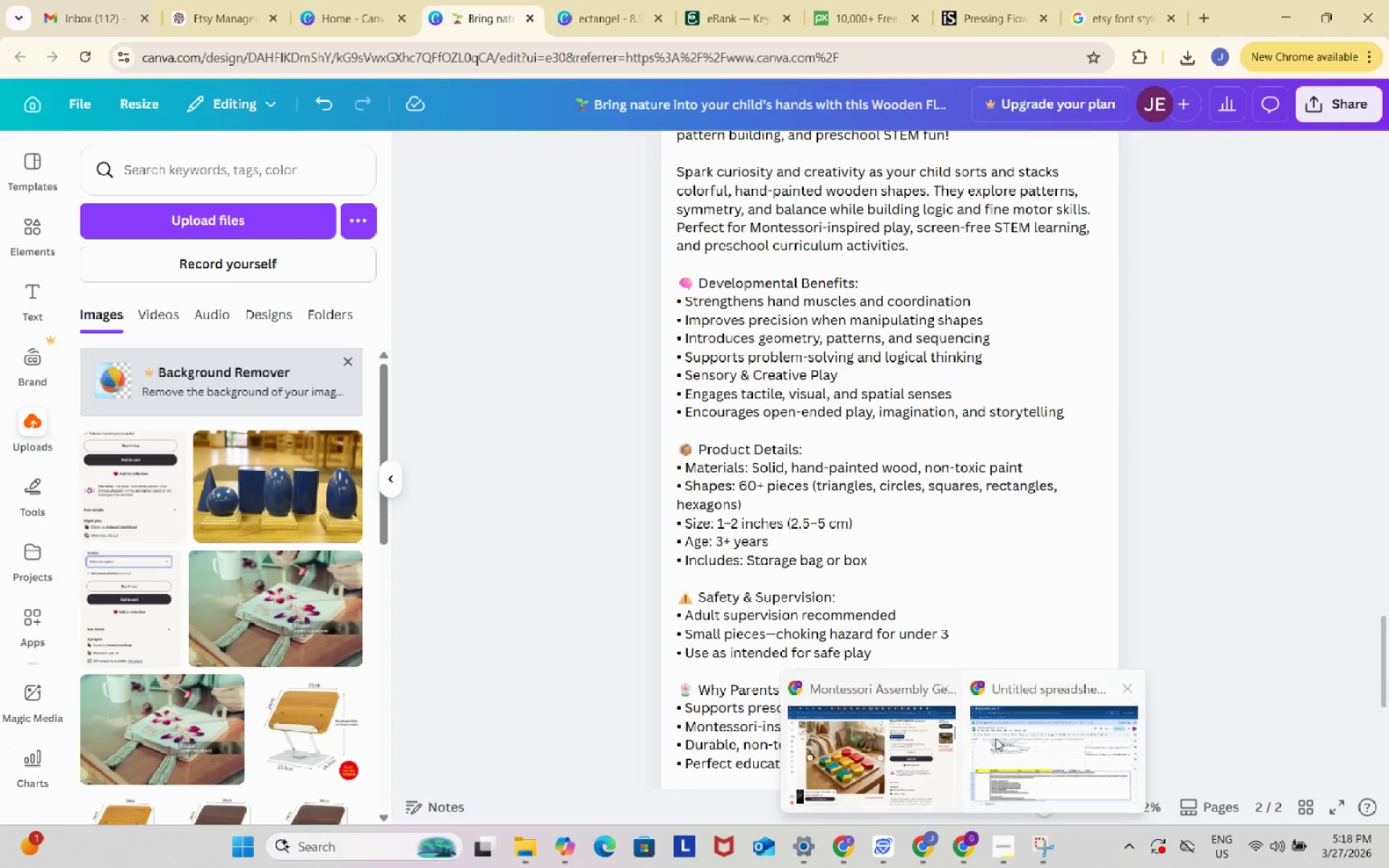 
left_click([995, 738])
 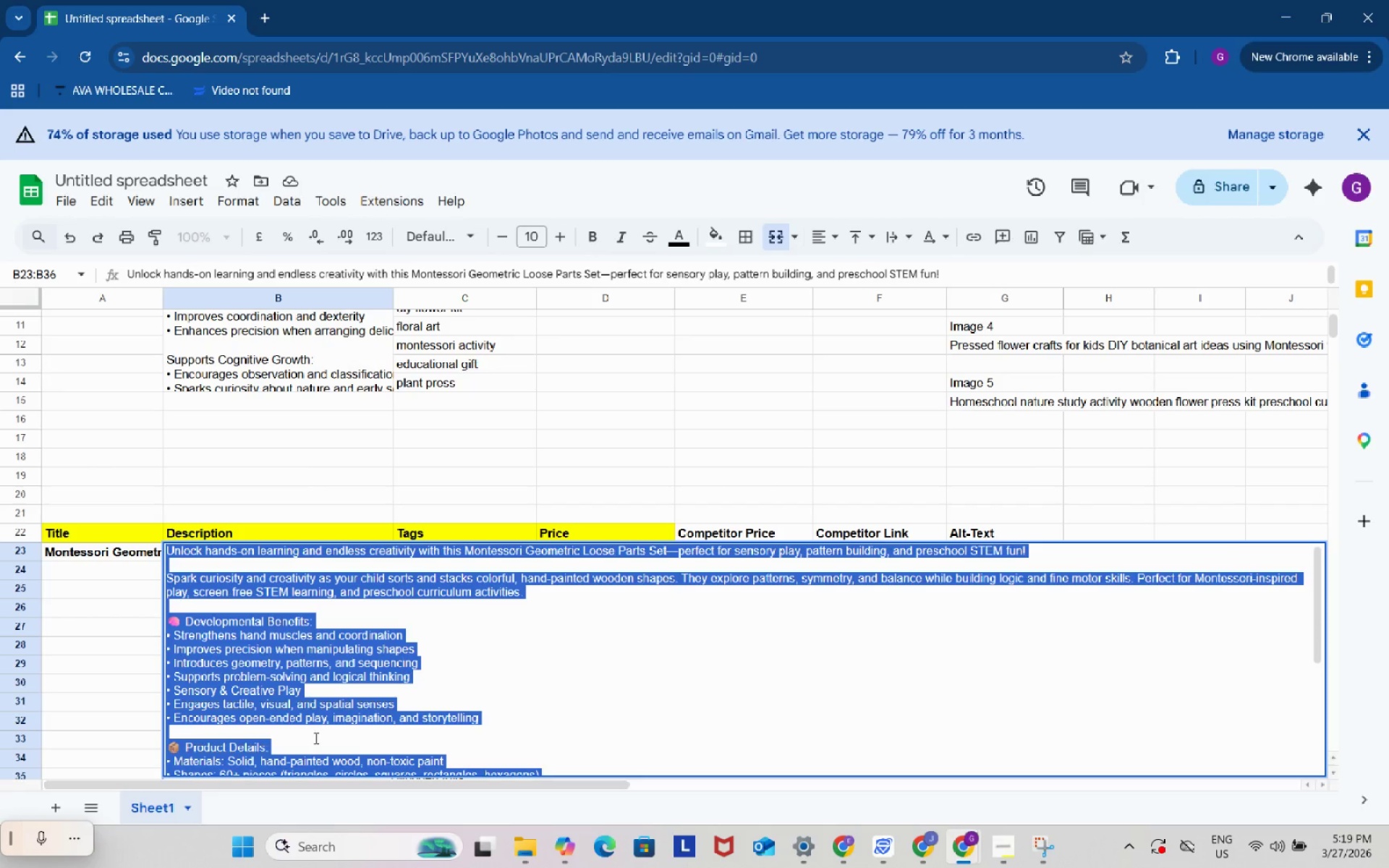 
scroll: coordinate [358, 665], scroll_direction: down, amount: 5.0
 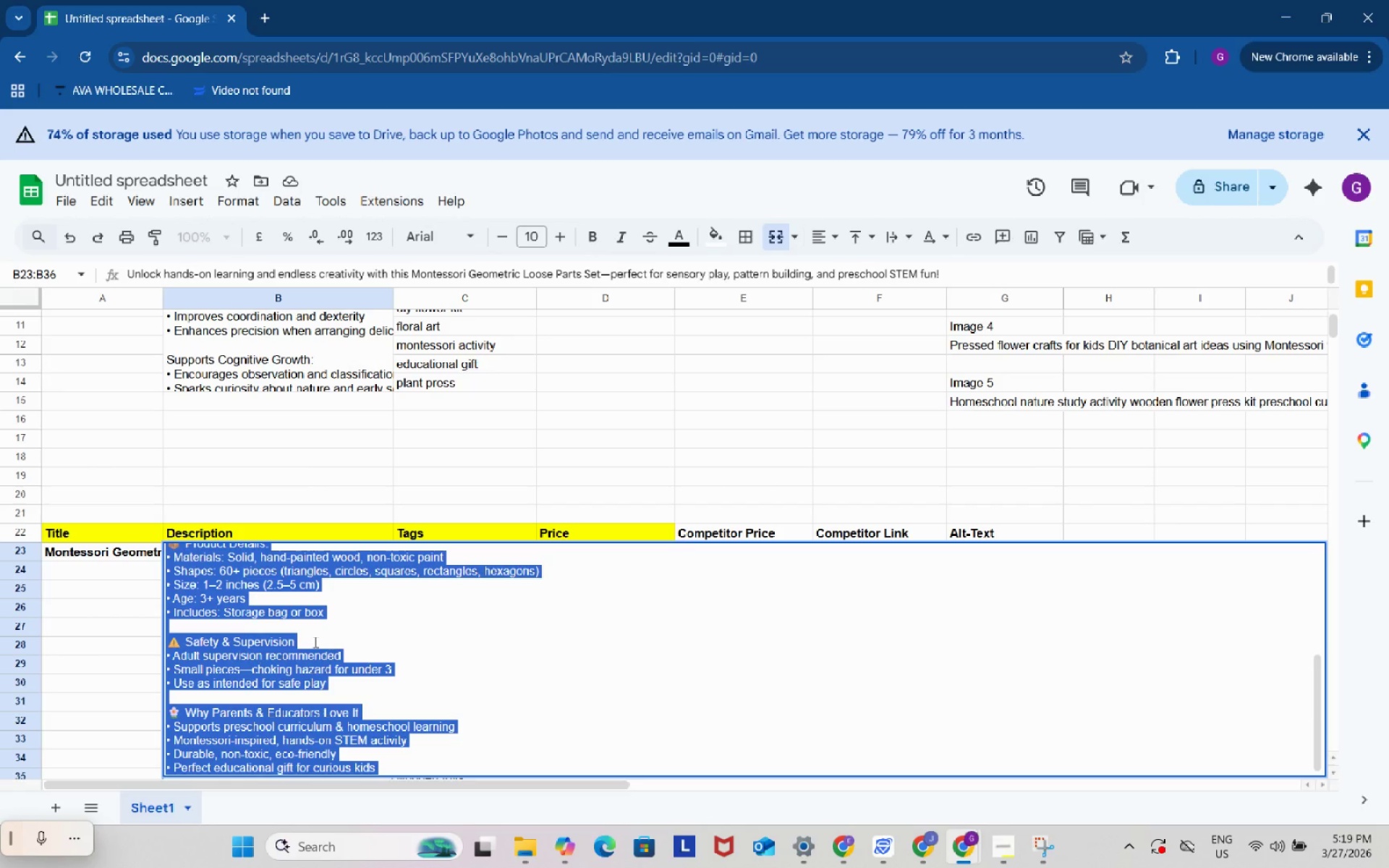 
left_click([305, 640])
 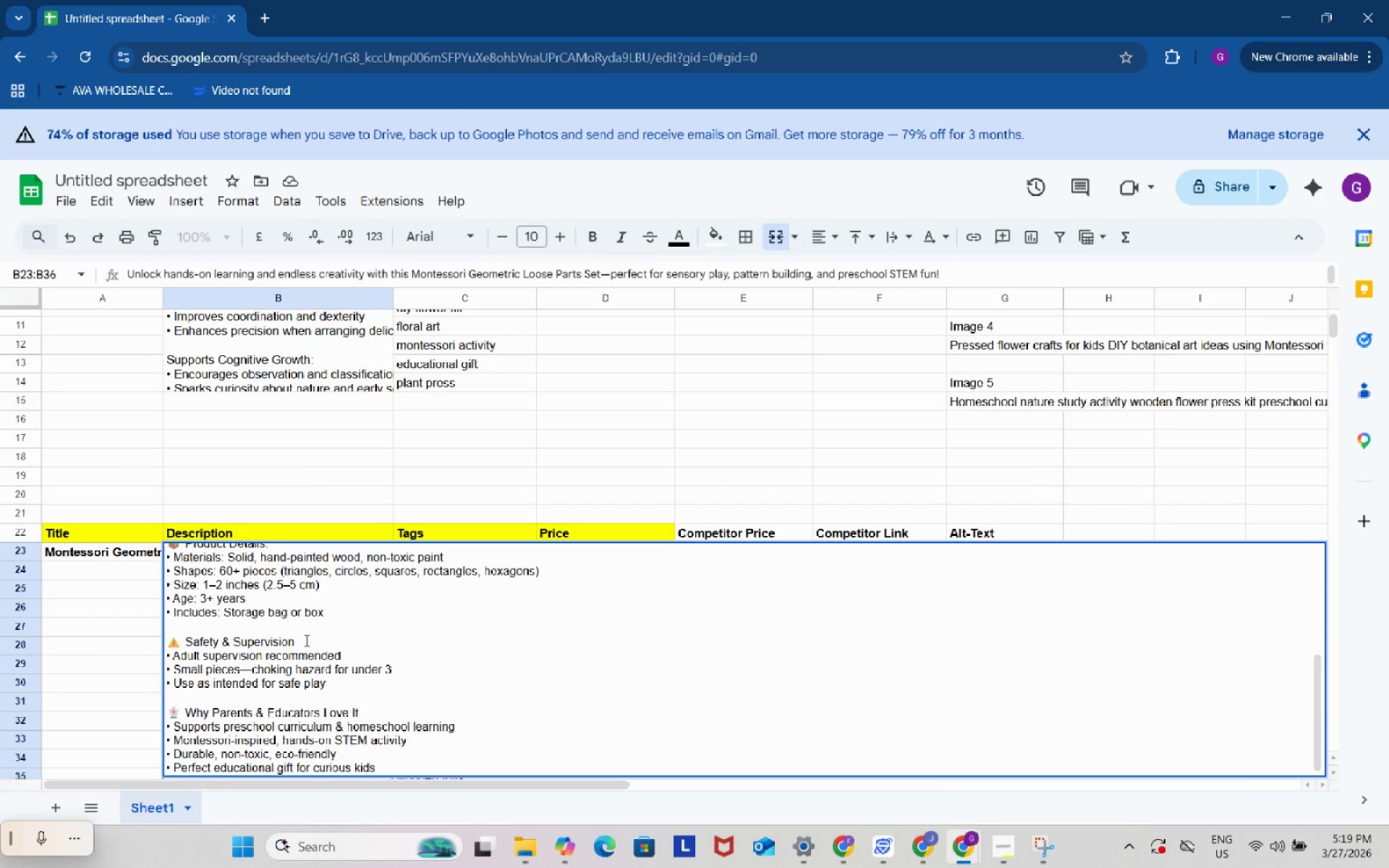 
key(Shift+ShiftRight)
 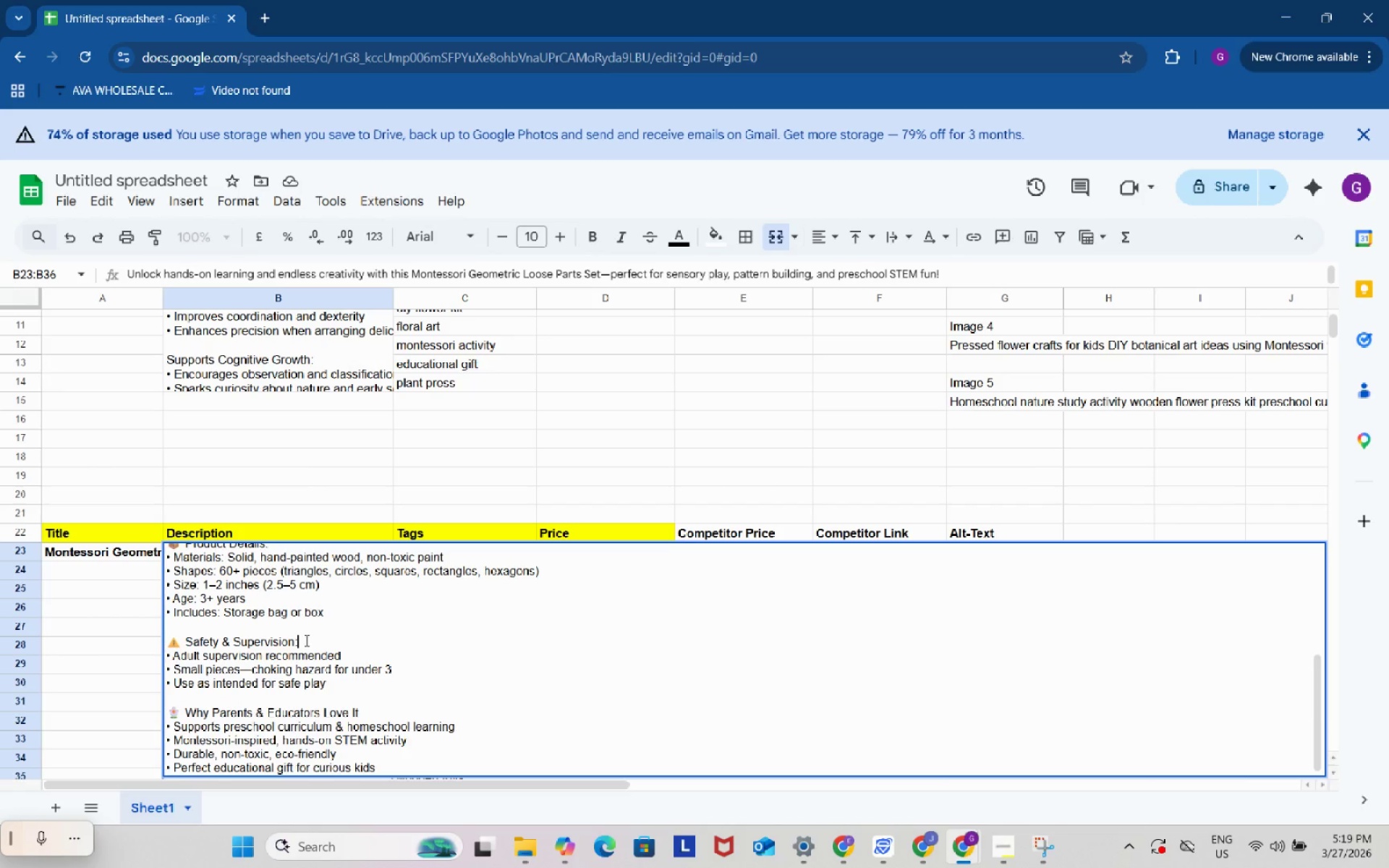 
key(Shift+Semicolon)
 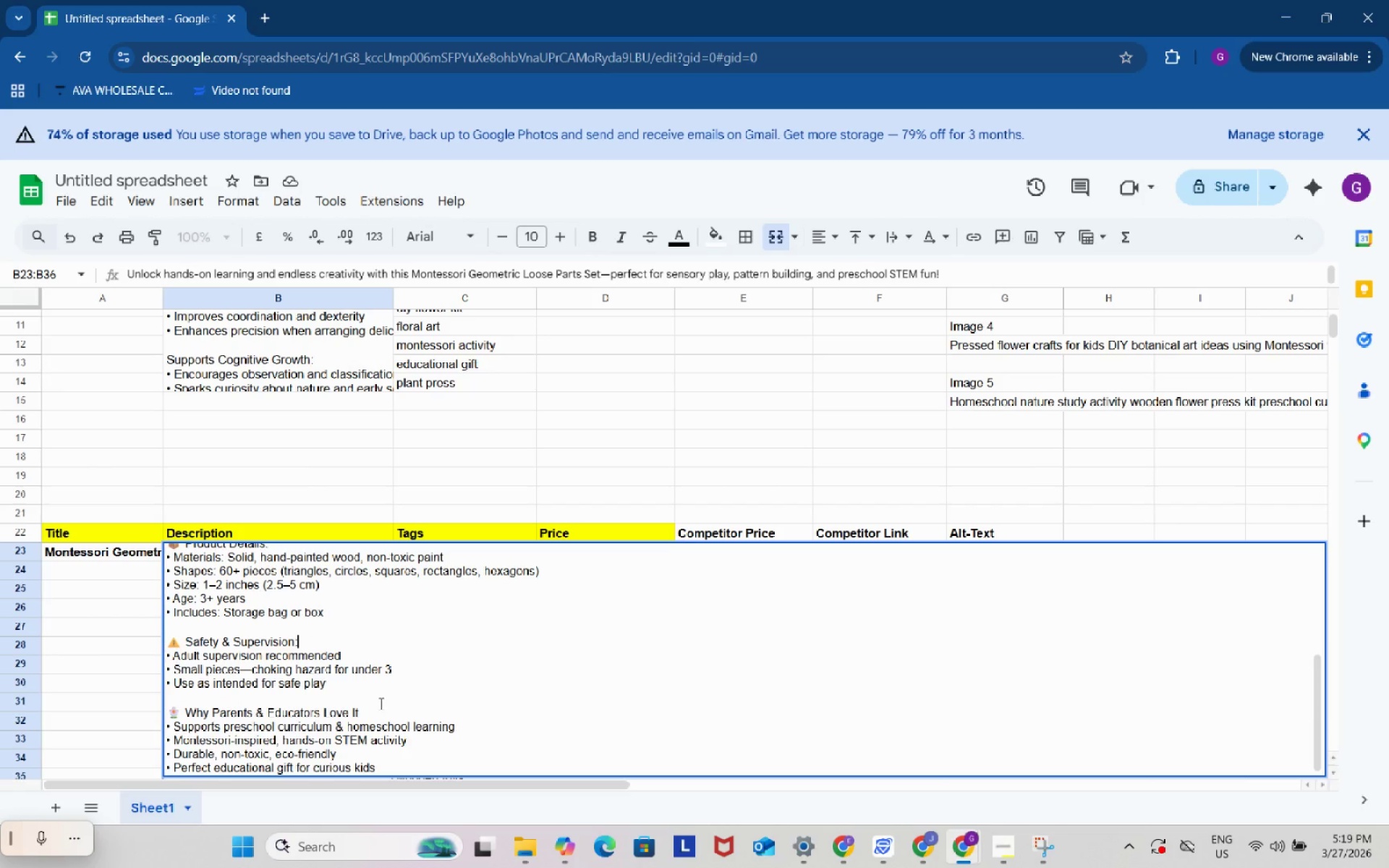 
left_click([378, 707])
 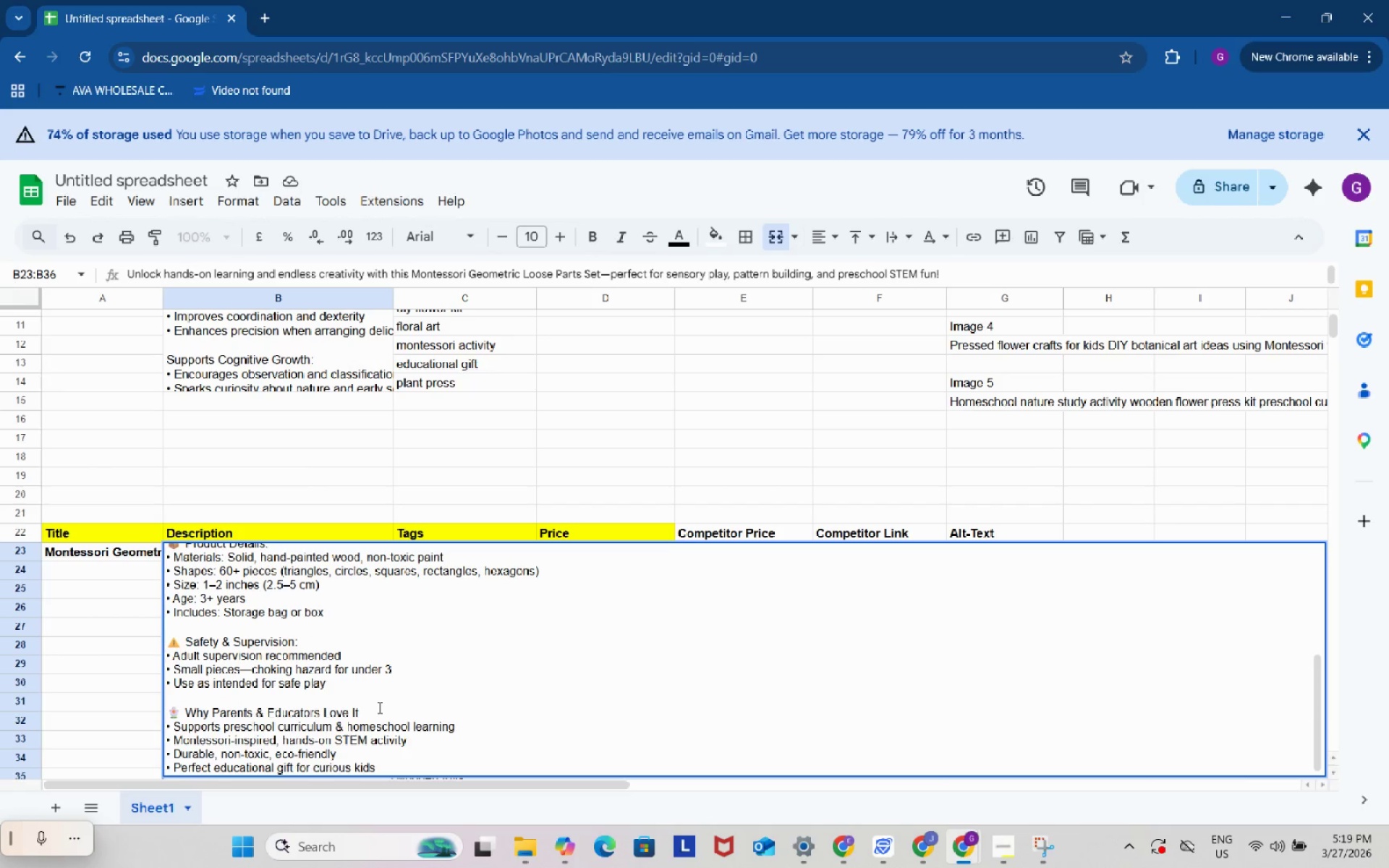 
key(Shift+ShiftRight)
 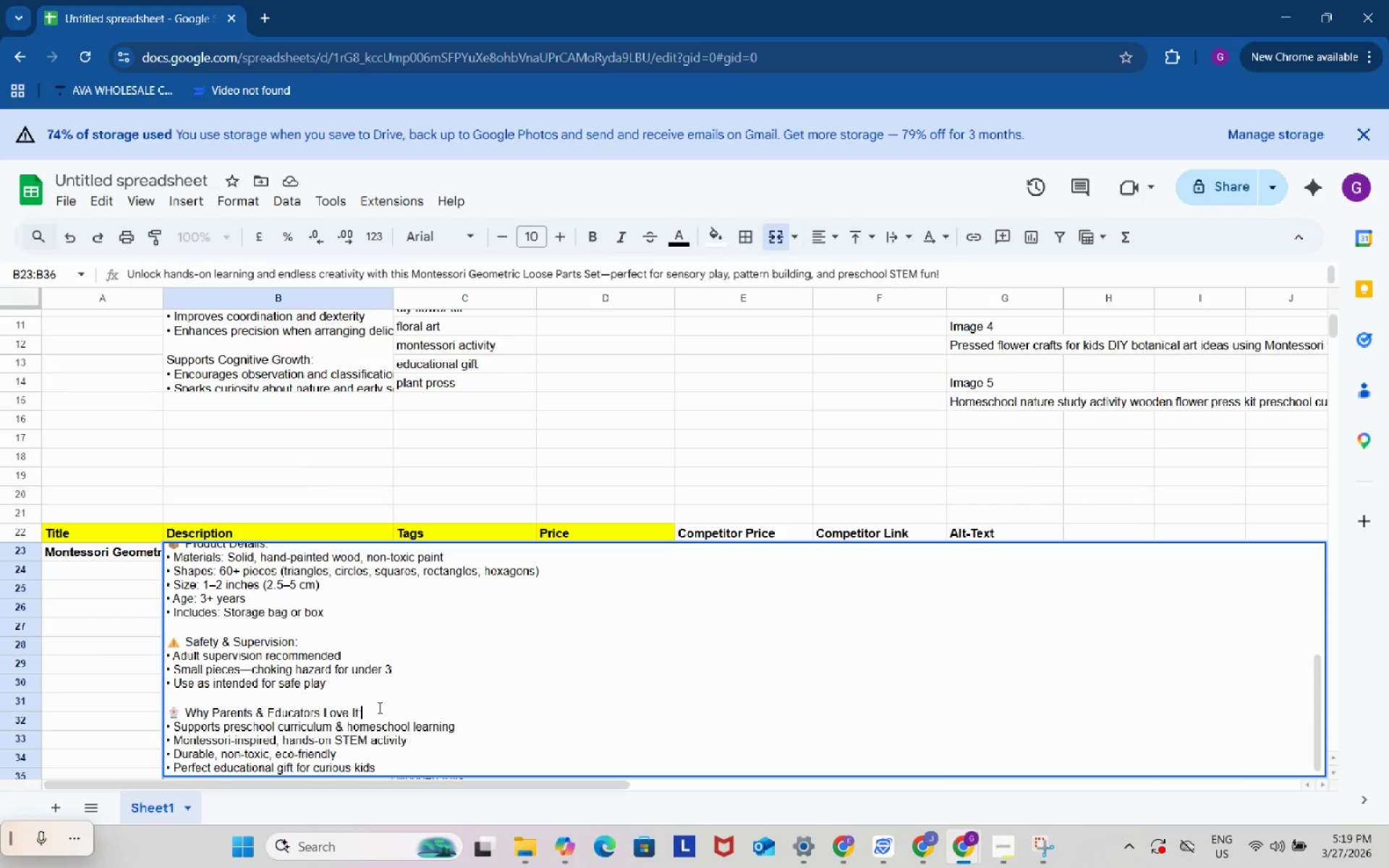 
key(Shift+Semicolon)
 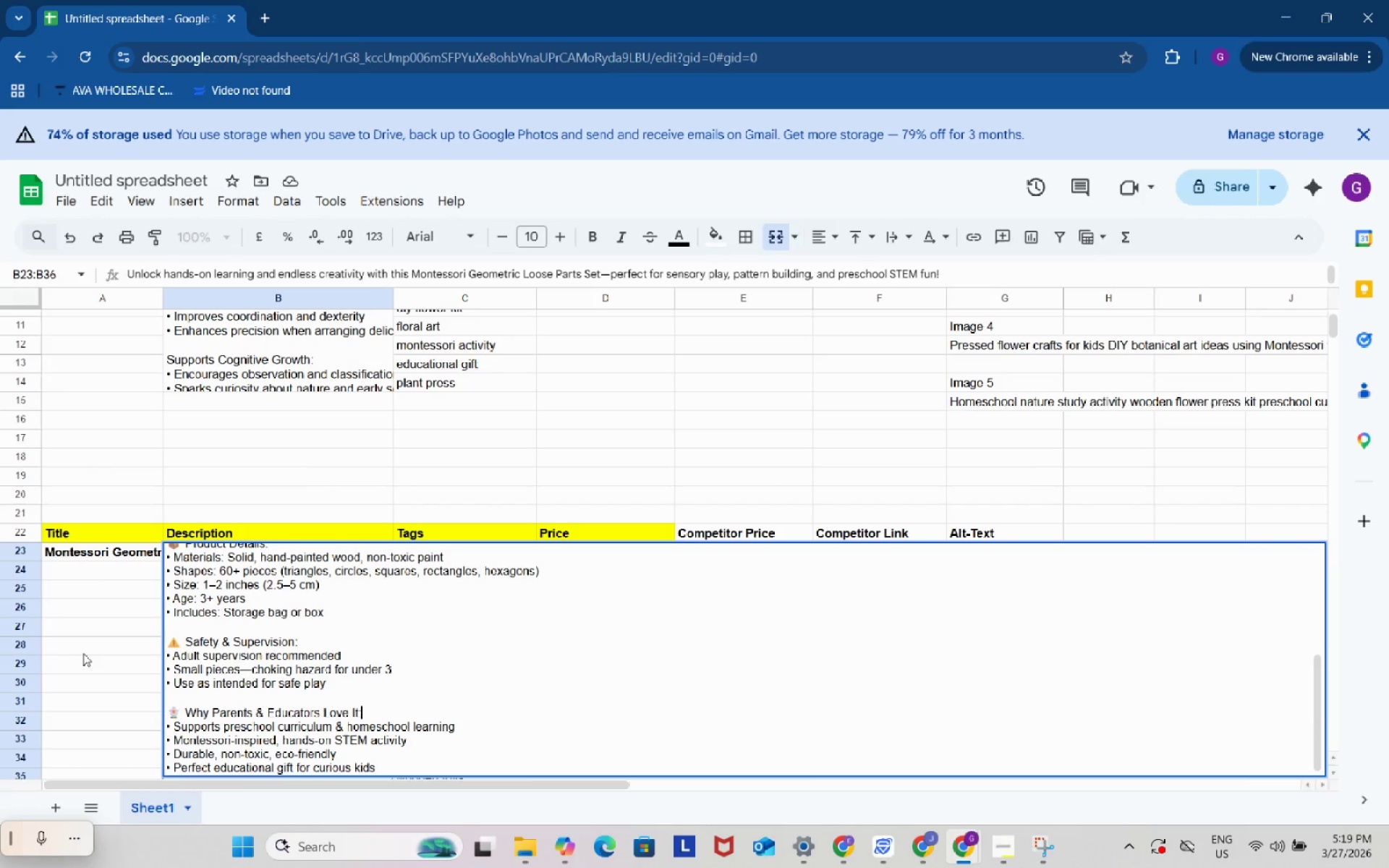 
left_click([81, 651])
 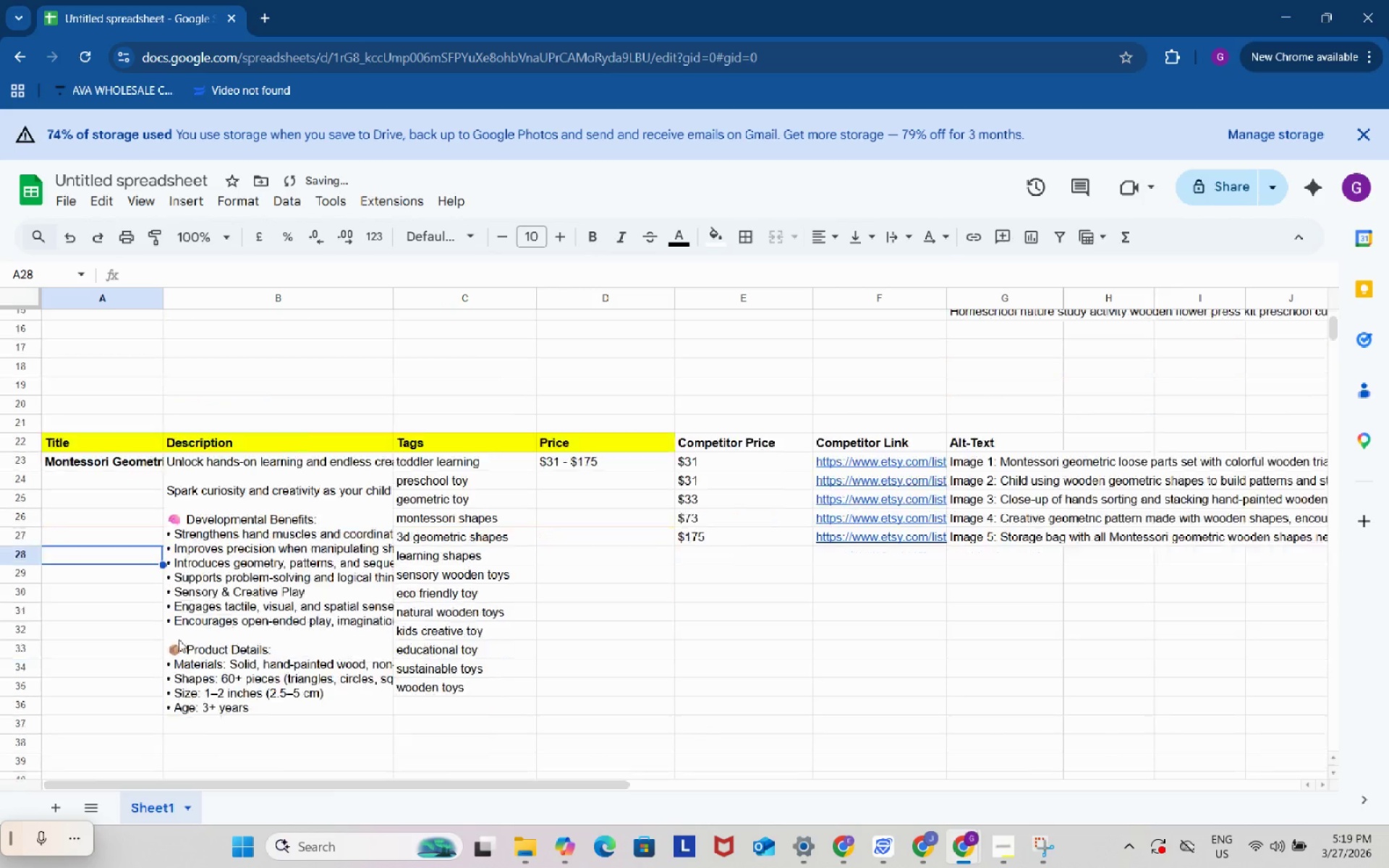 
scroll: coordinate [179, 639], scroll_direction: down, amount: 3.0
 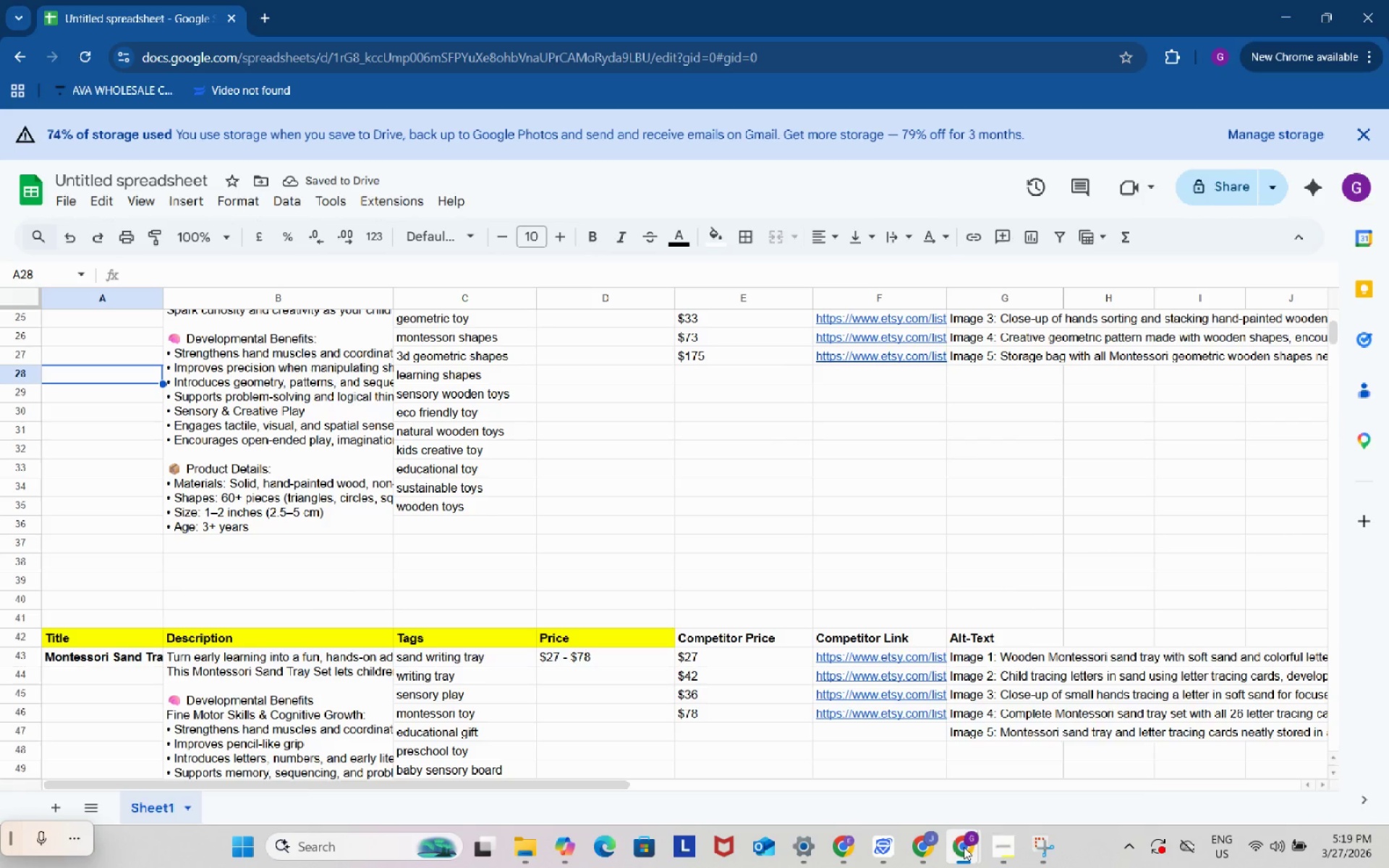 
left_click([911, 747])
 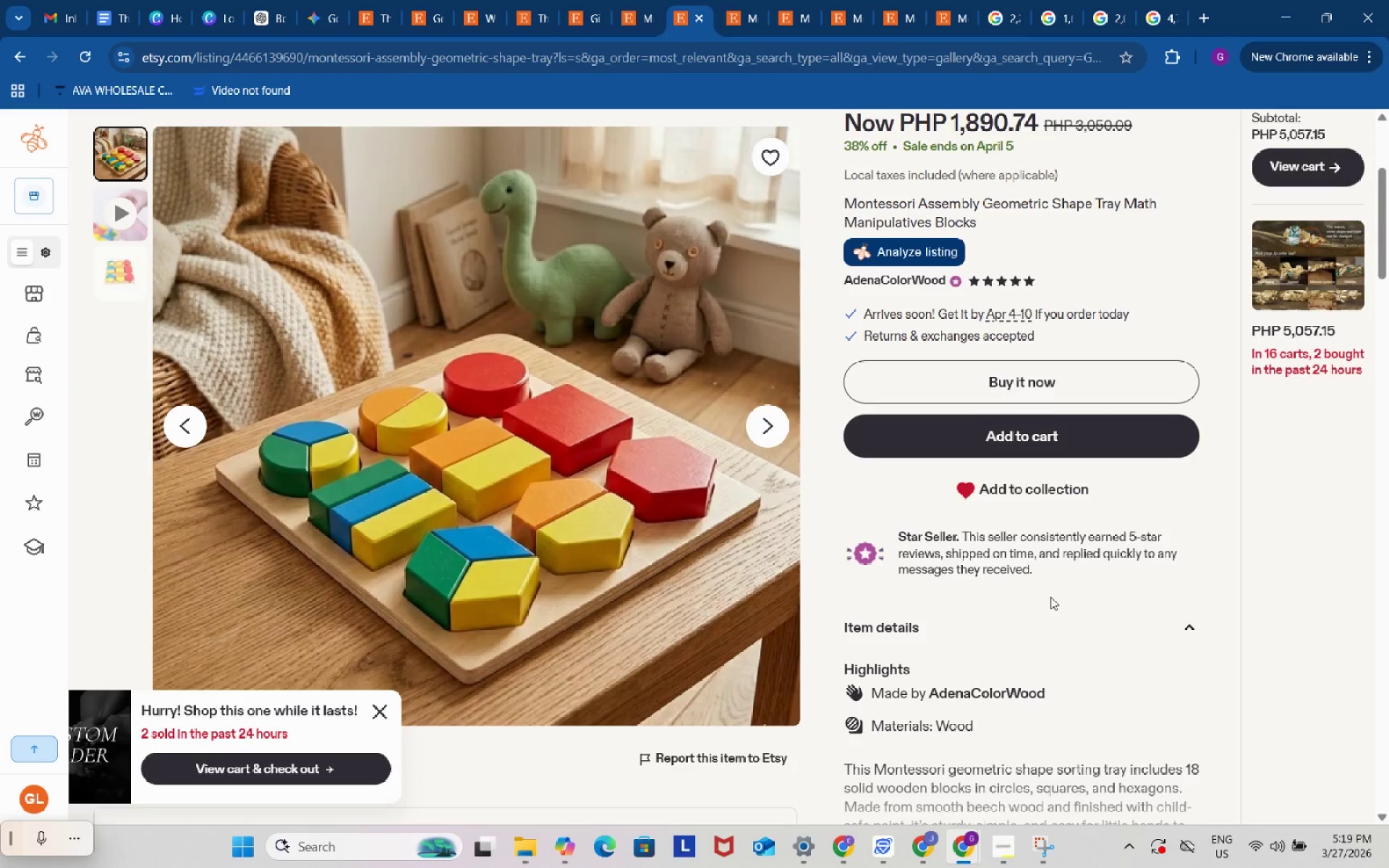 
scroll: coordinate [1051, 595], scroll_direction: down, amount: 6.0
 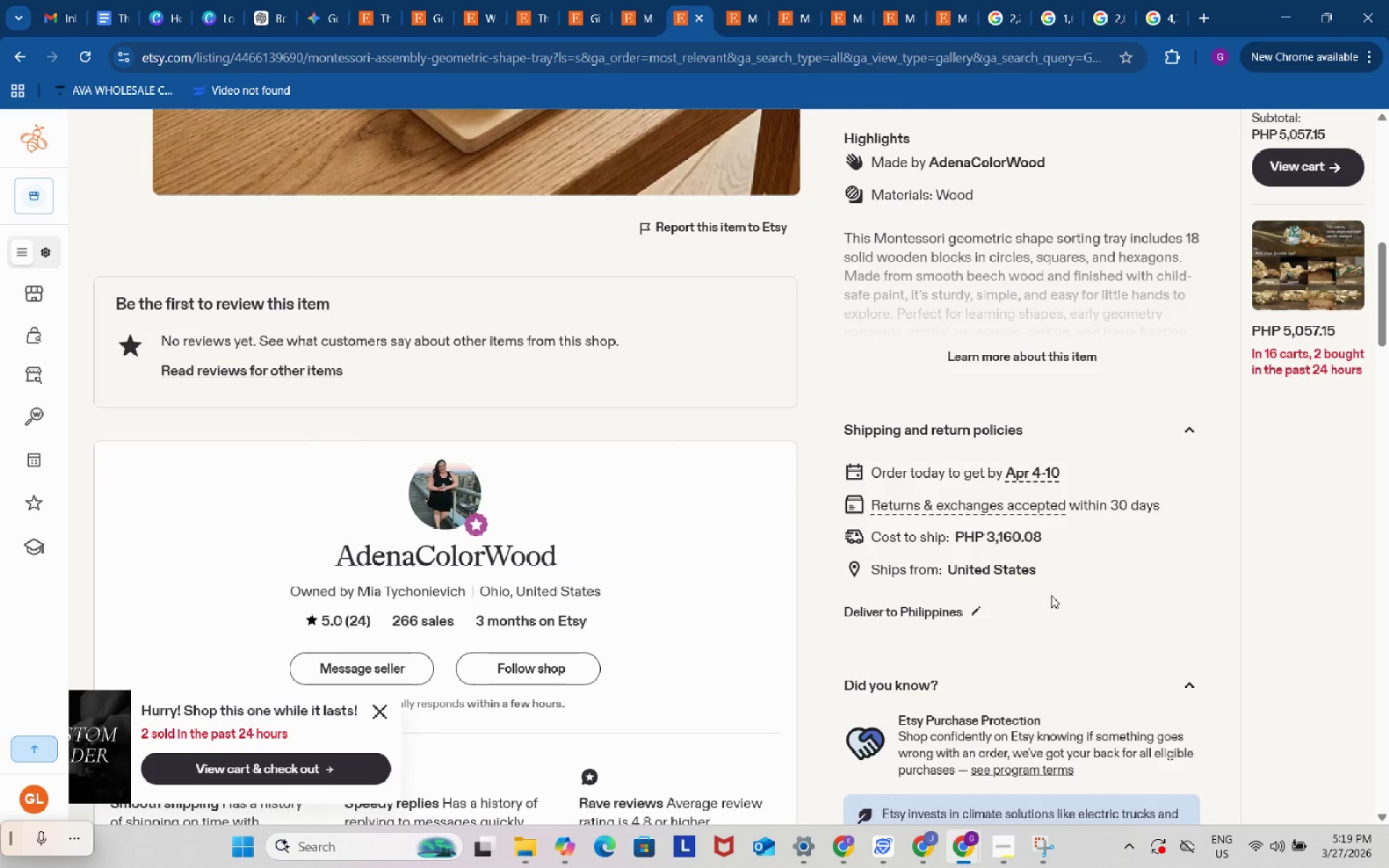 
scroll: coordinate [1051, 595], scroll_direction: up, amount: 1.0
 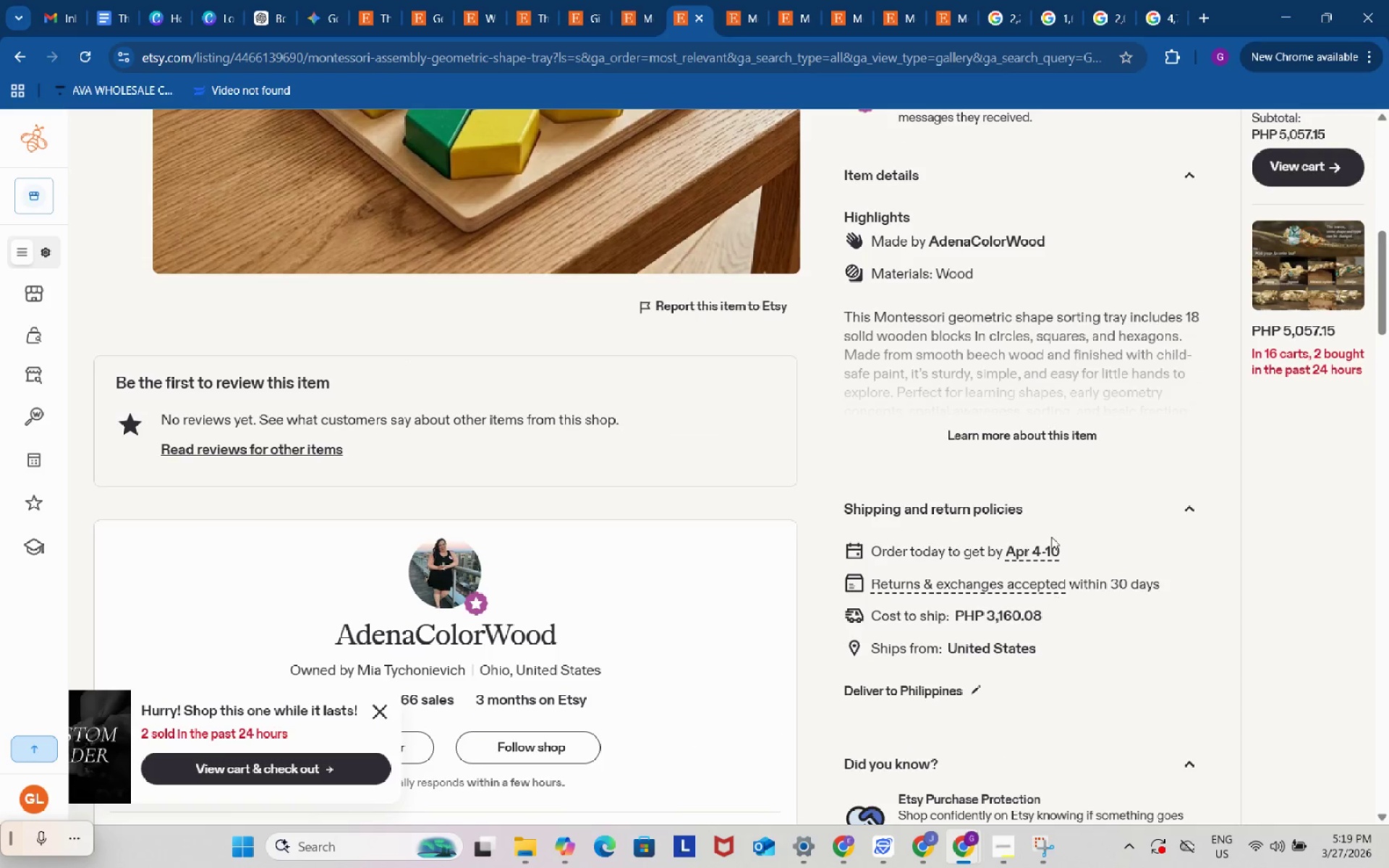 
left_click([1035, 433])
 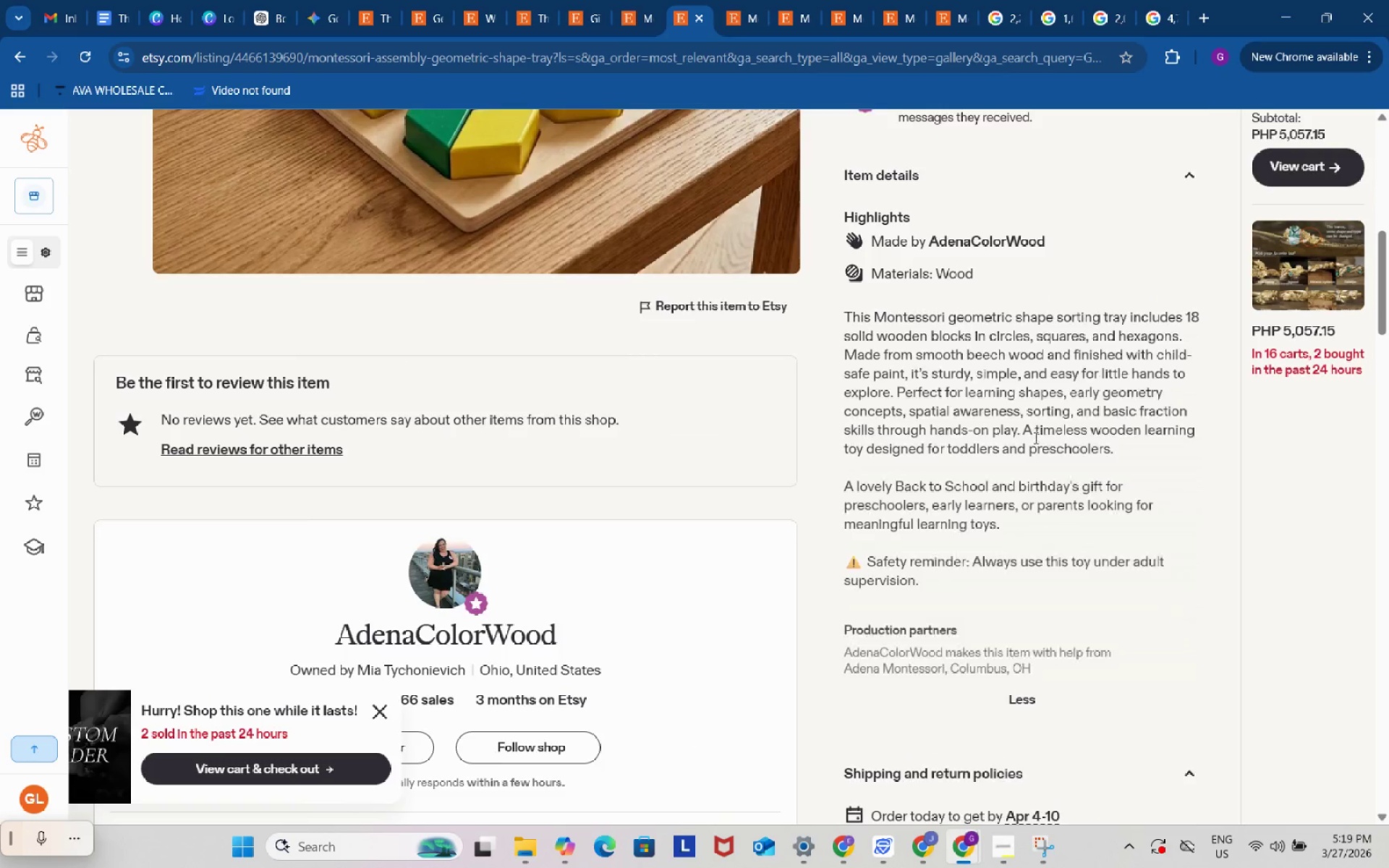 
scroll: coordinate [1032, 445], scroll_direction: down, amount: 5.0
 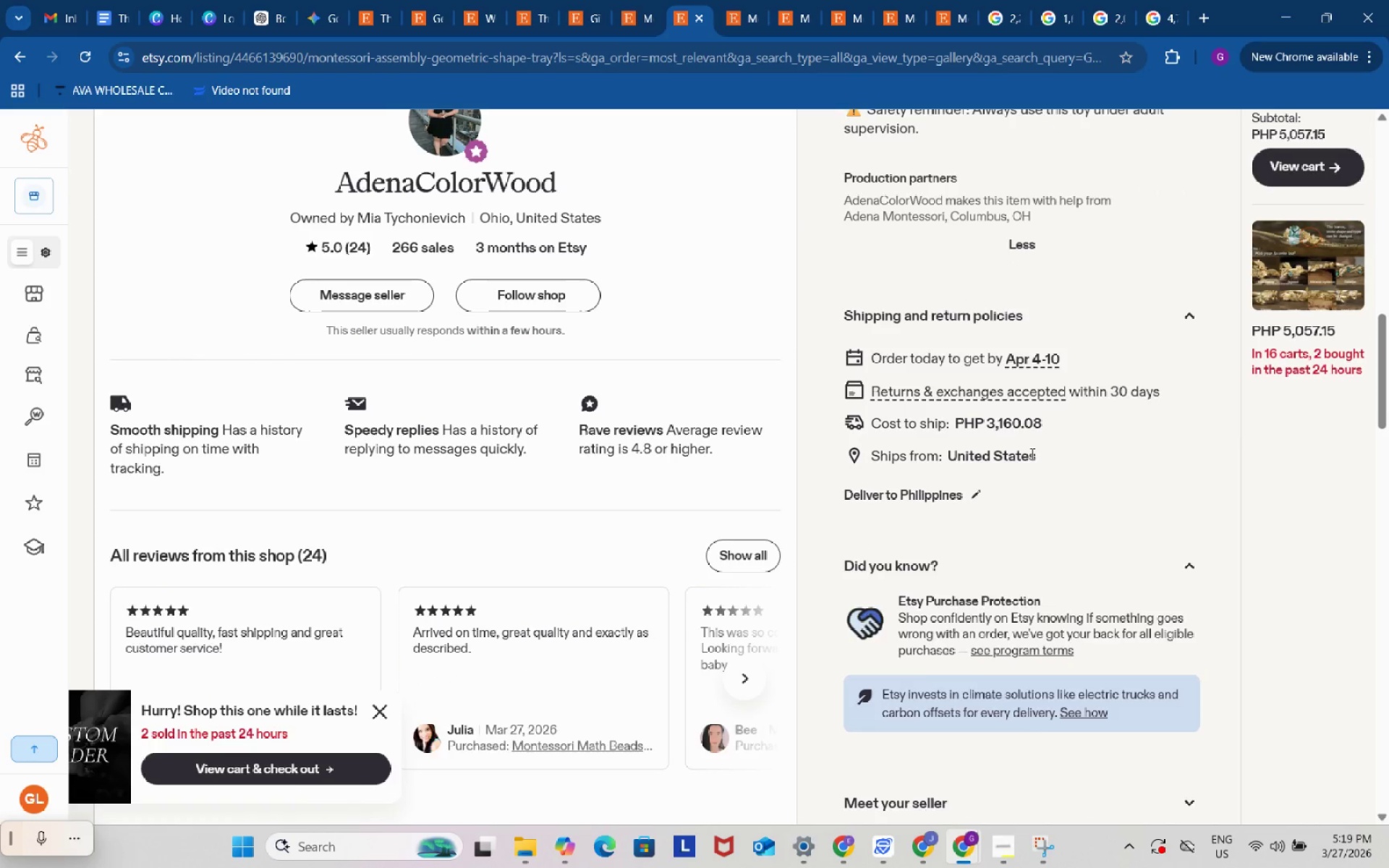 
scroll: coordinate [1031, 454], scroll_direction: up, amount: 2.0
 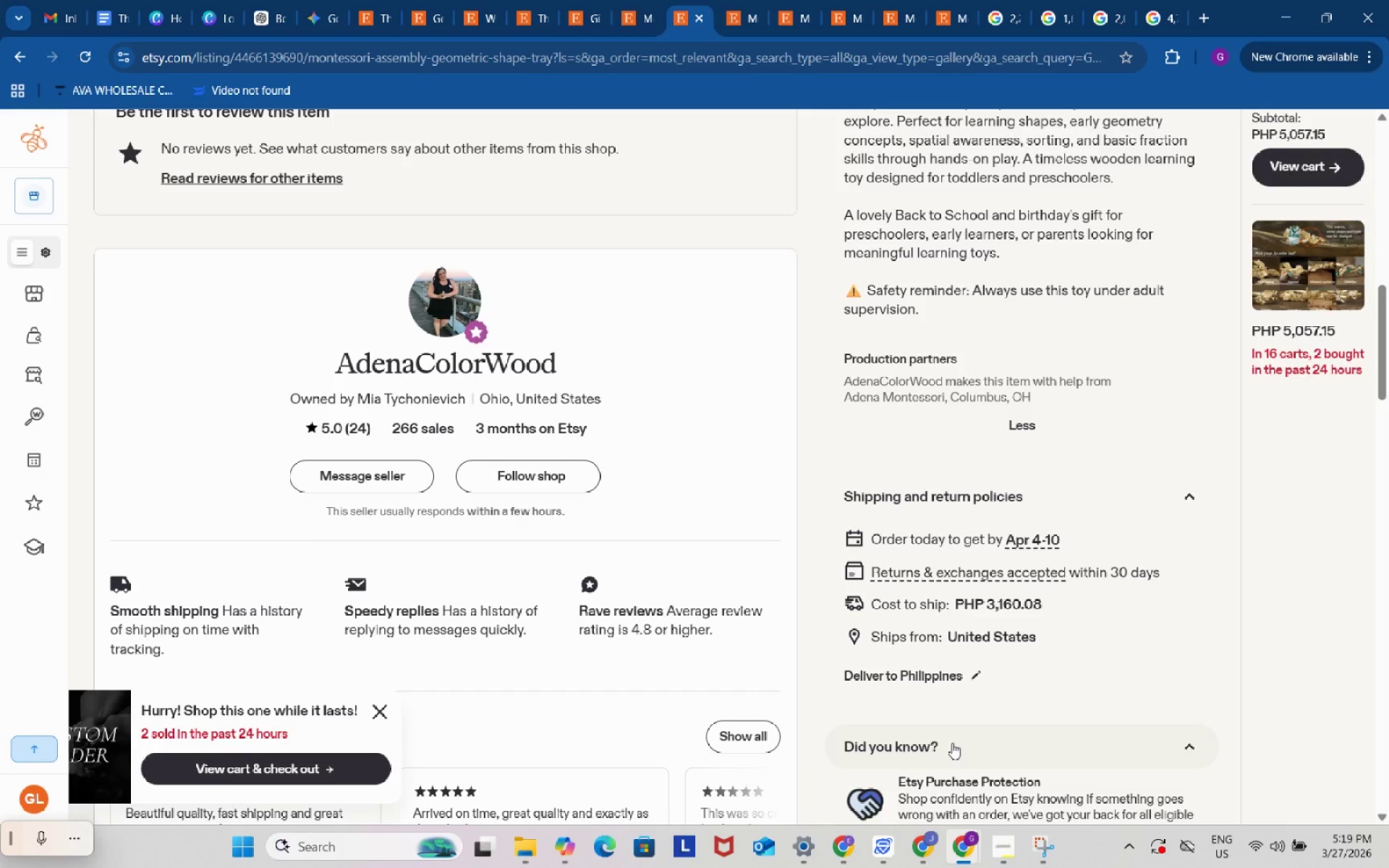 
wait(7.17)
 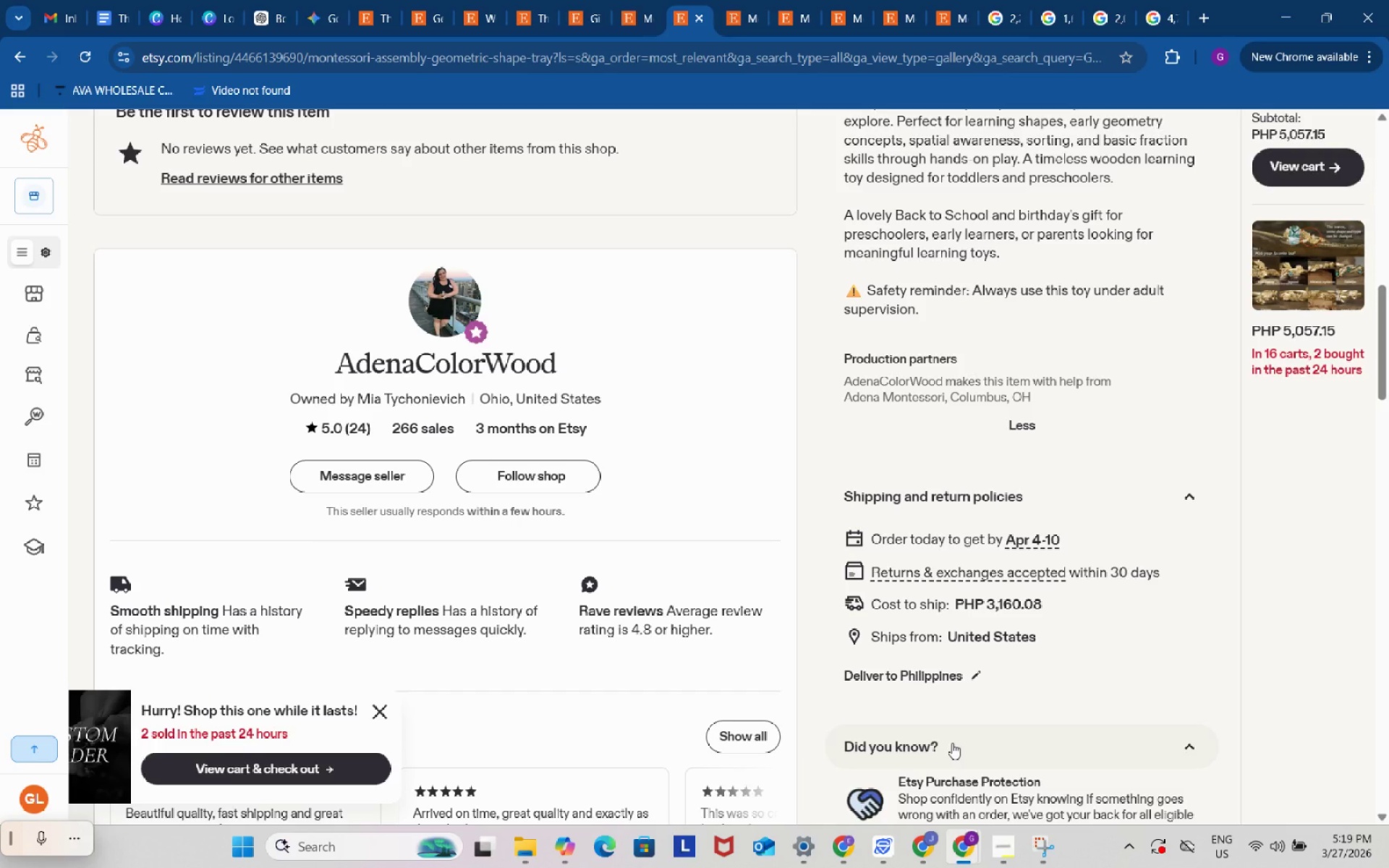 
key(Meta+Shift+S)
 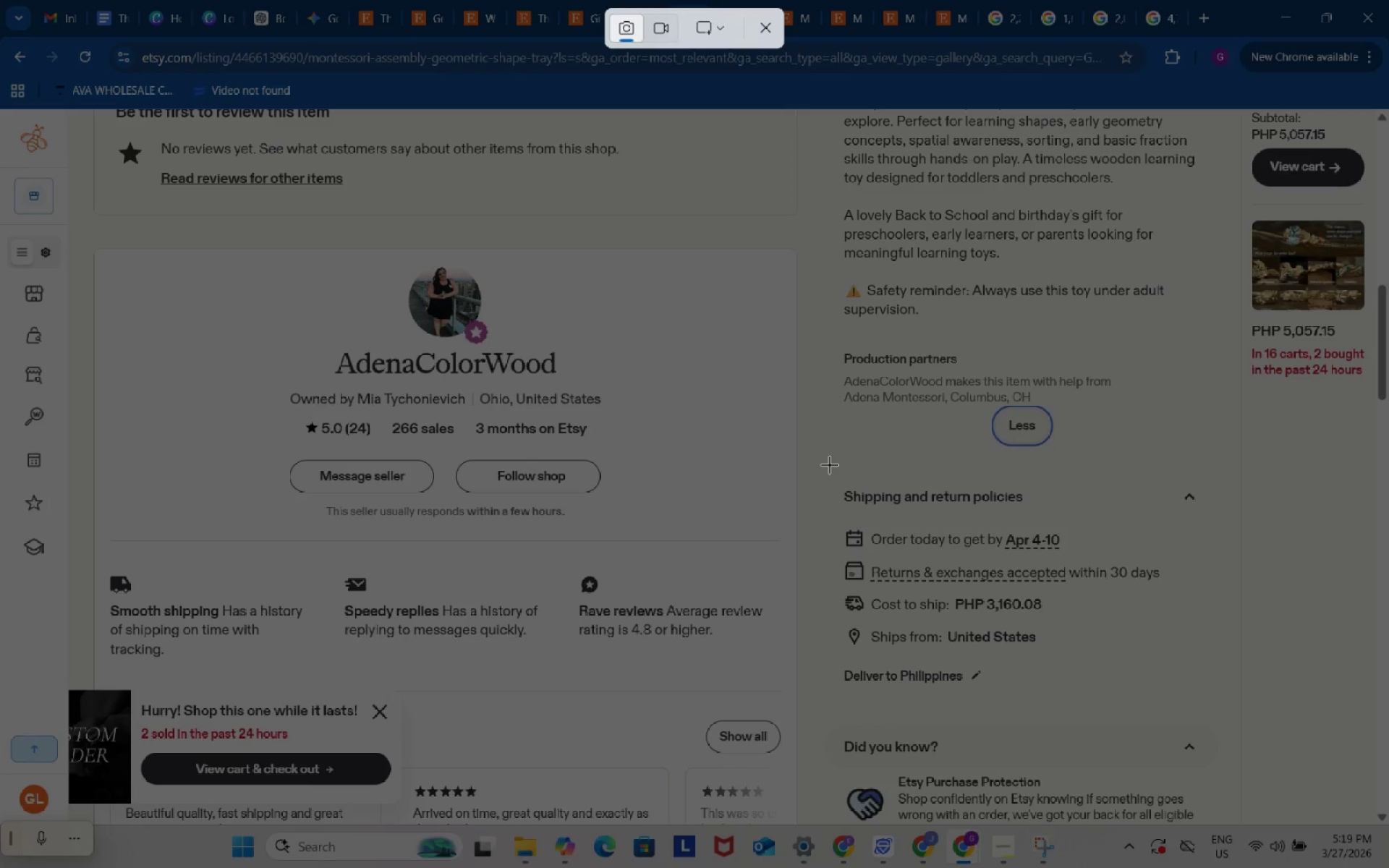 
wait(6.56)
 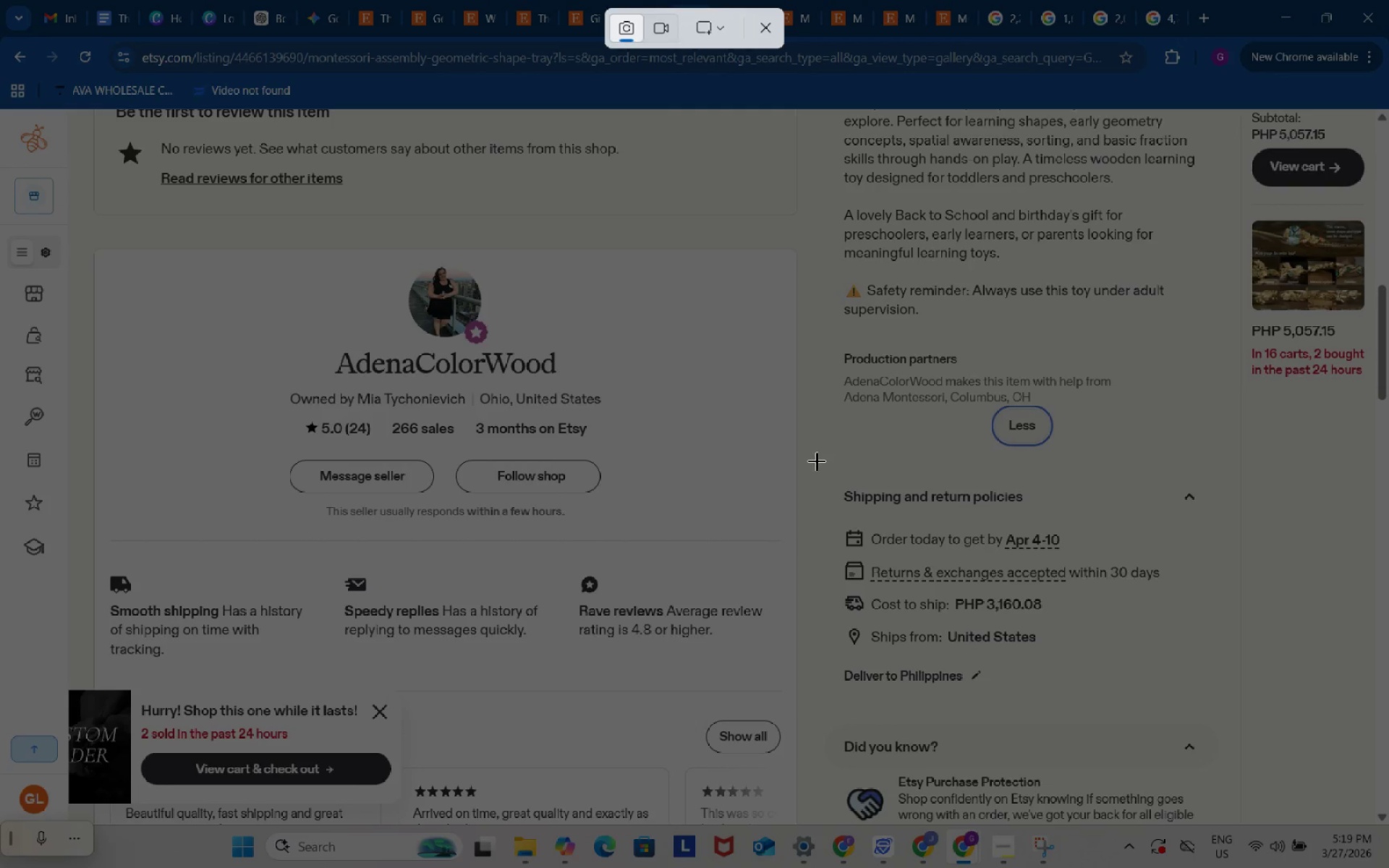 
left_click_drag(start_coordinate=[830, 465], to_coordinate=[1233, 660])
 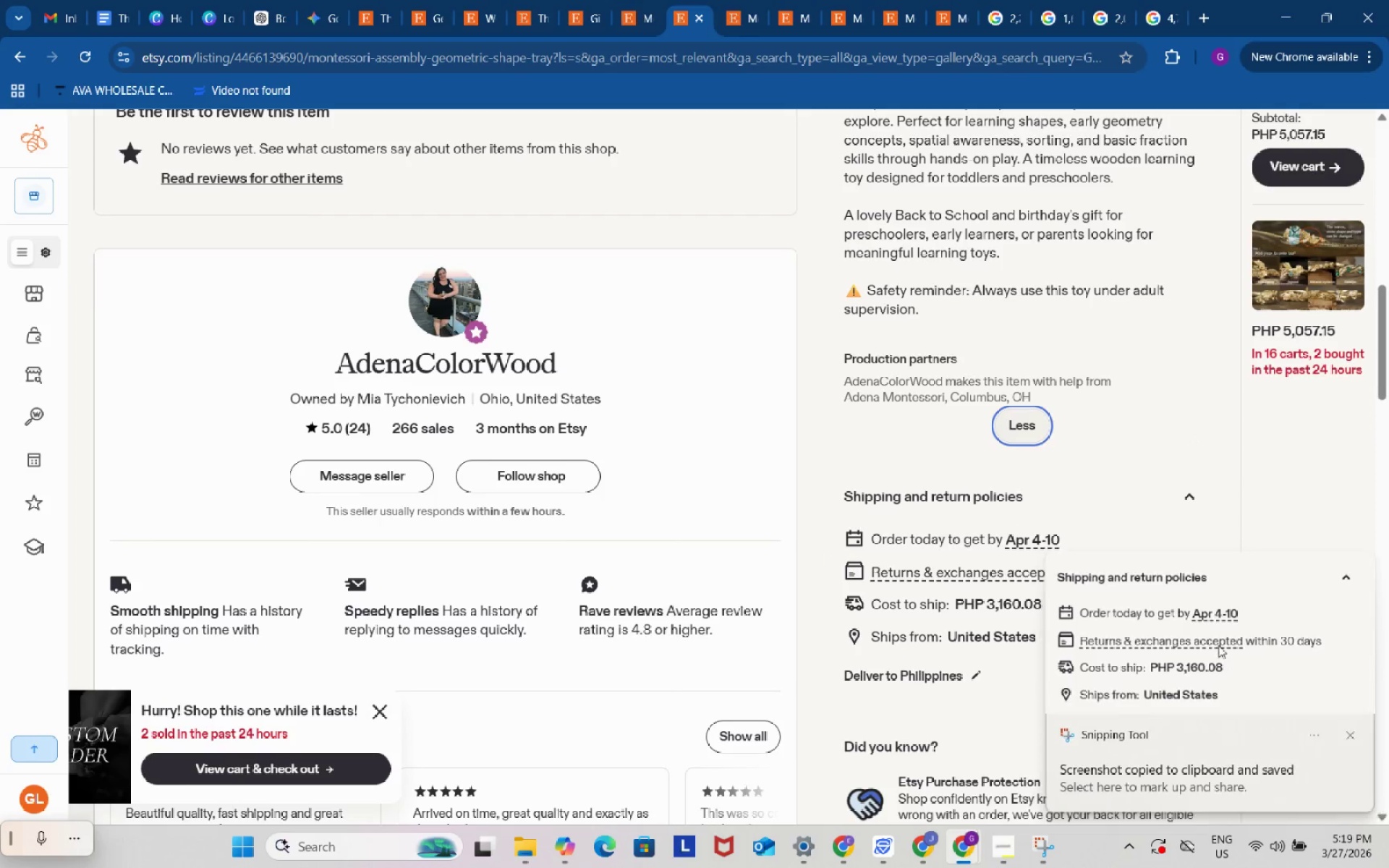 
left_click([1193, 616])
 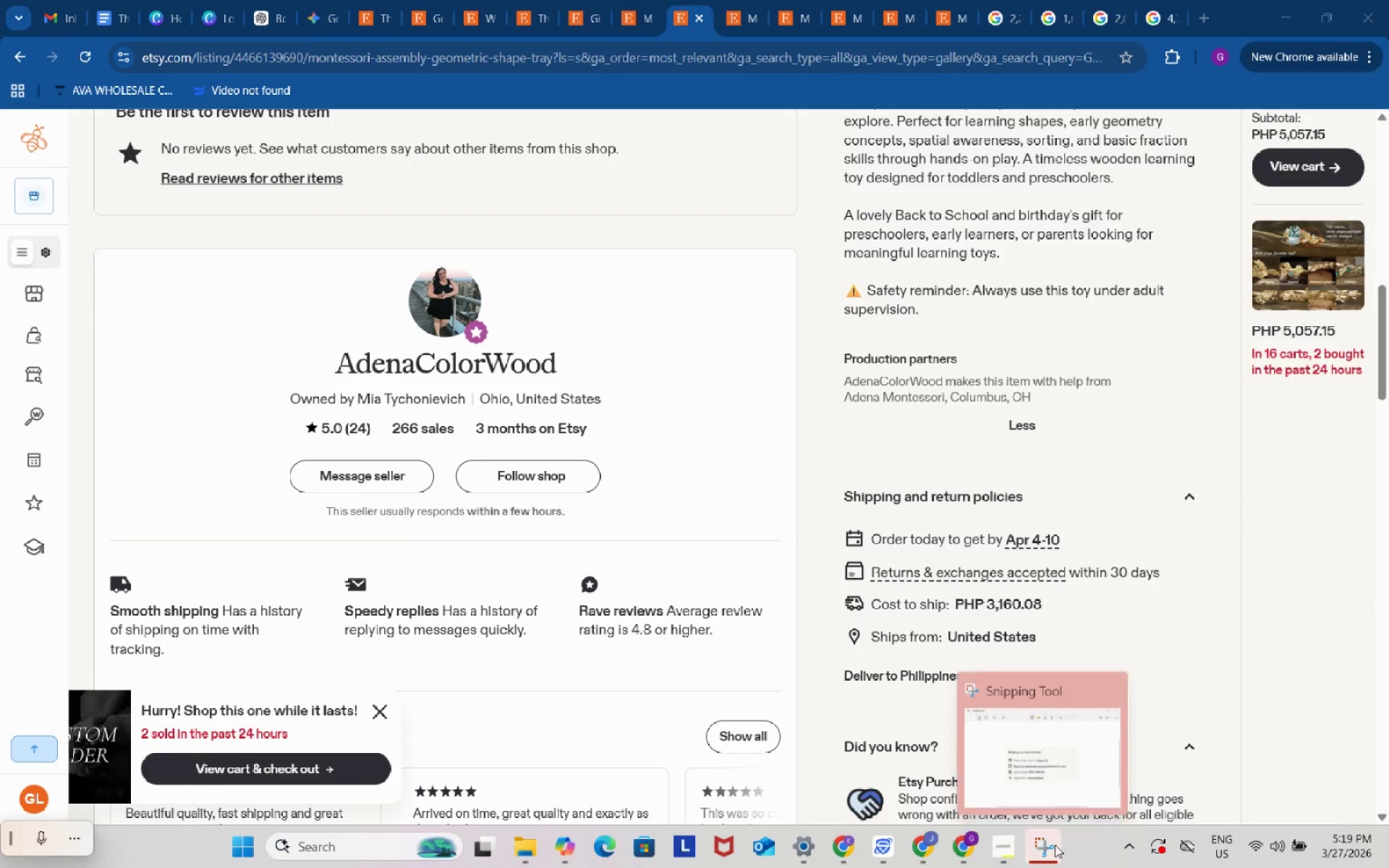 
left_click([1046, 735])
 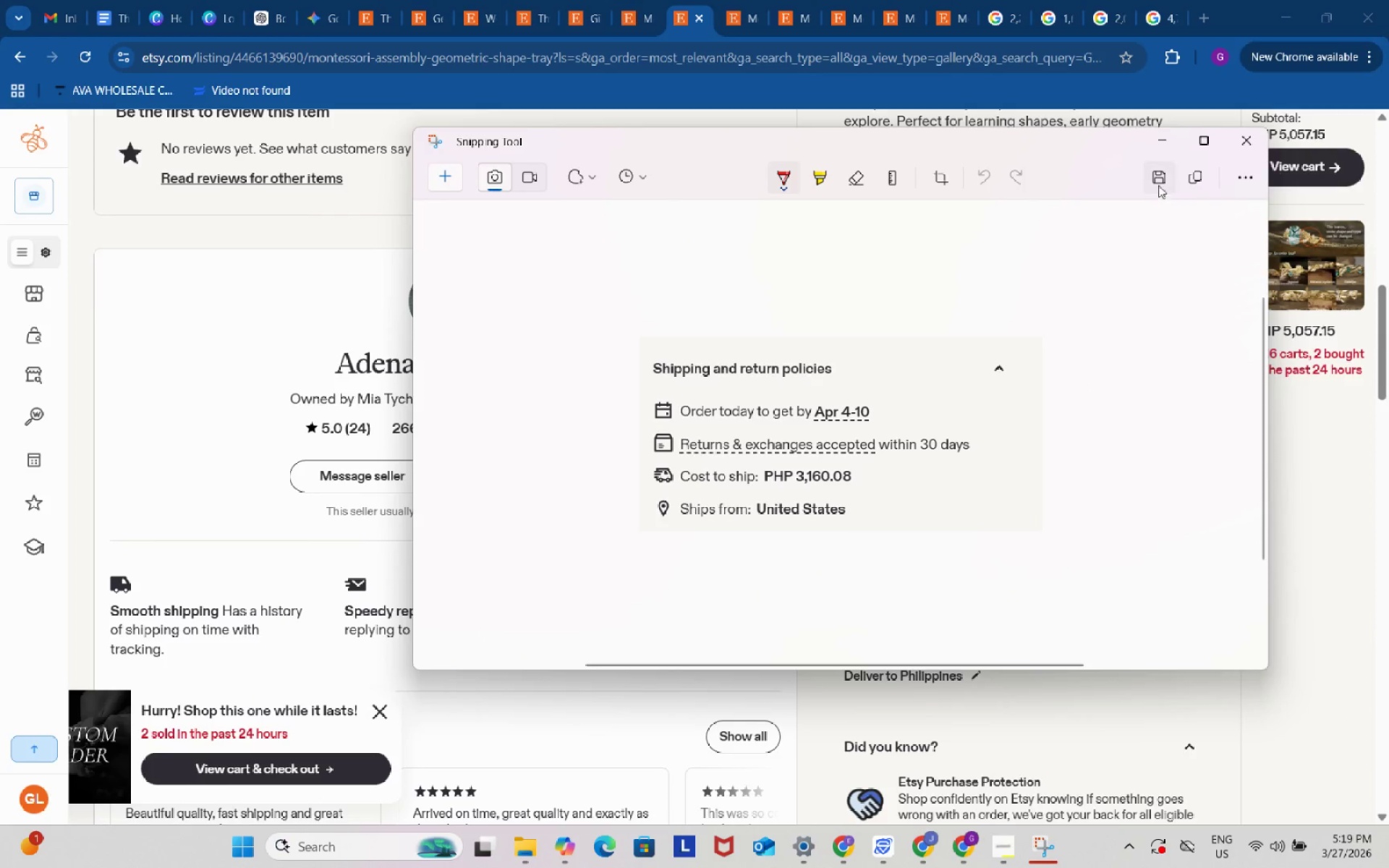 
left_click([1158, 185])
 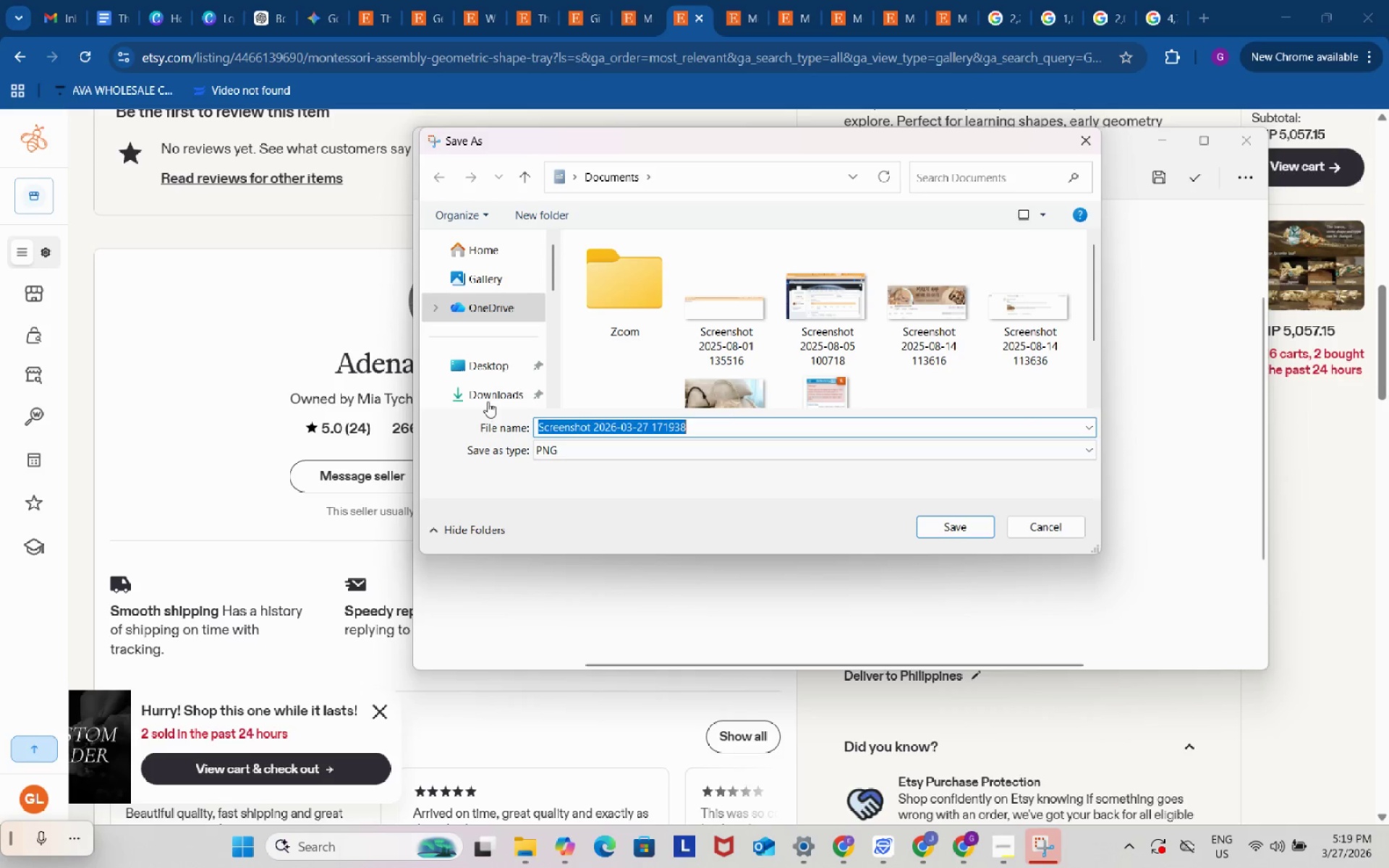 
left_click([488, 398])
 